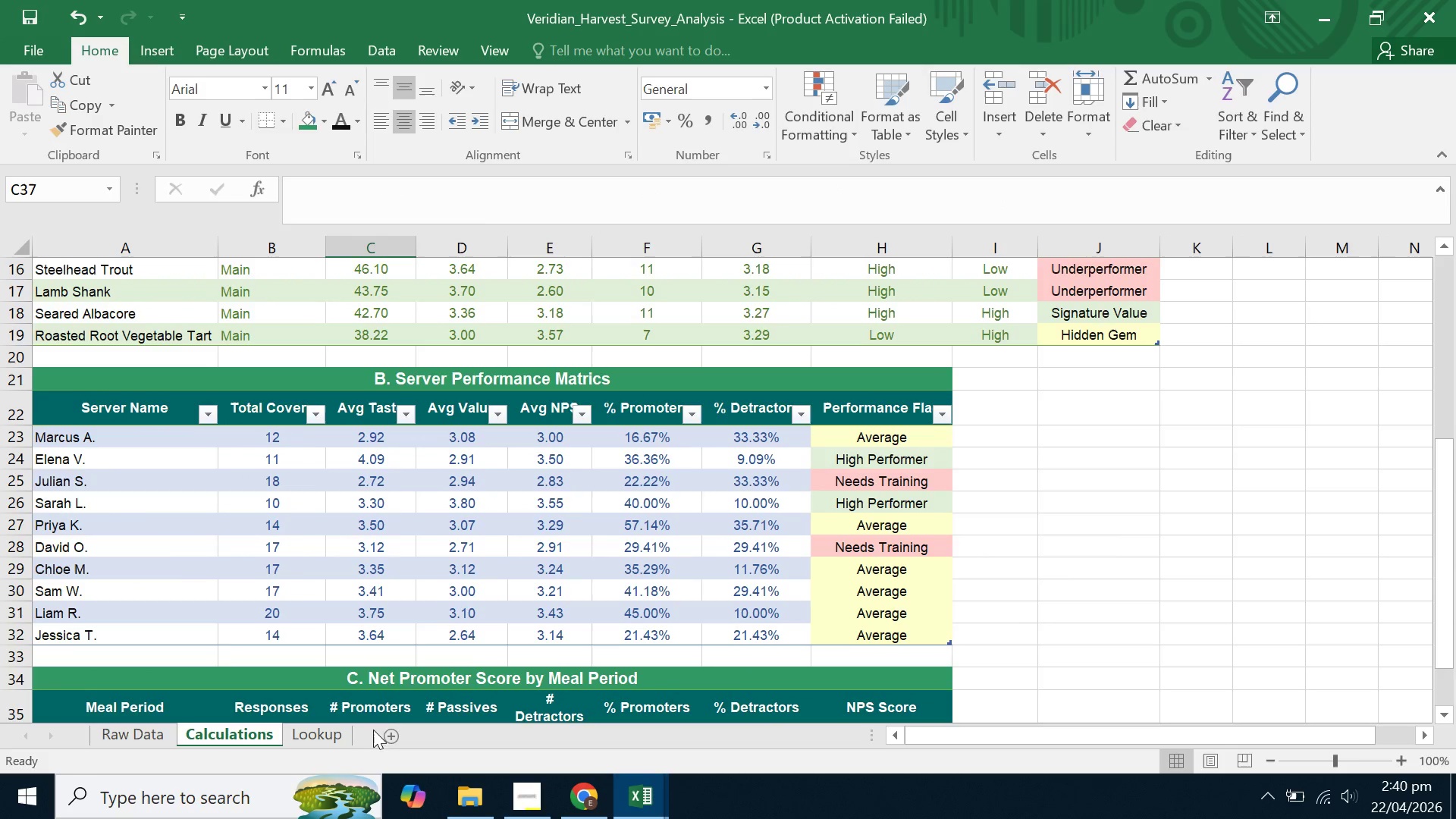 
scroll: coordinate [364, 680], scroll_direction: down, amount: 3.0
 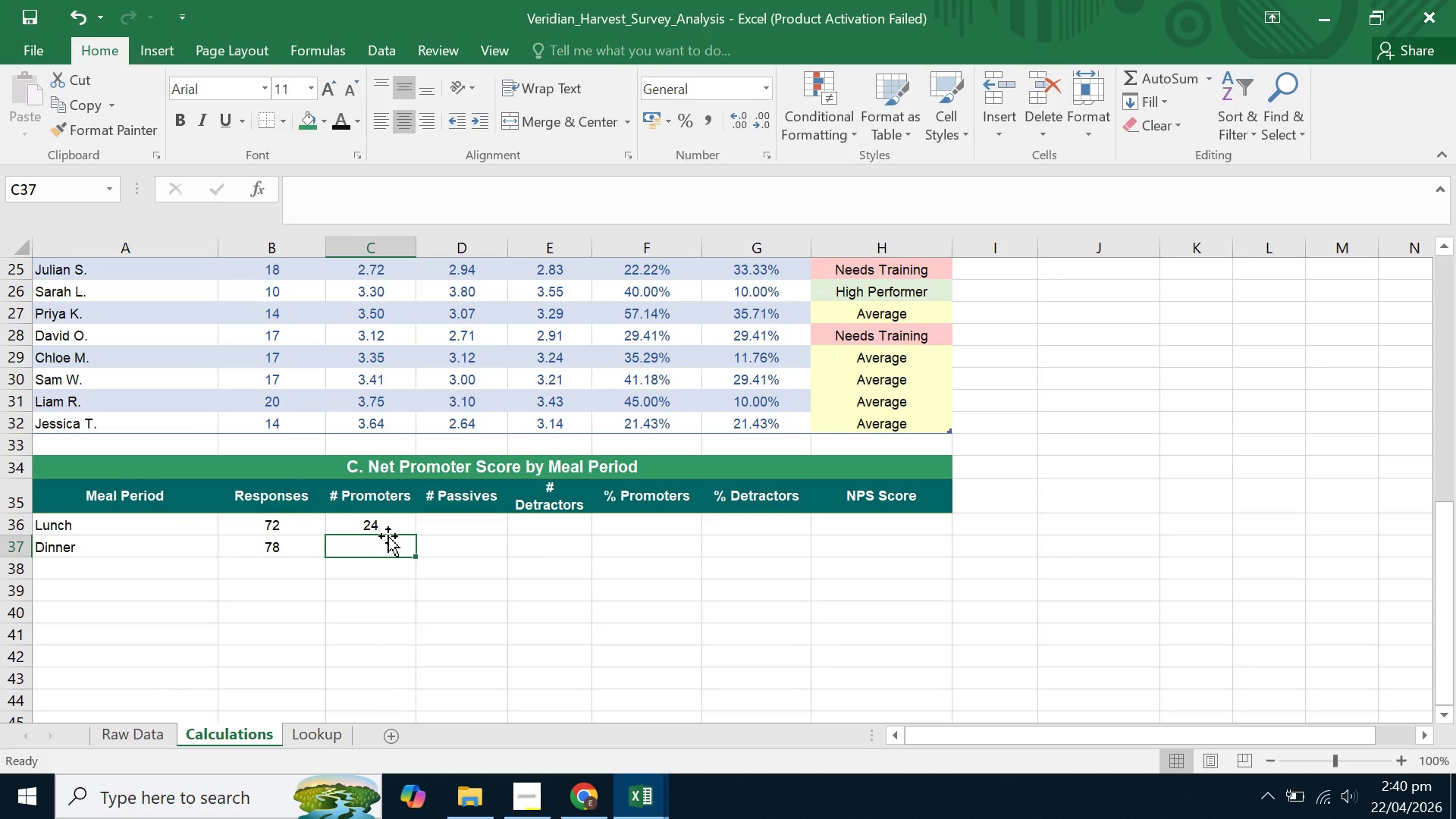 
left_click([387, 521])
 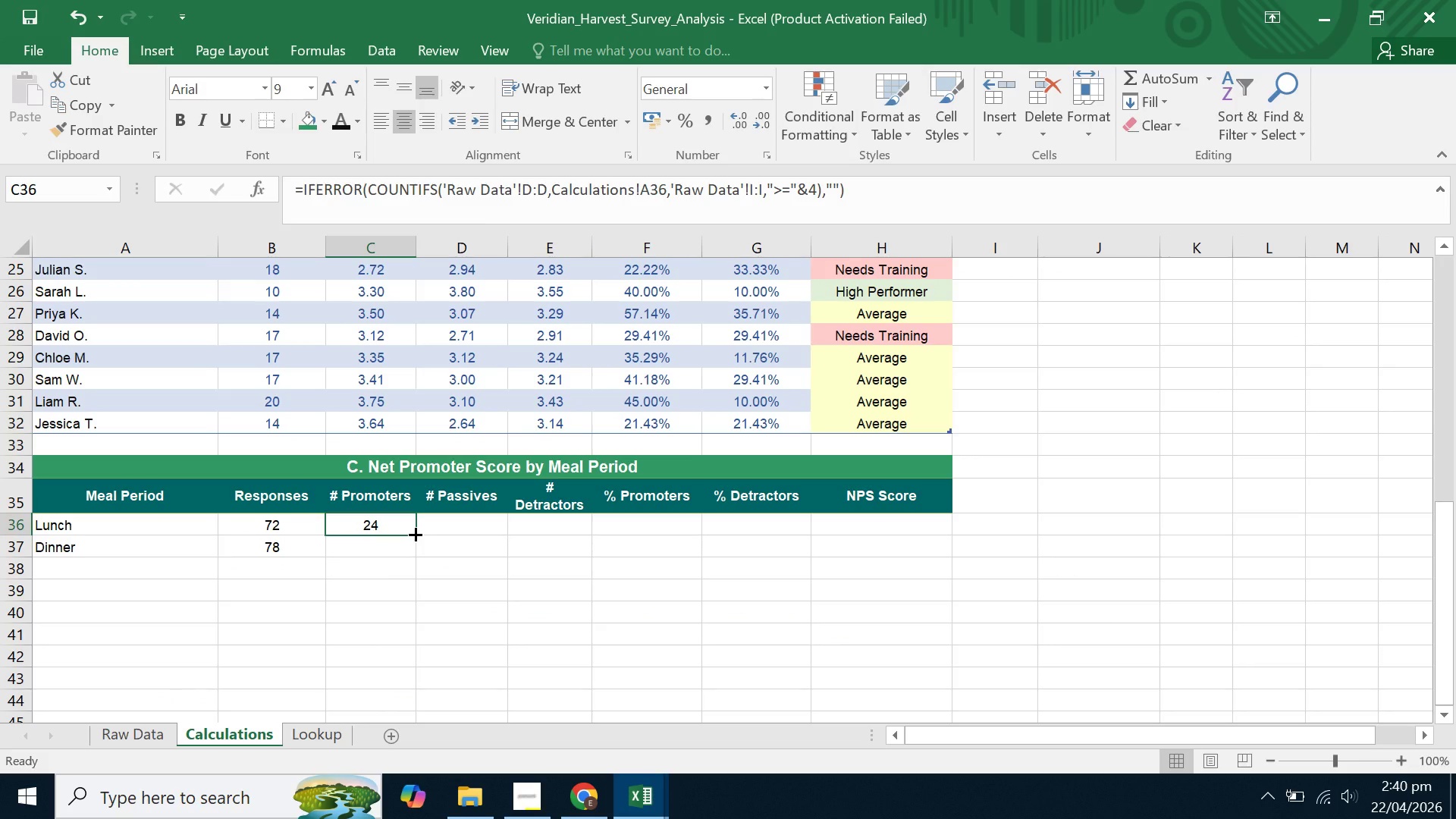 
double_click([414, 533])
 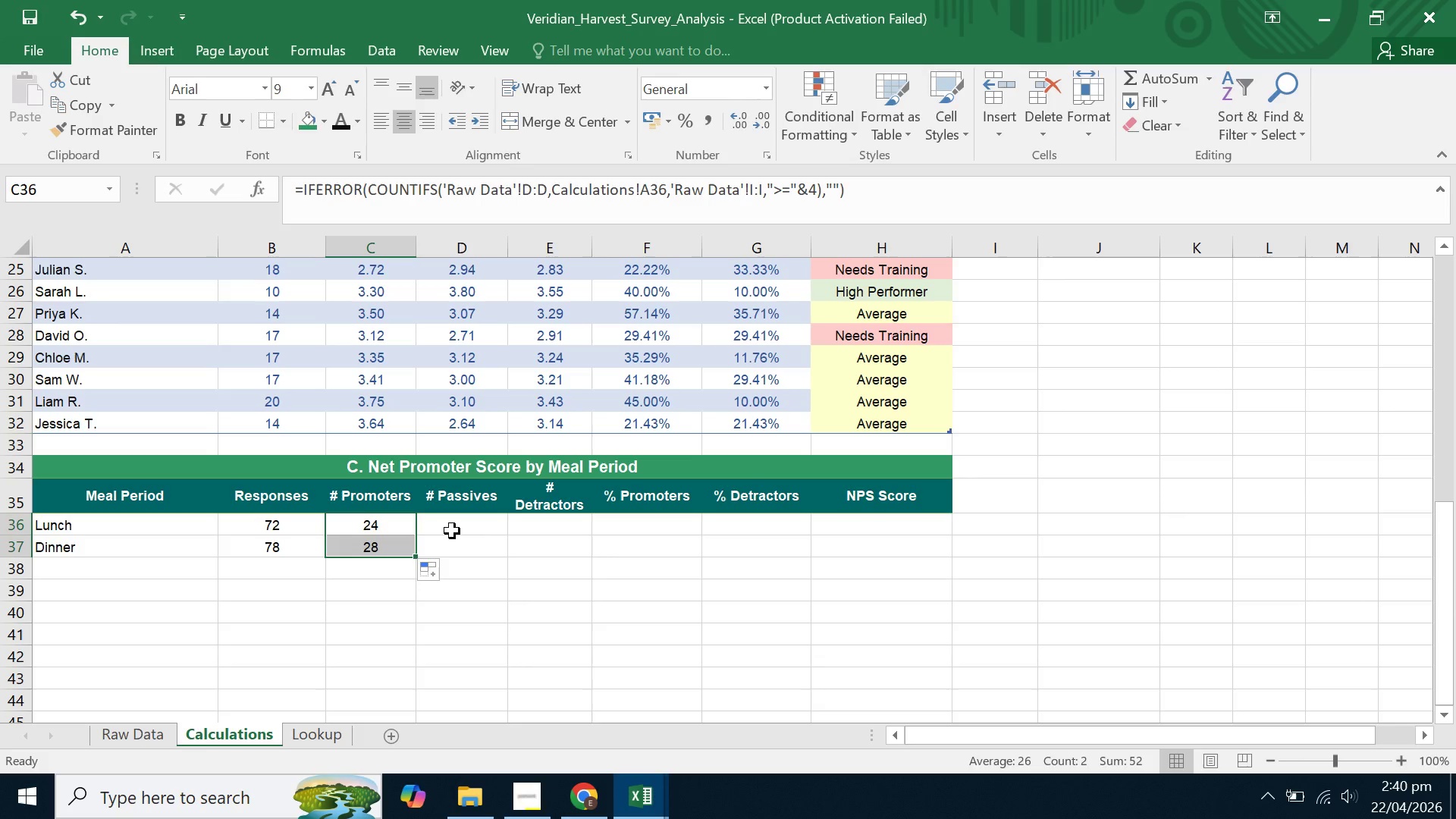 
left_click([452, 531])
 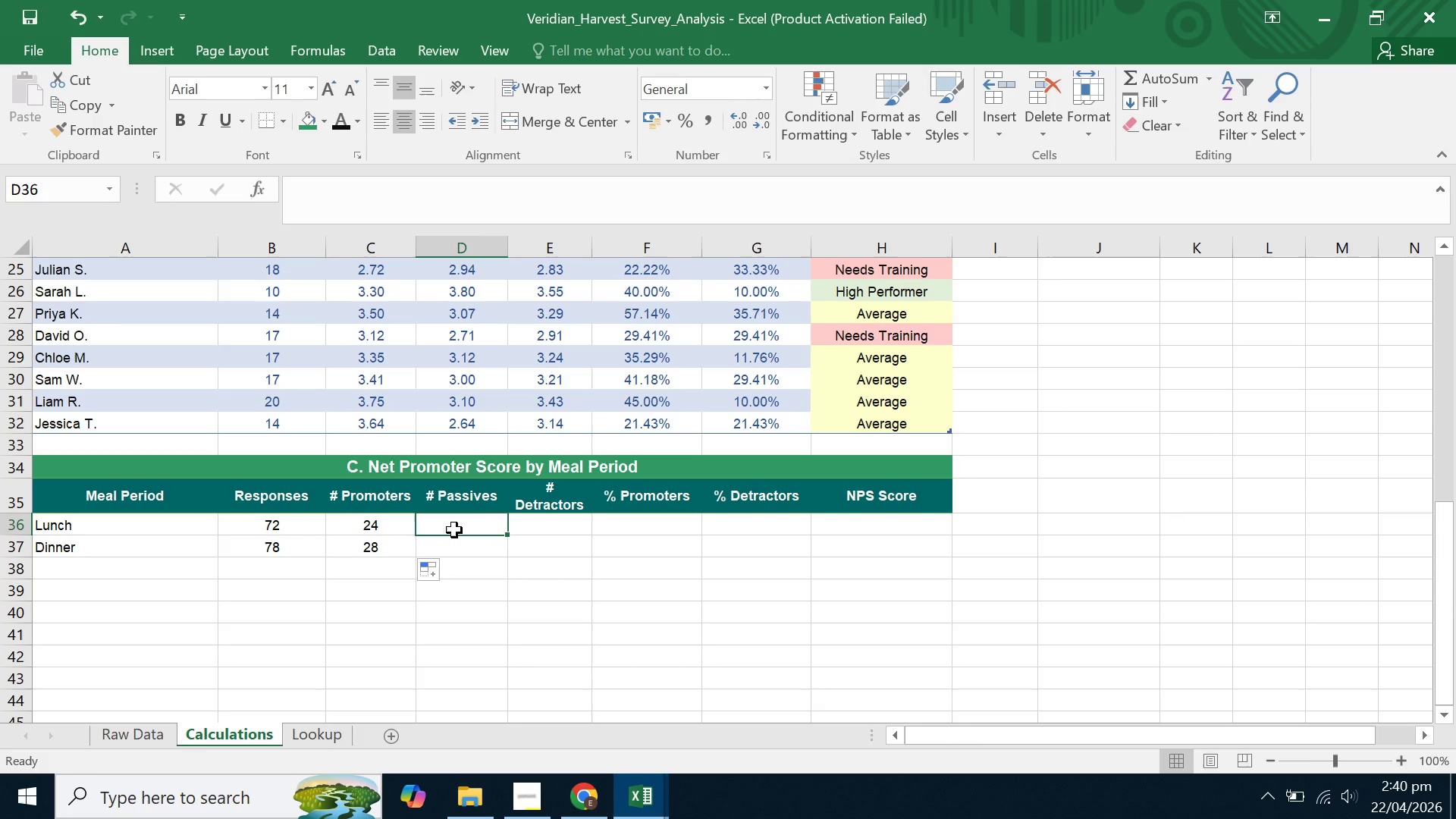 
left_click([454, 530])
 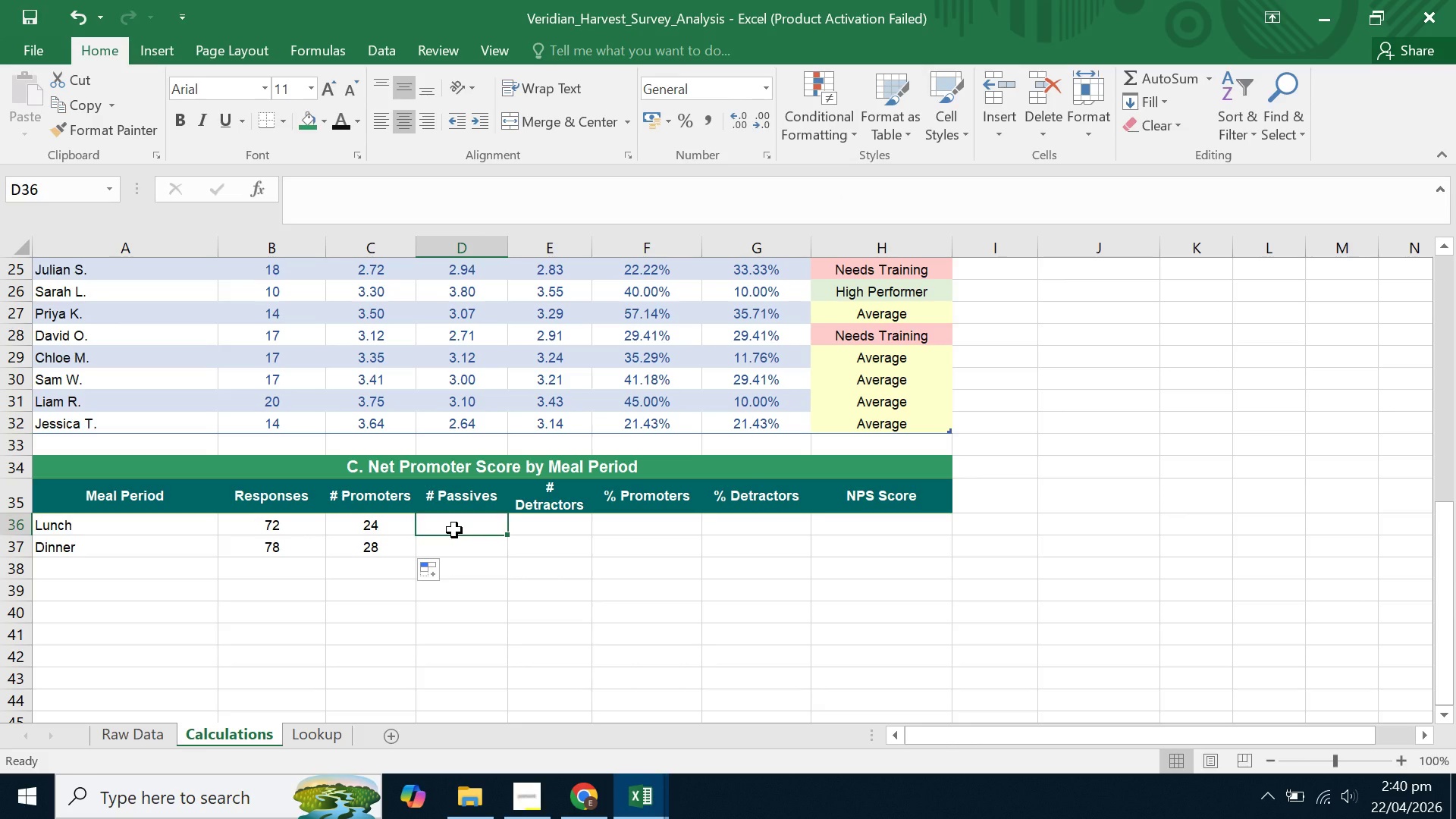 
wait(12.97)
 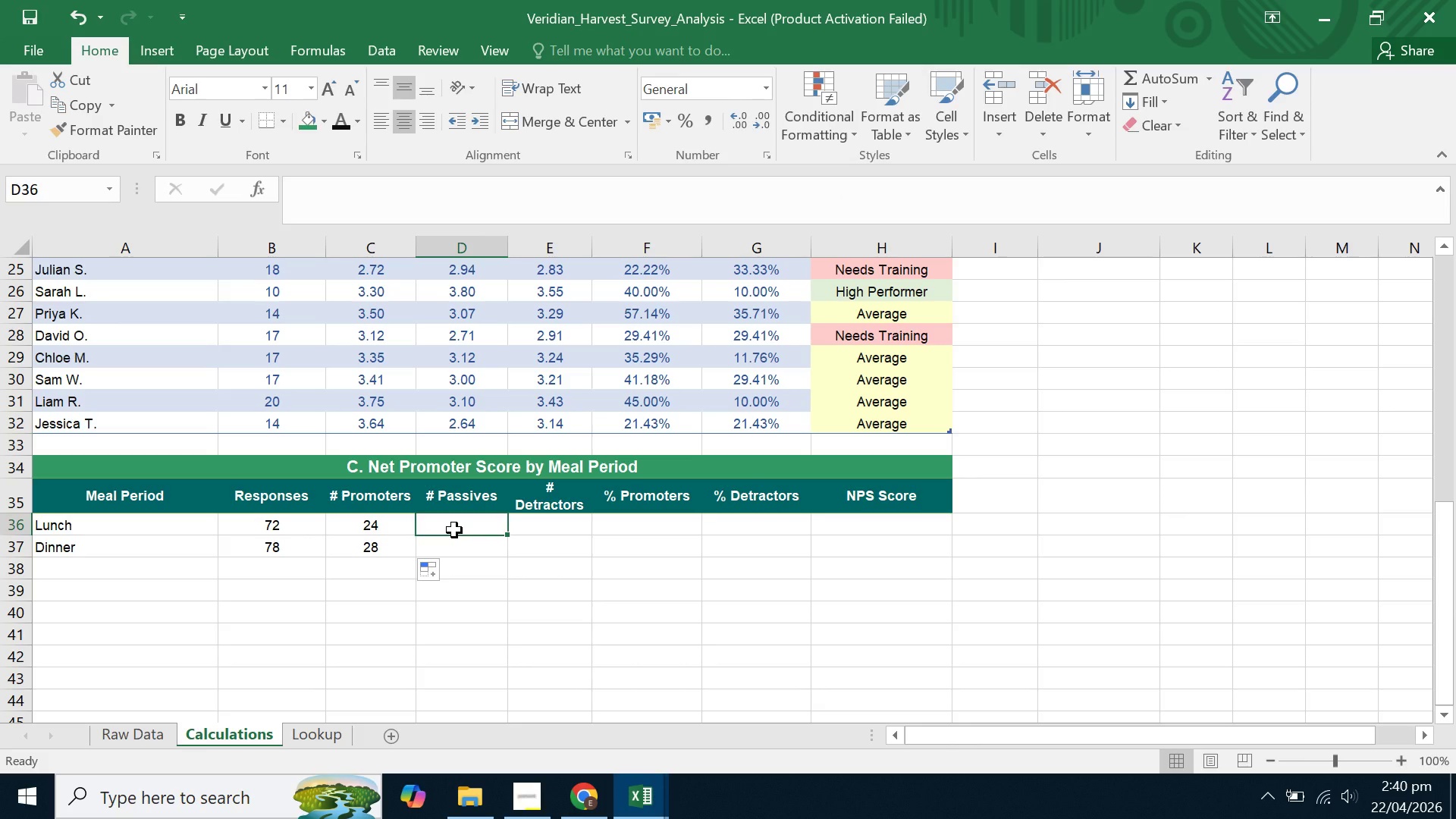 
left_click([375, 531])
 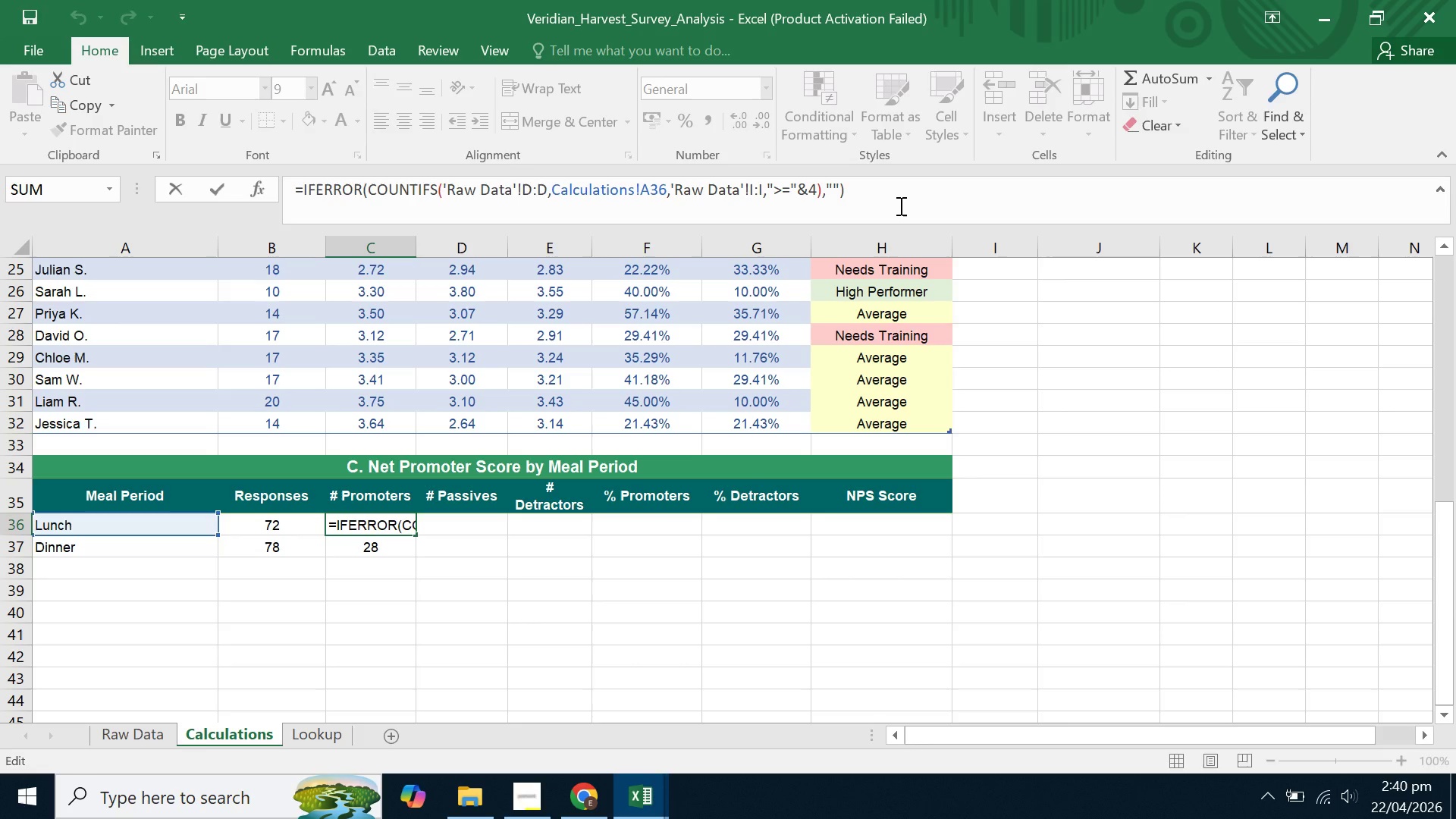 
wait(15.66)
 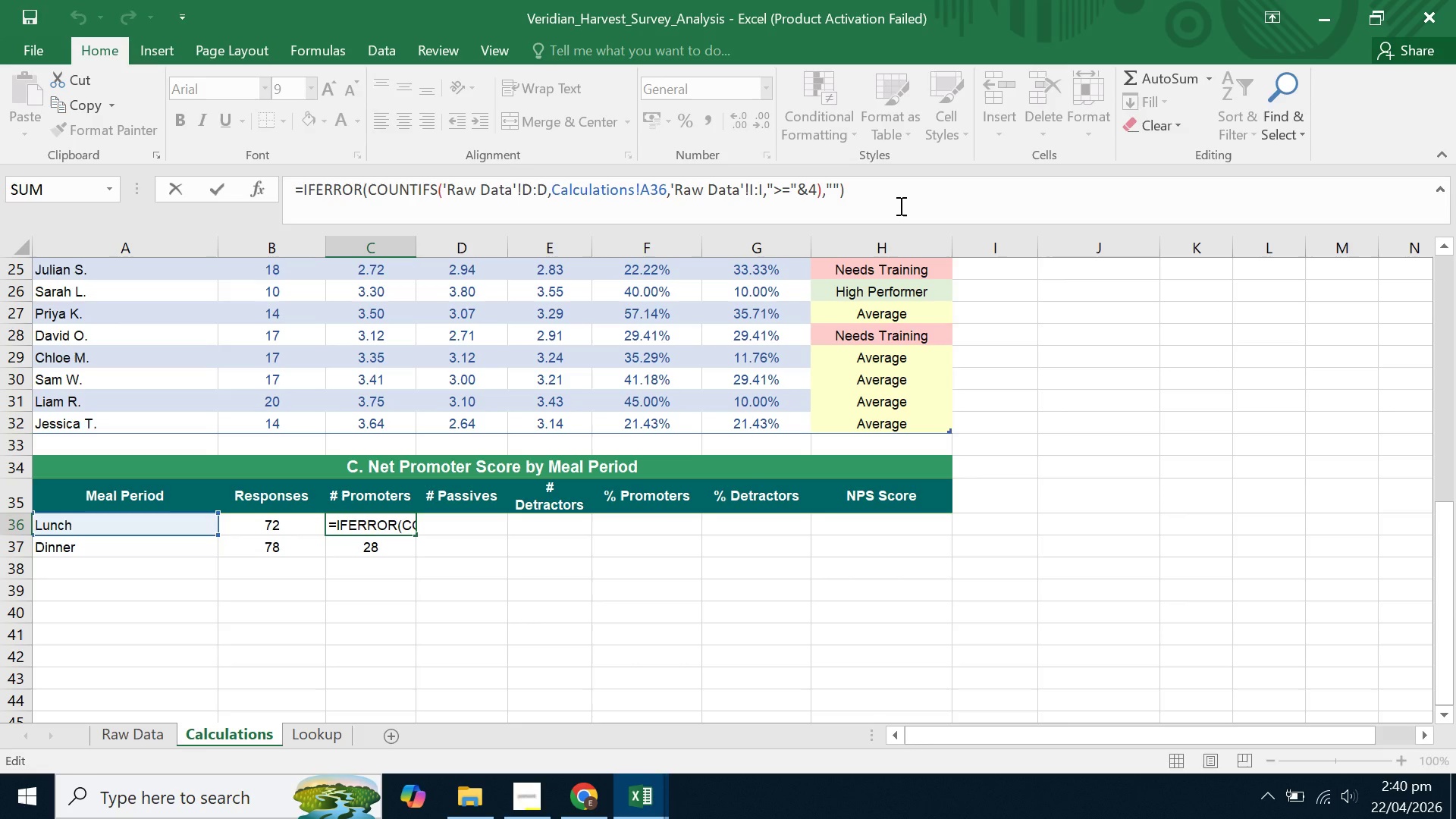 
left_click_drag(start_coordinate=[899, 202], to_coordinate=[15, 184])
 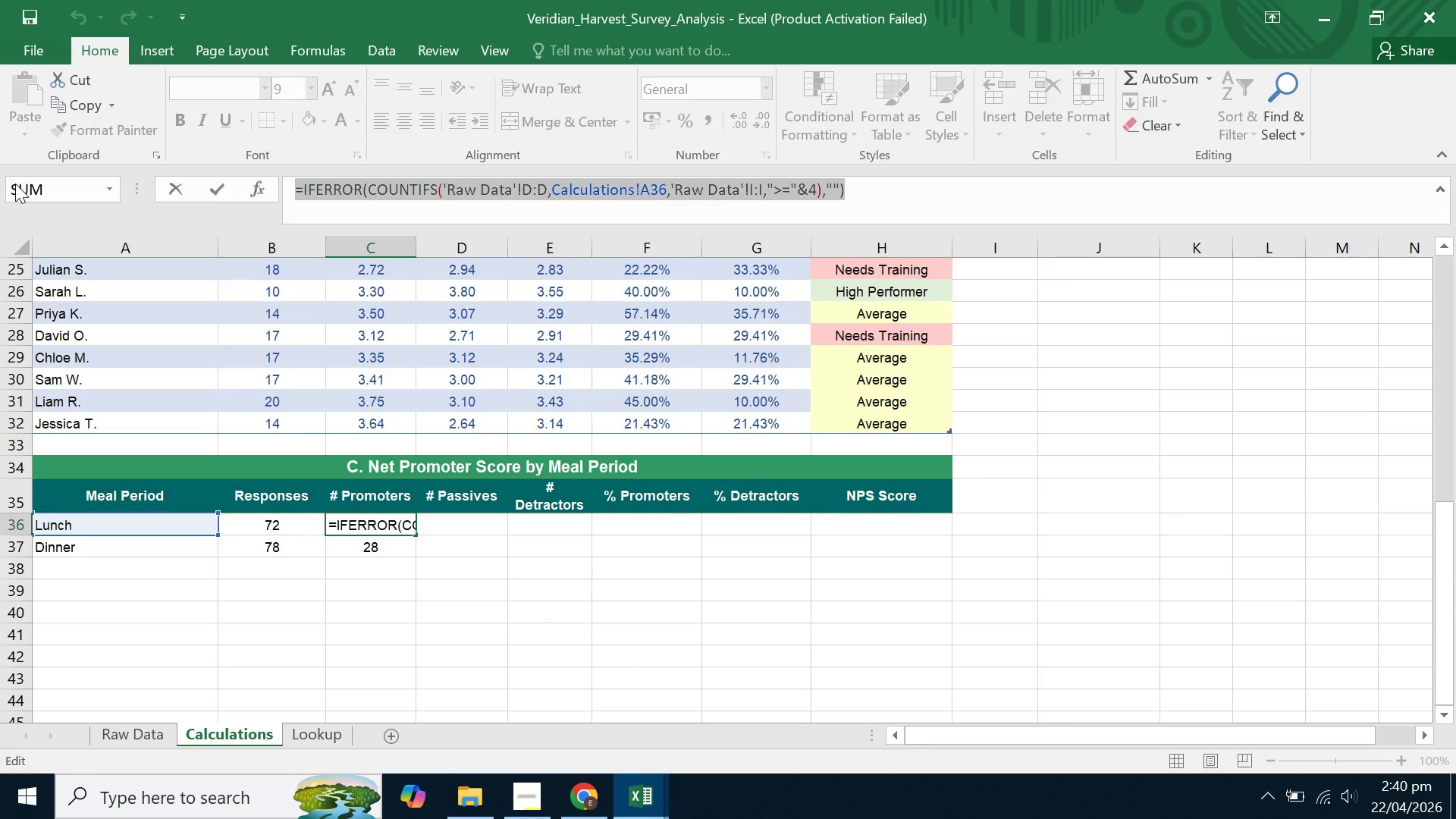 
key(Control+C)
 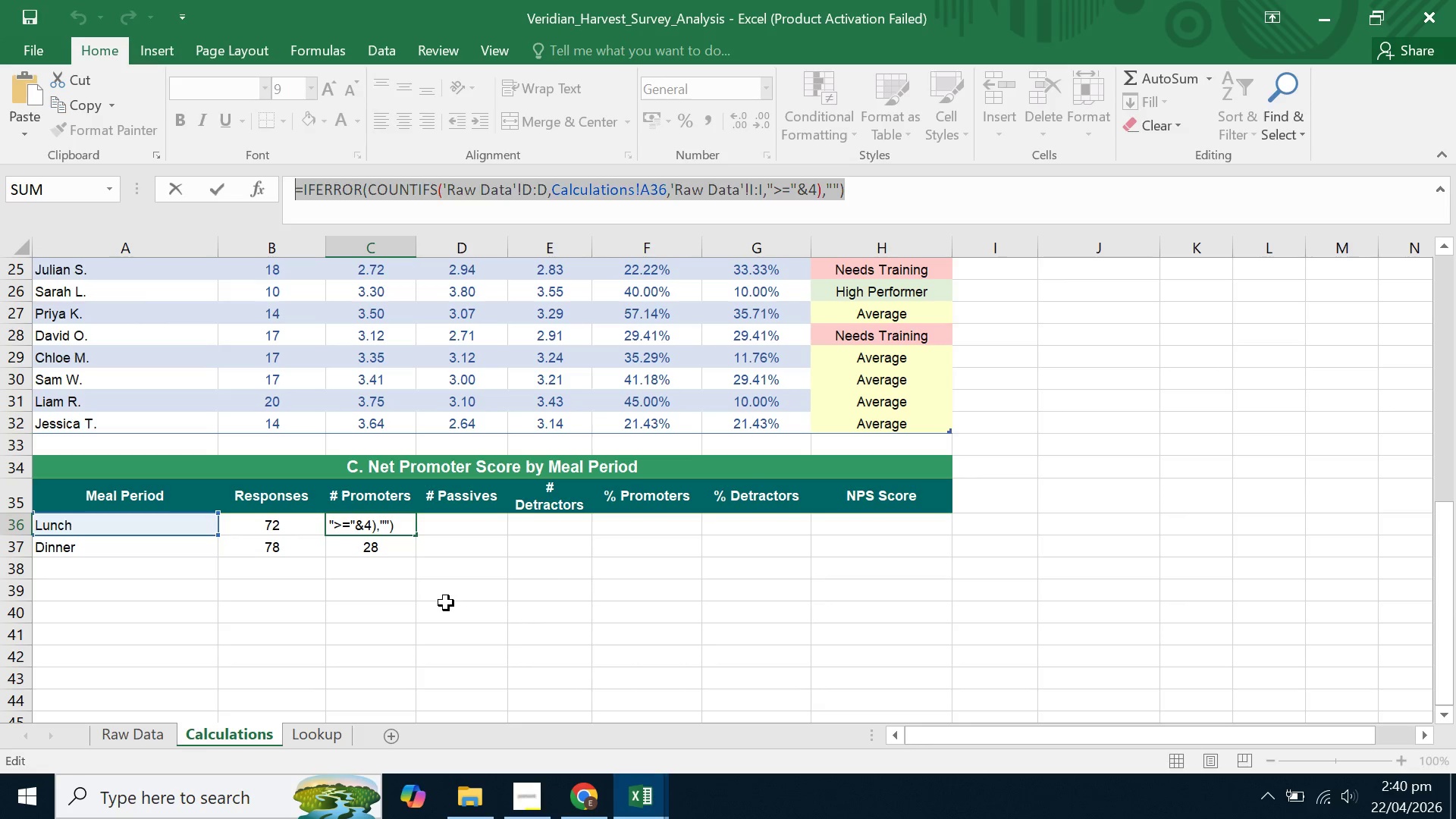 
key(Enter)
 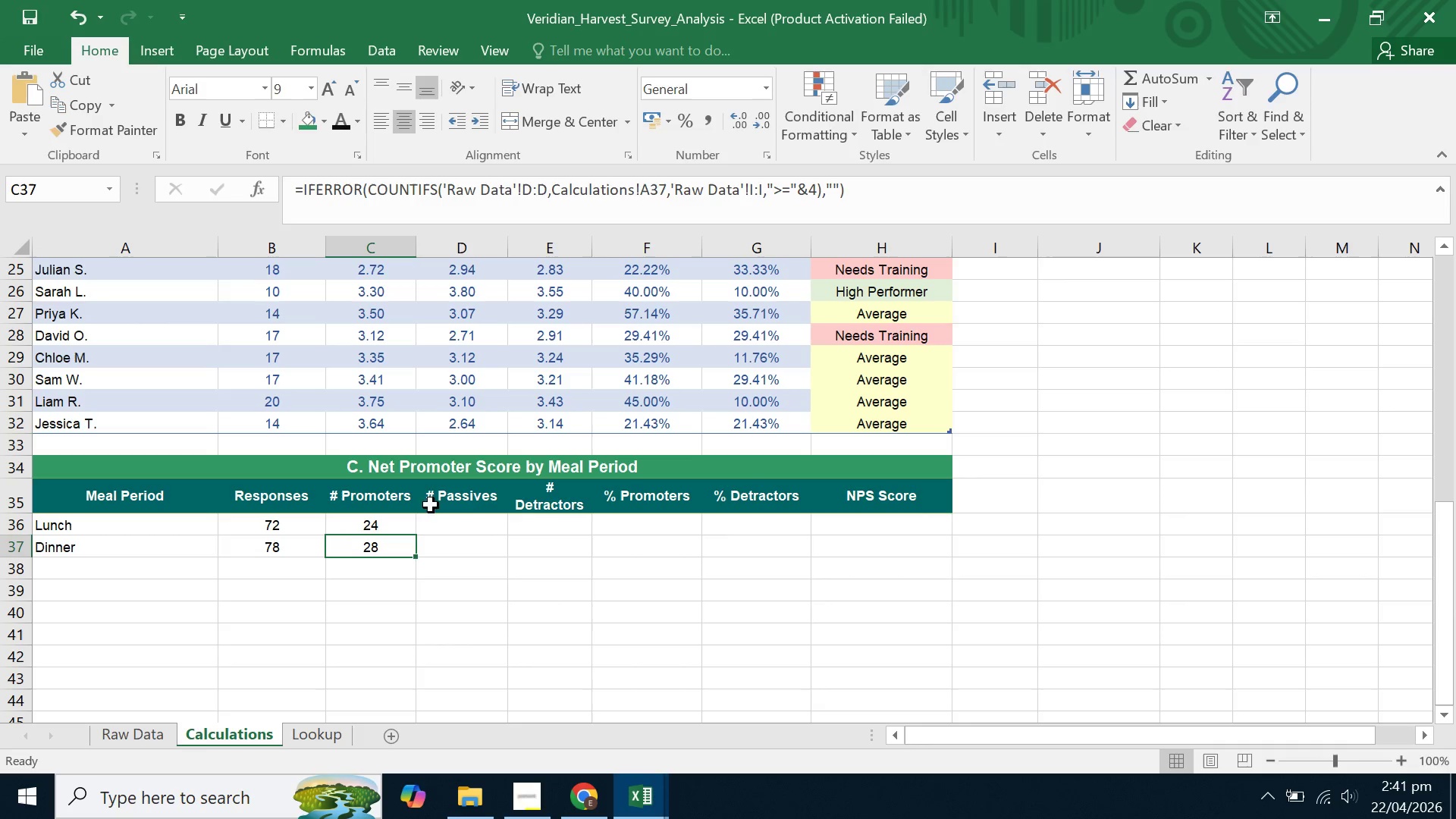 
left_click([435, 529])
 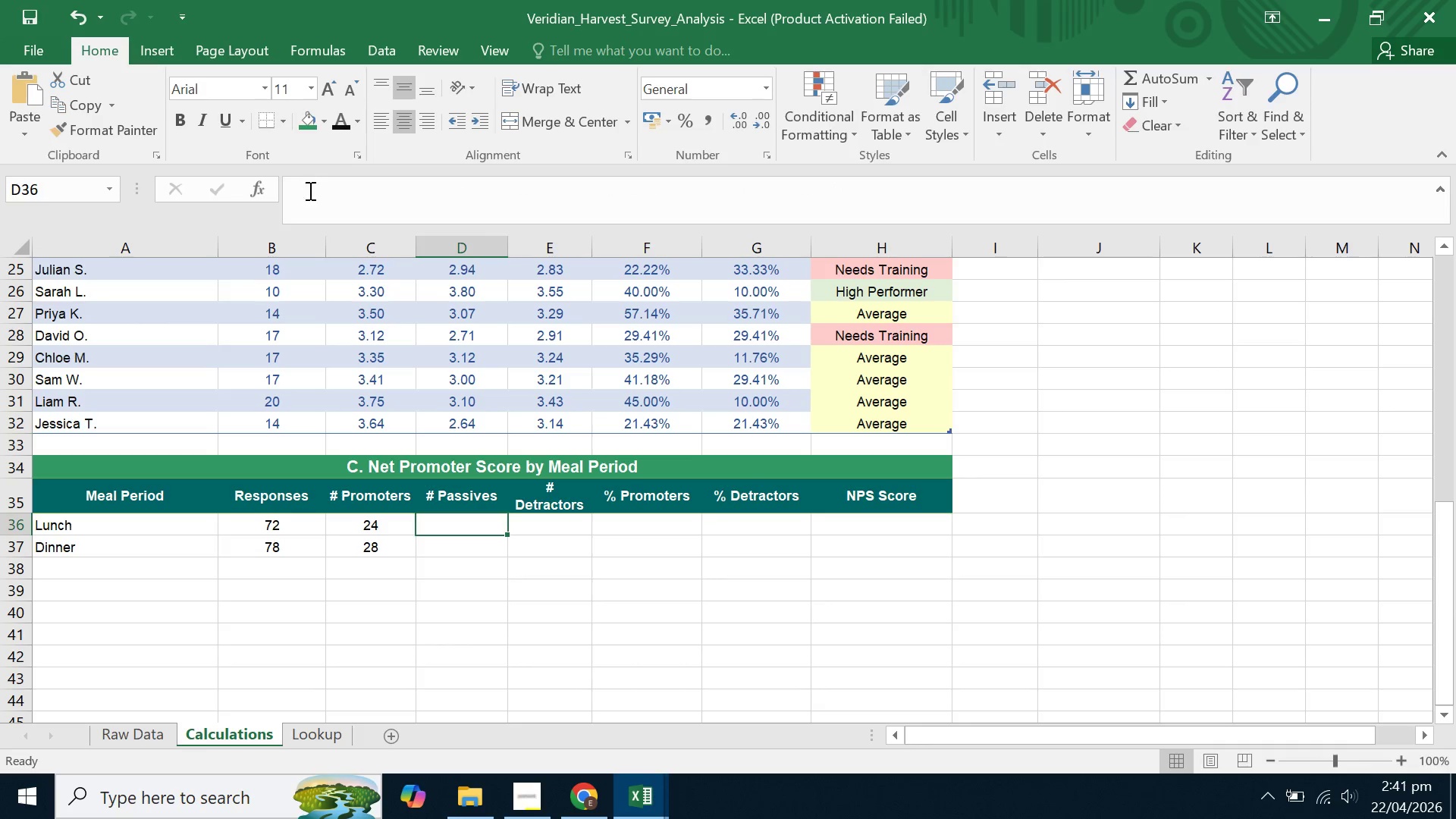 
left_click([316, 212])
 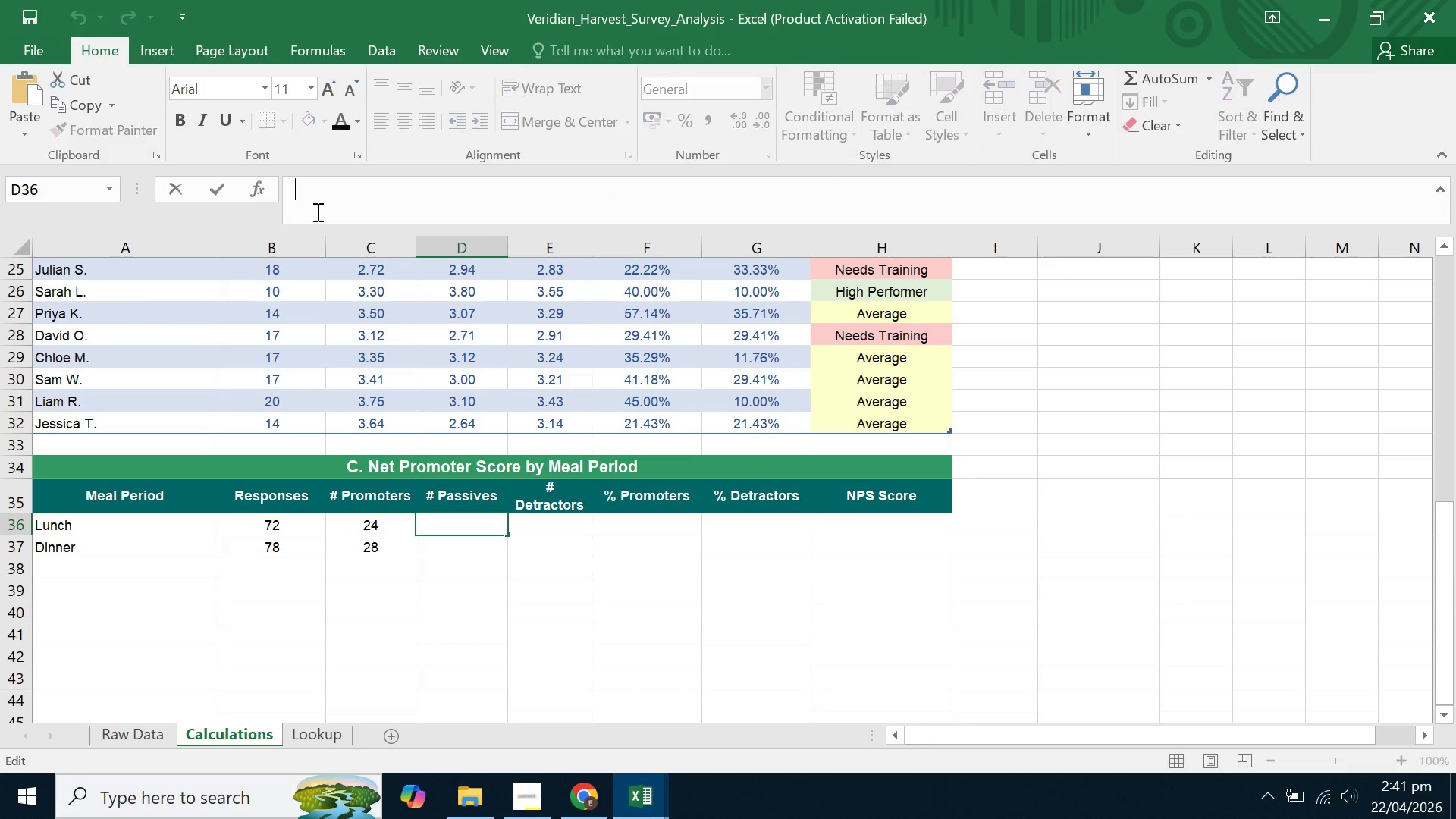 
key(Control+V)
 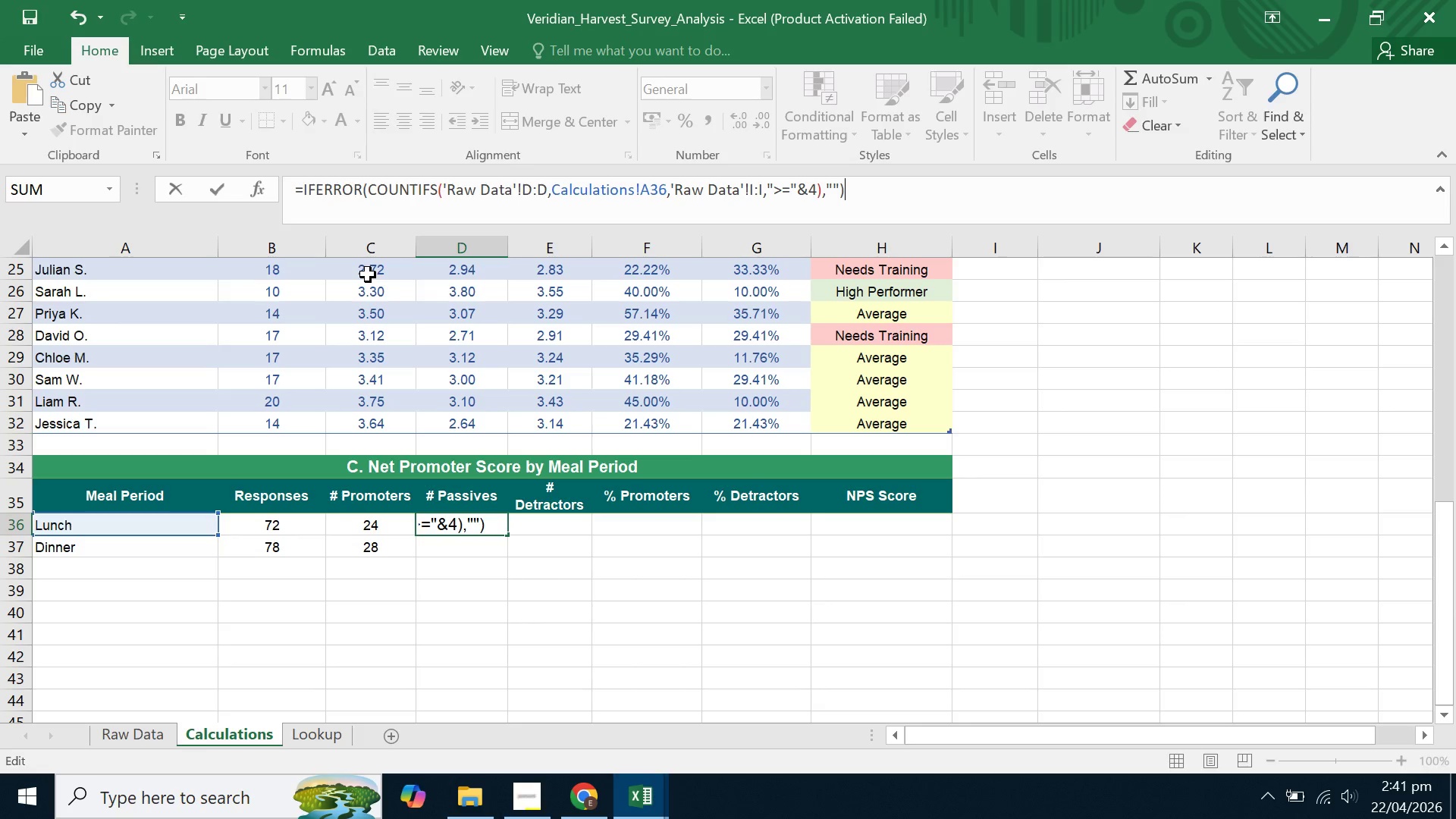 
wait(8.27)
 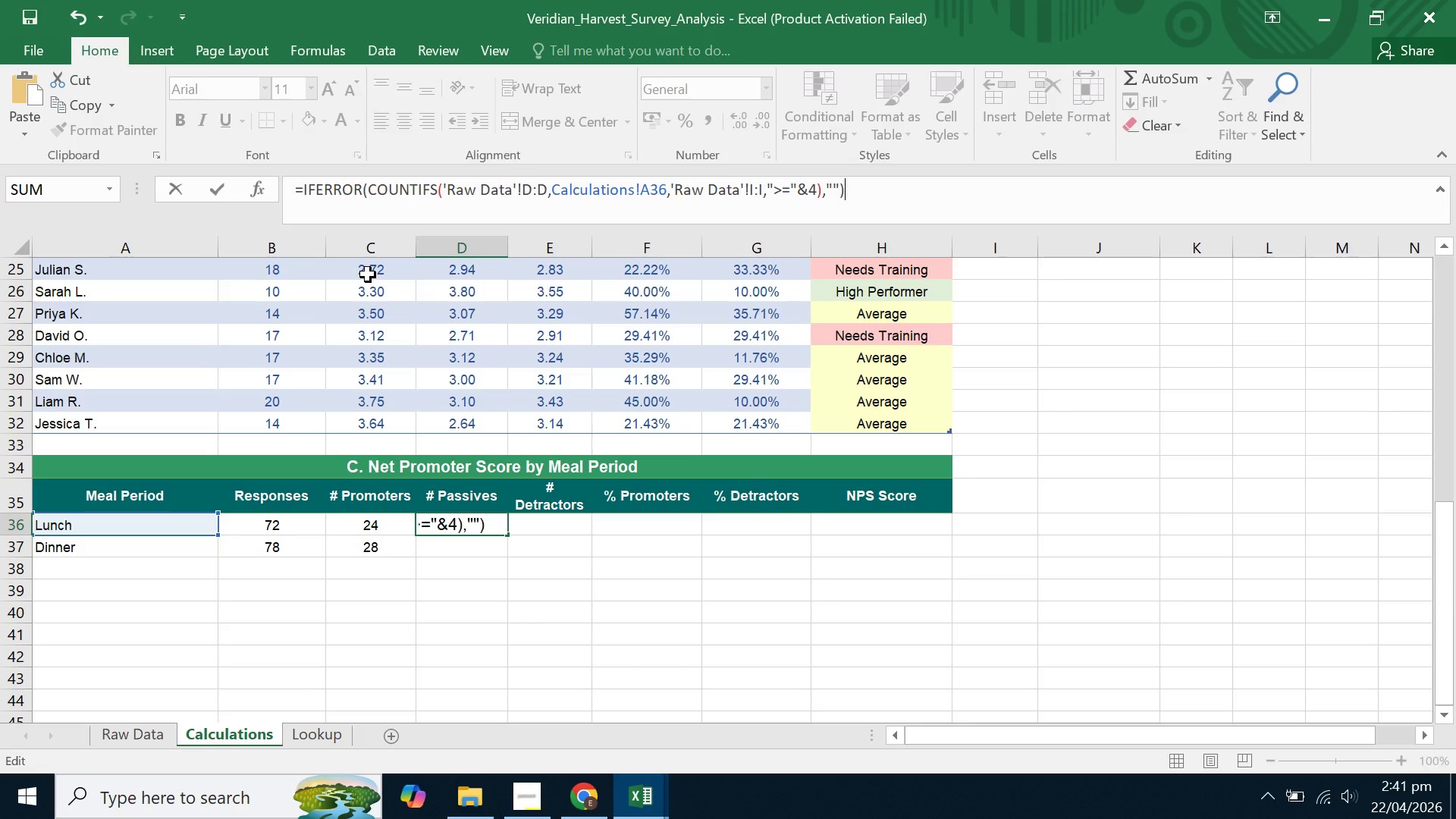 
left_click([812, 187])
 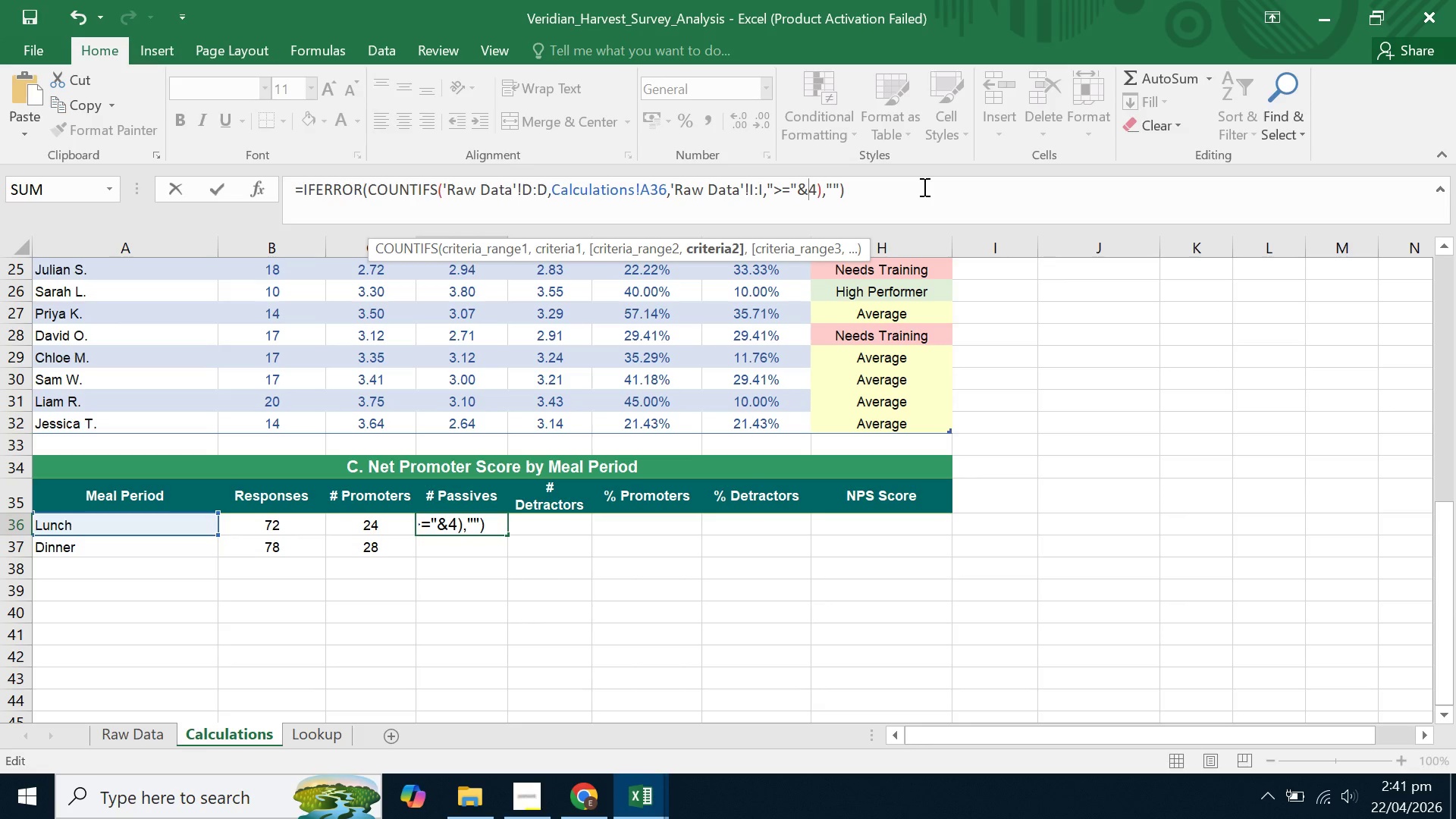 
key(Backspace)
 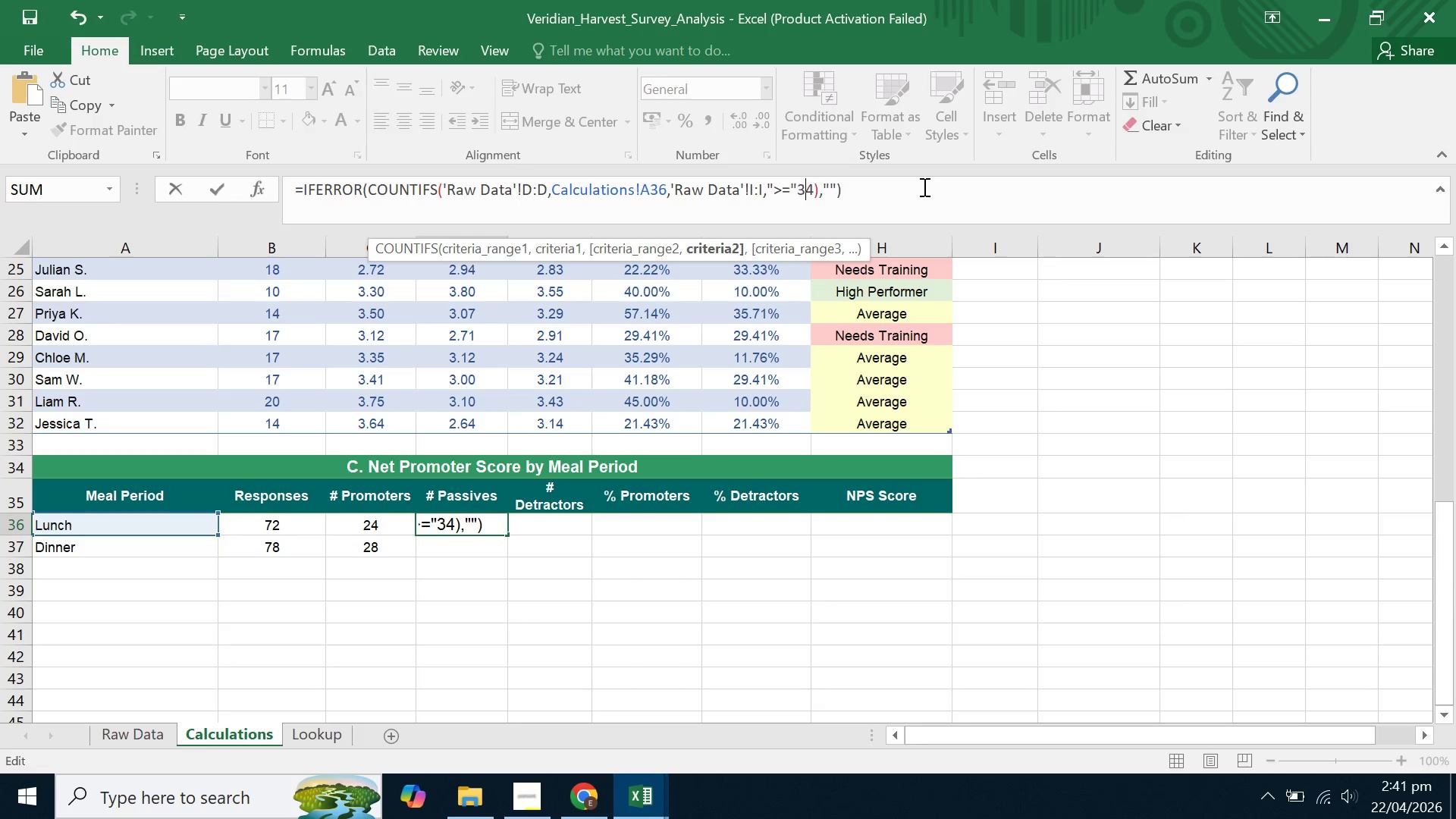 
key(3)
 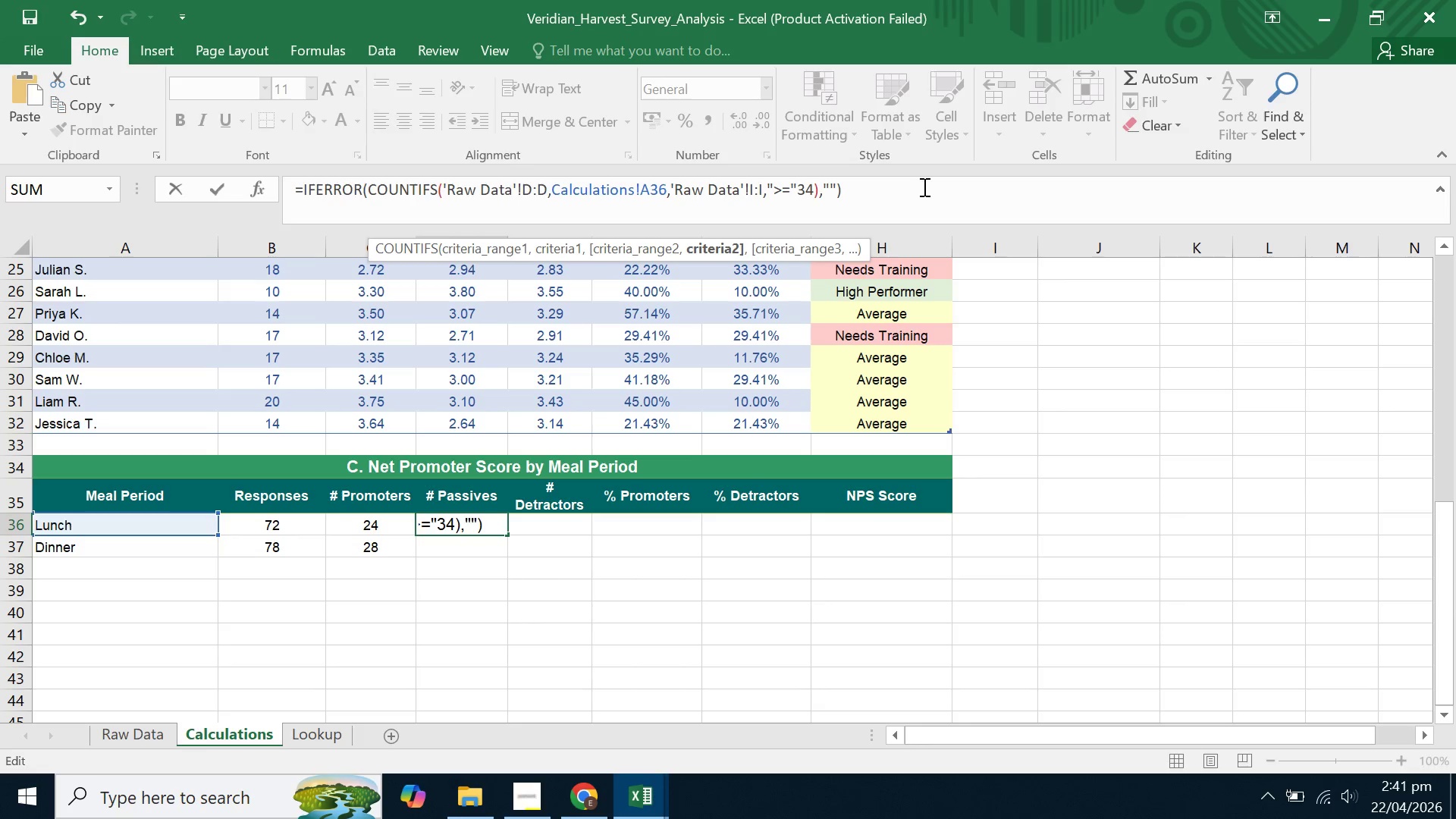 
key(ArrowRight)
 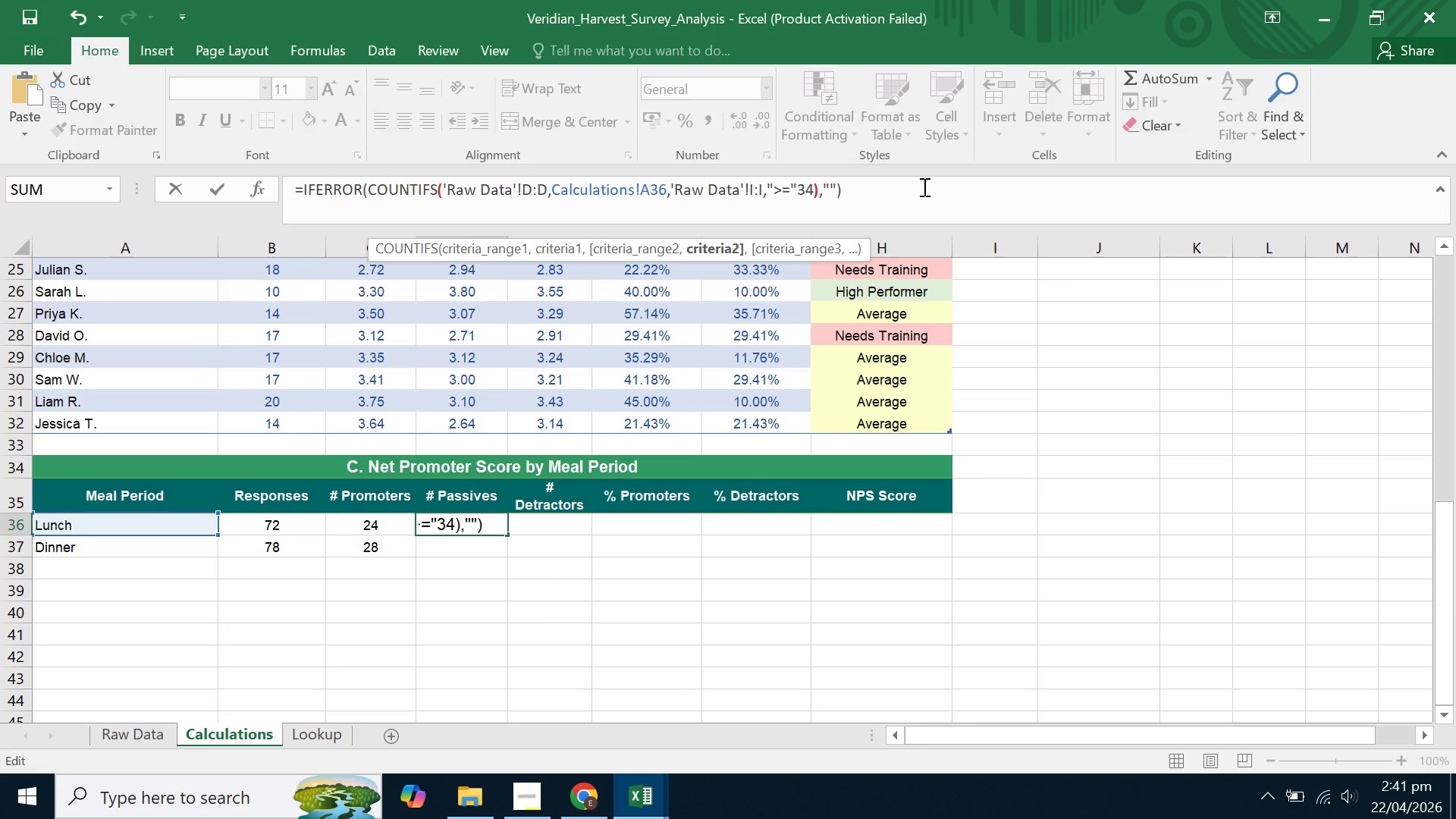 
key(ArrowRight)
 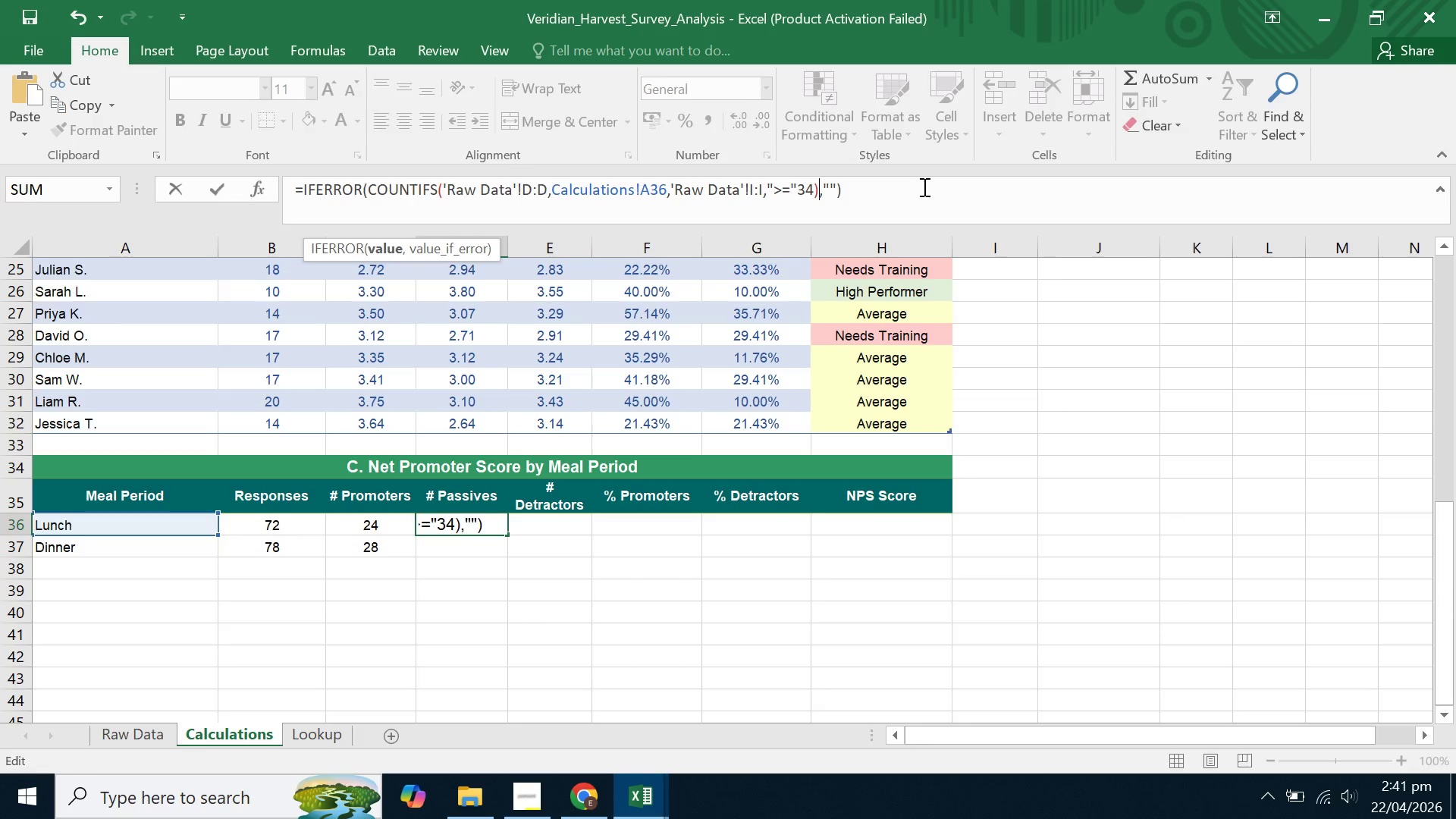 
key(ArrowLeft)
 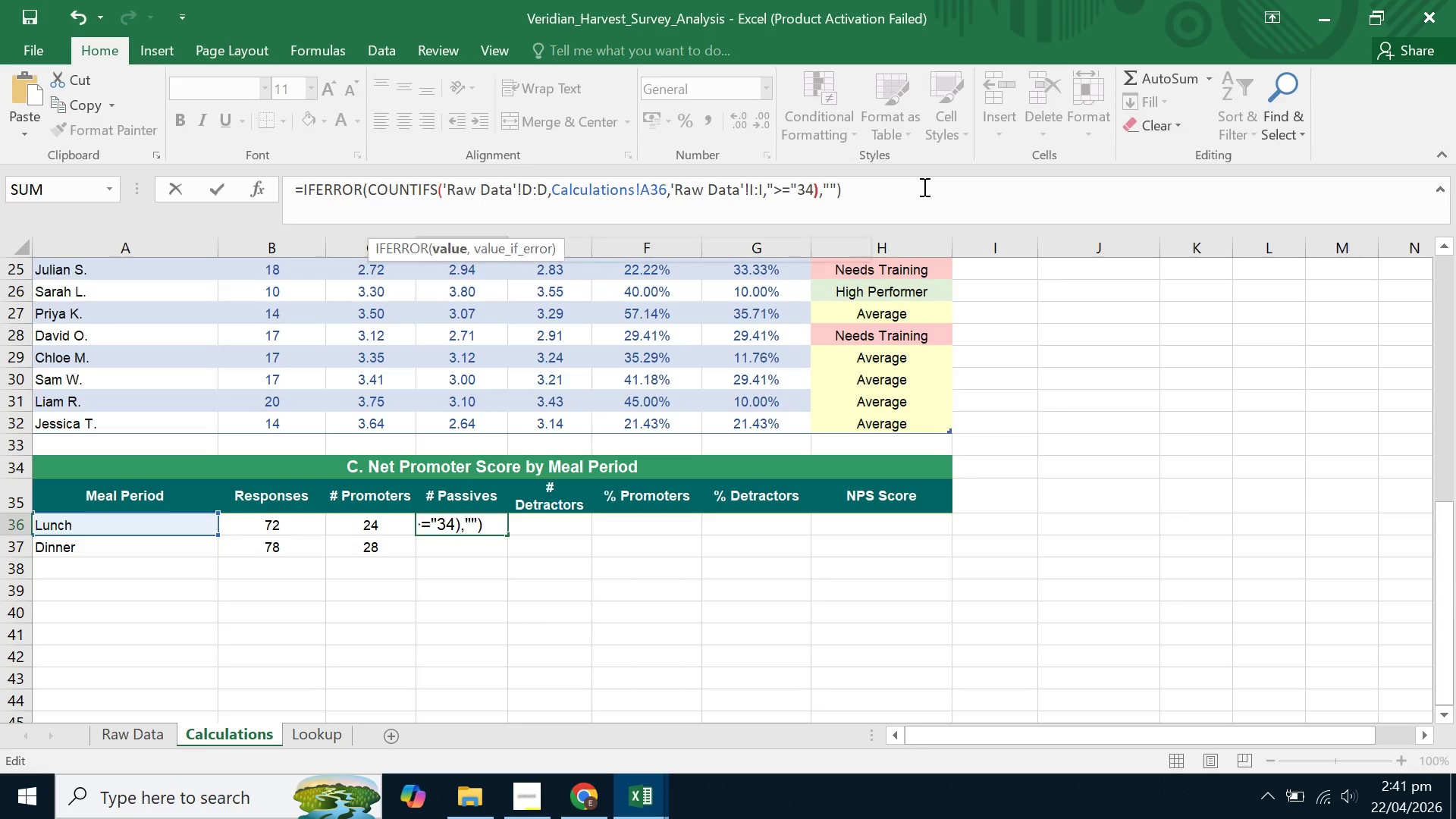 
key(ArrowLeft)
 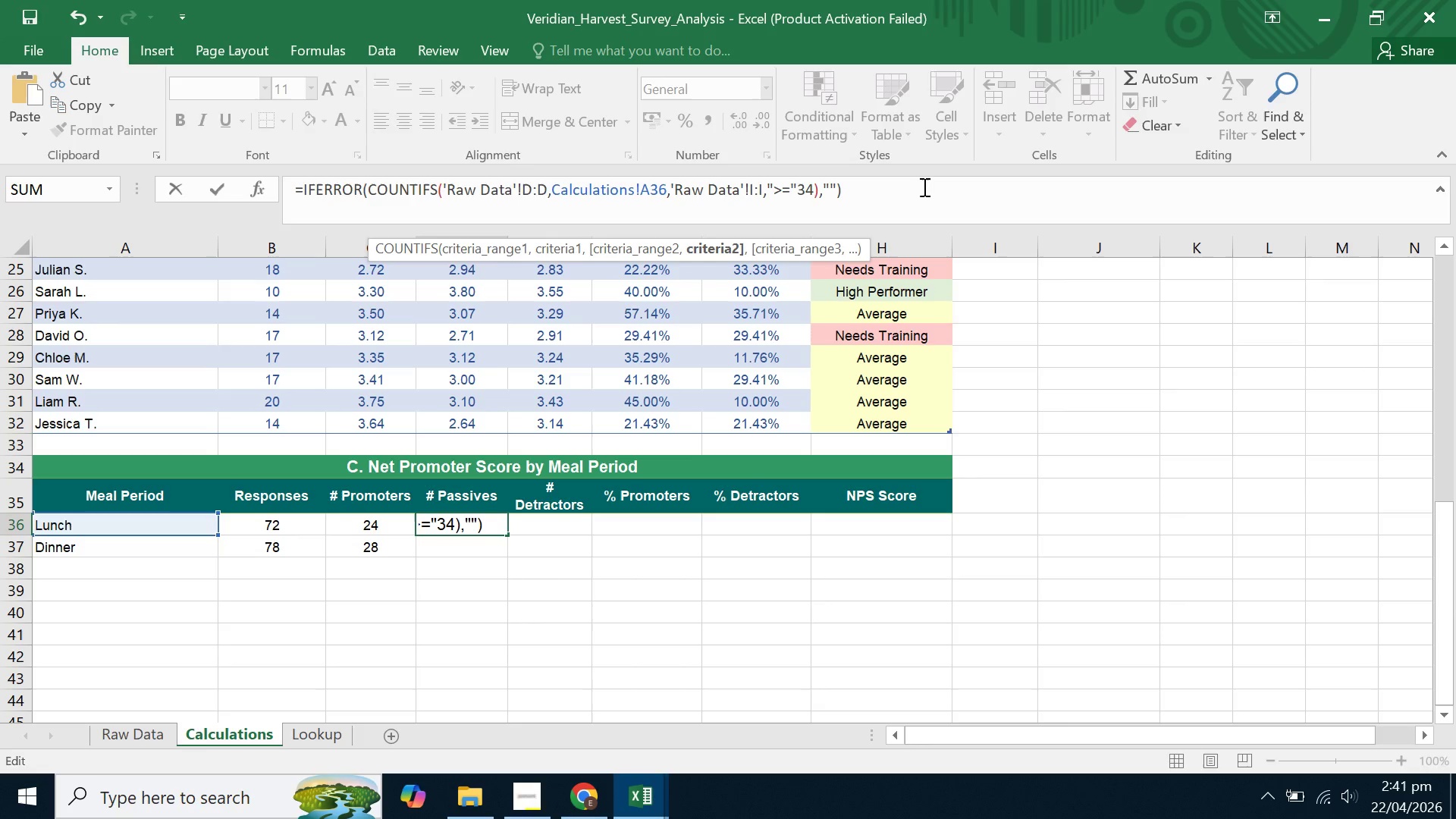 
key(ArrowRight)
 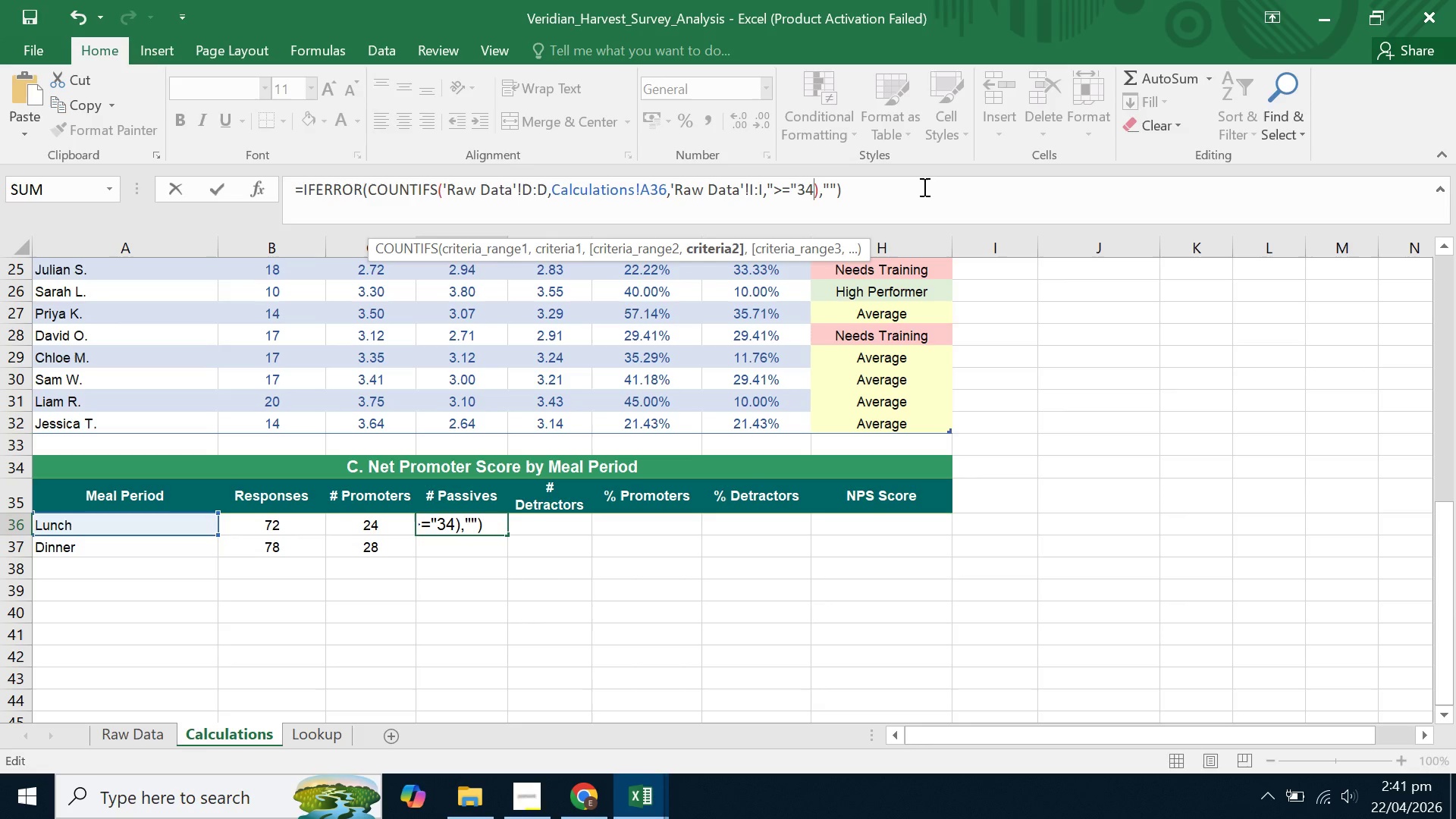 
key(Backspace)
 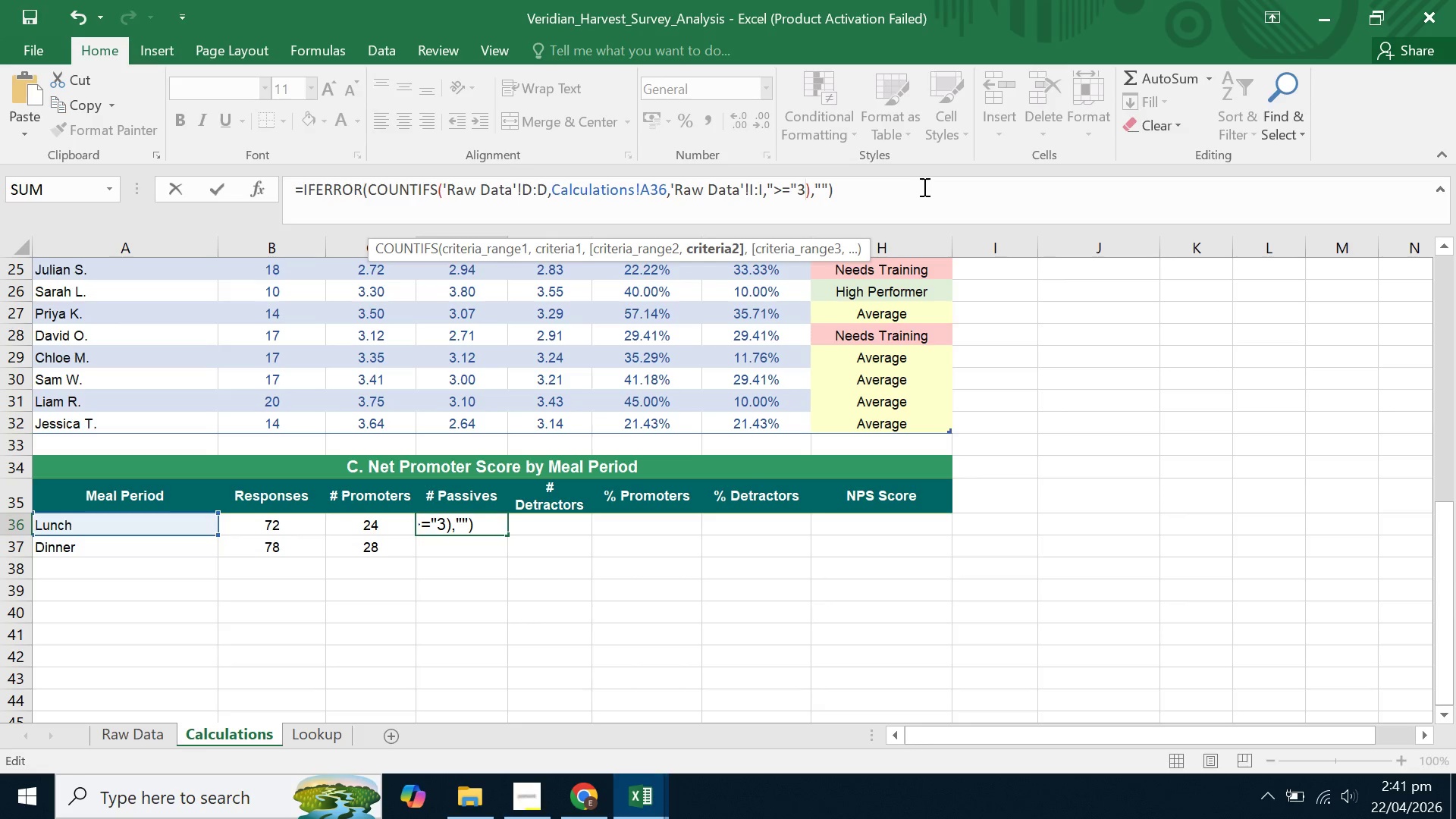 
key(ArrowLeft)
 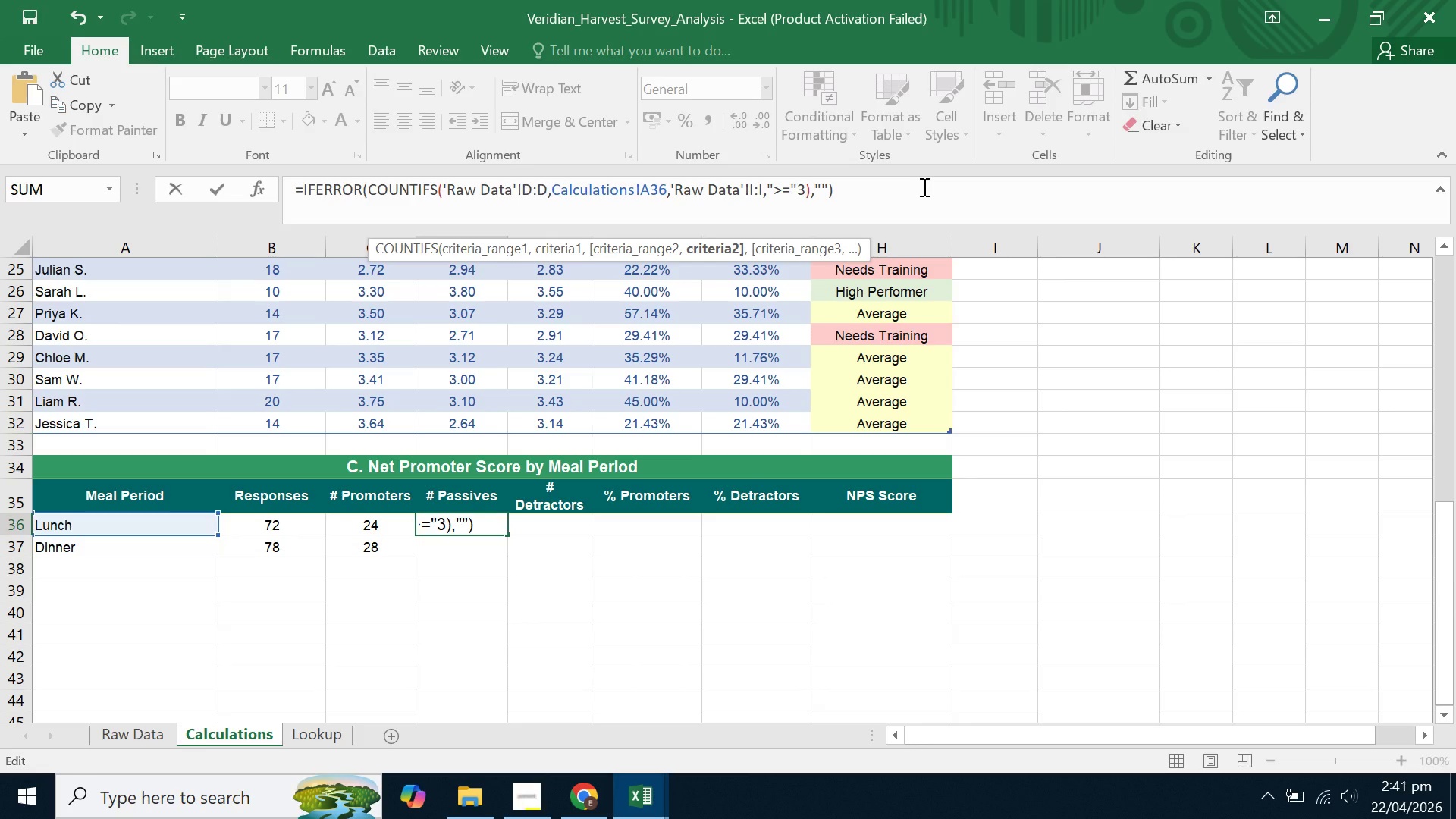 
key(Shift+7)
 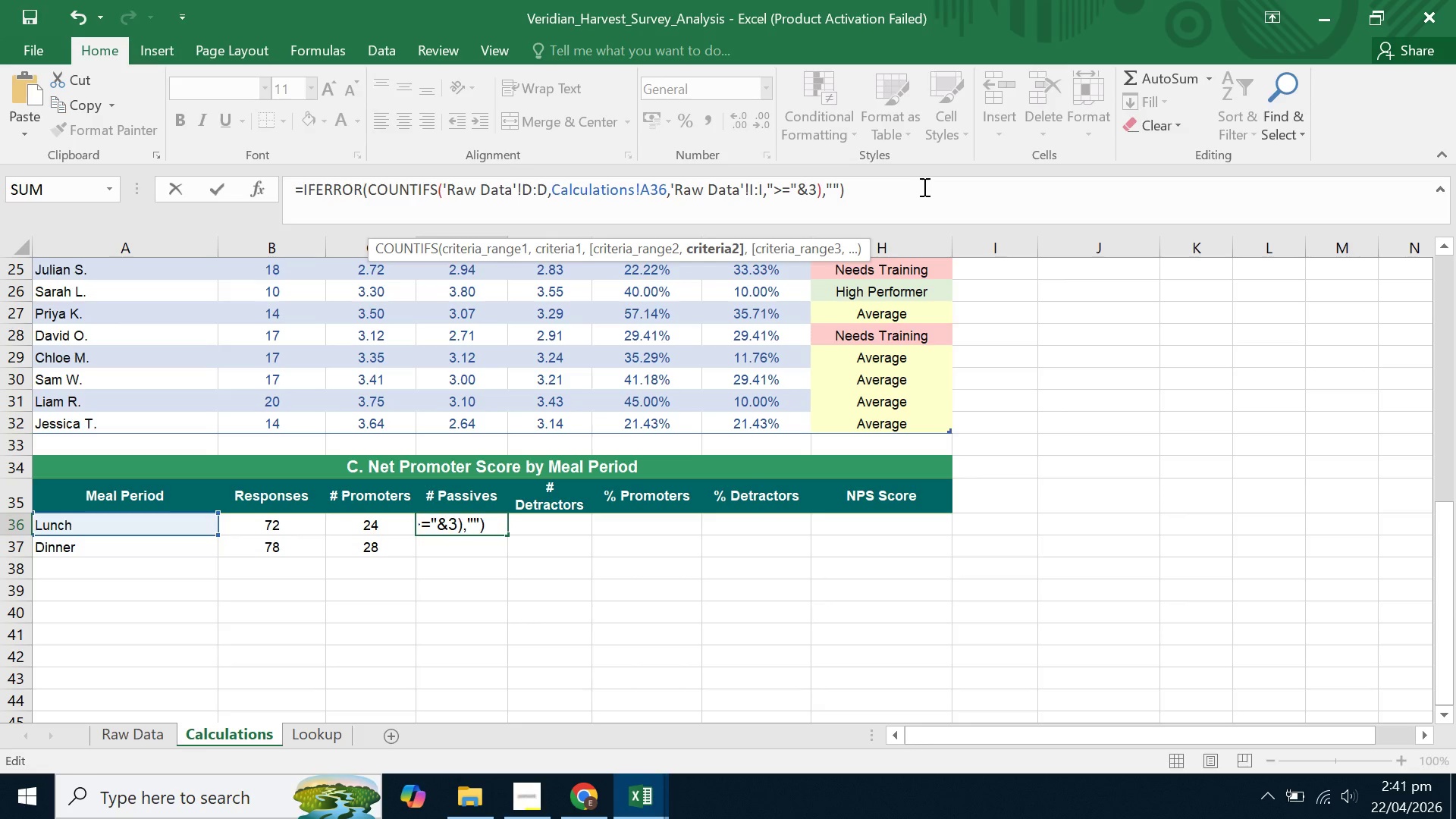 
key(ArrowRight)
 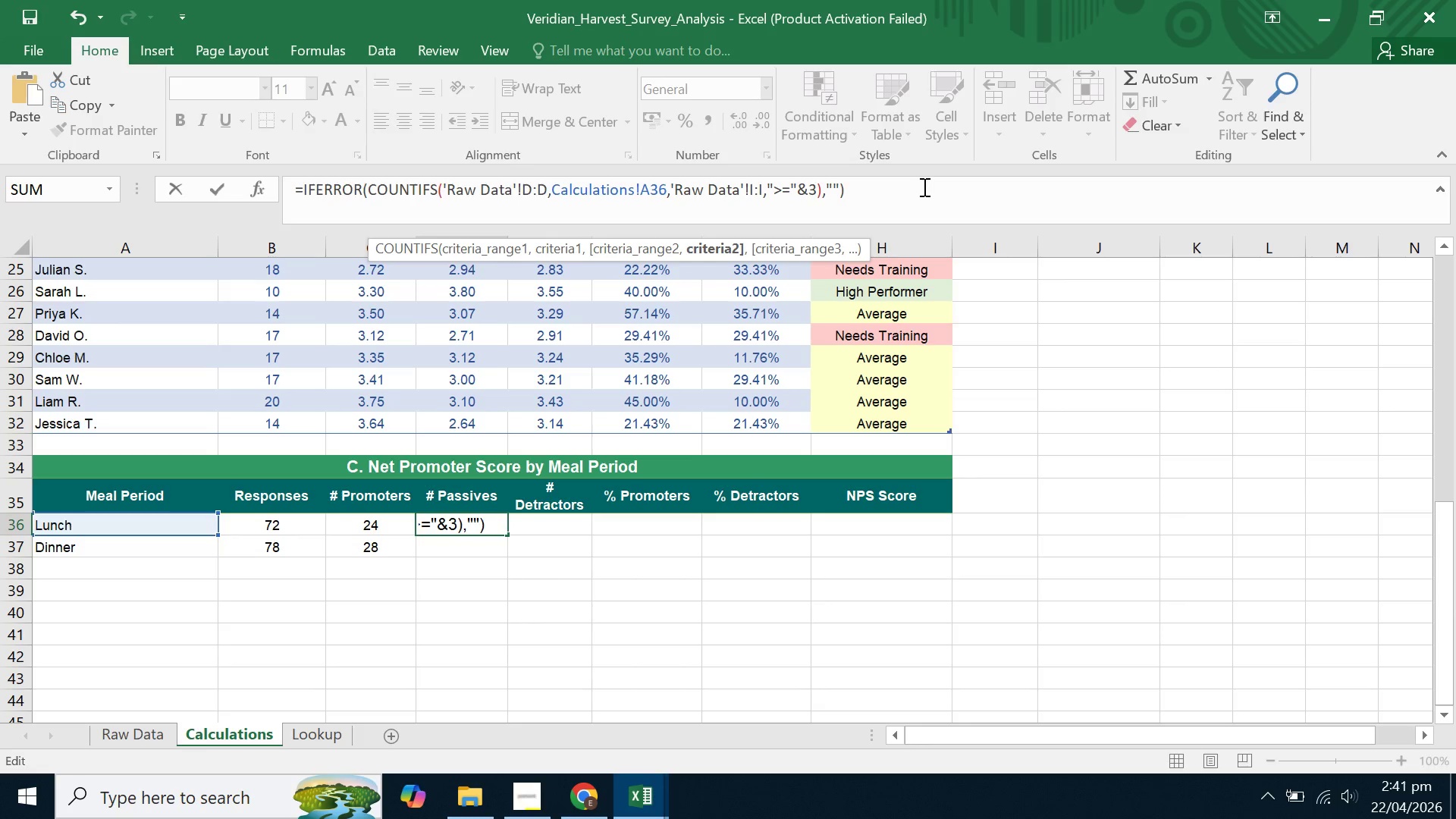 
wait(28.97)
 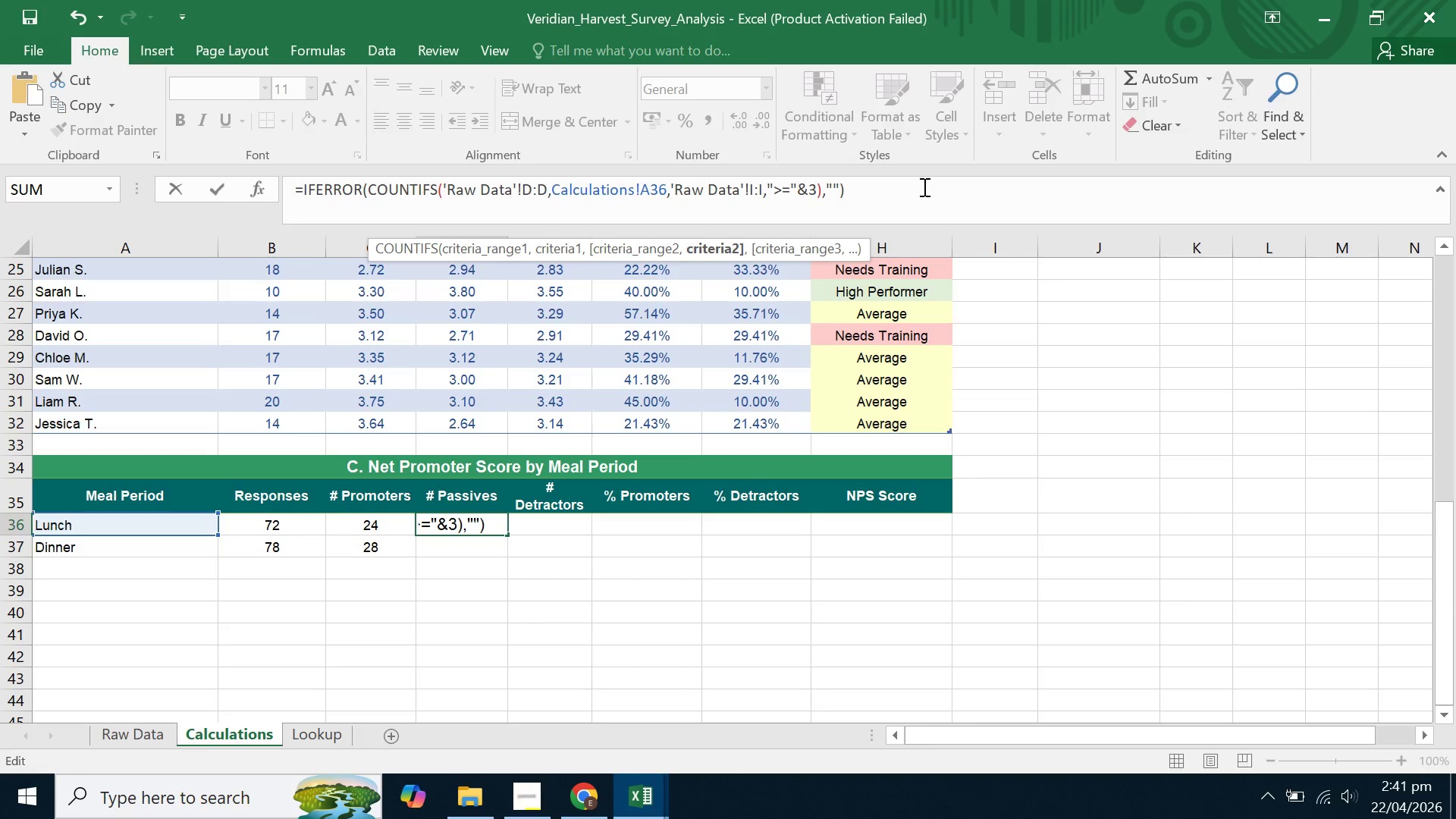 
key(Comma)
 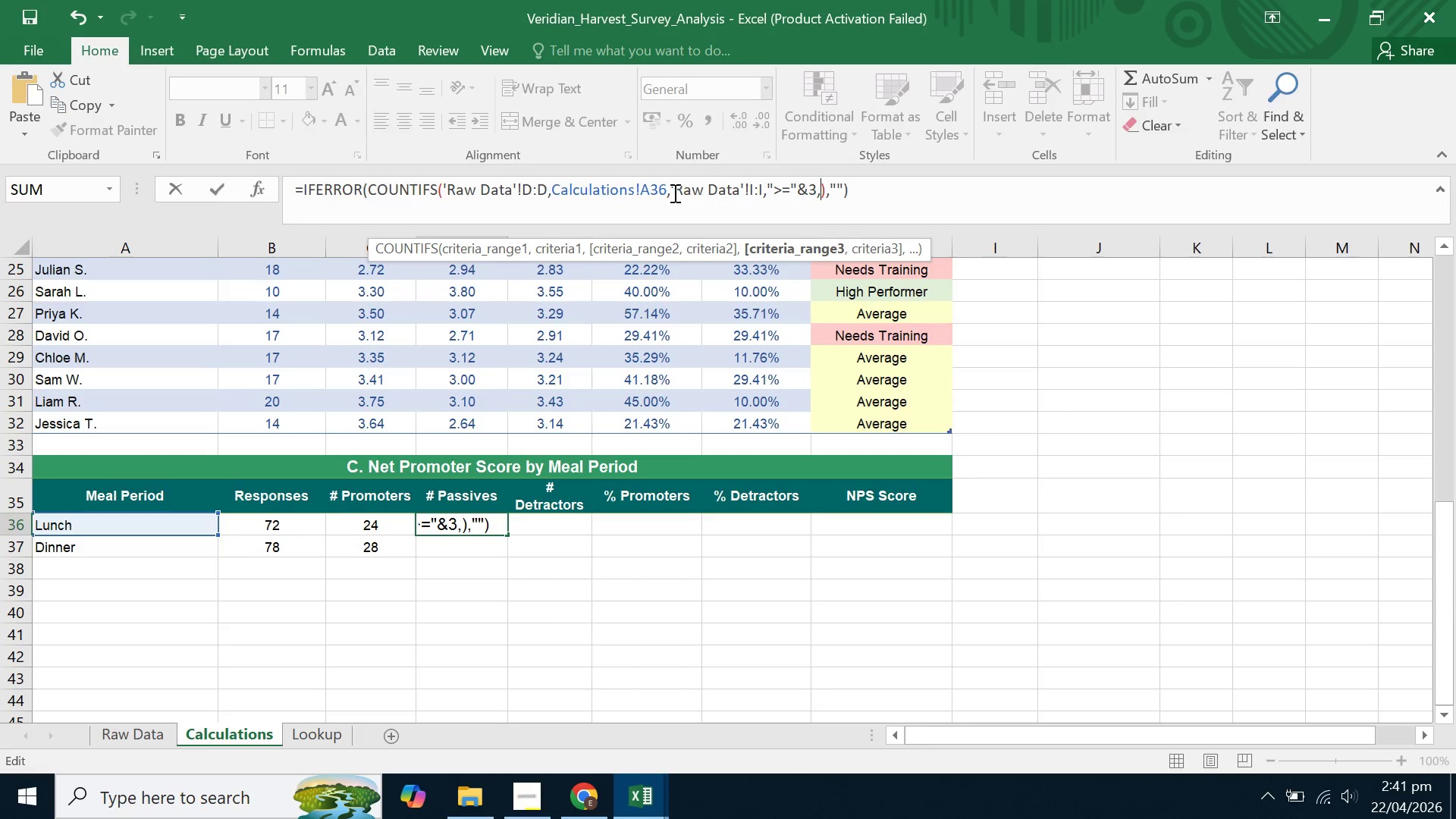 
left_click_drag(start_coordinate=[670, 186], to_coordinate=[817, 190])
 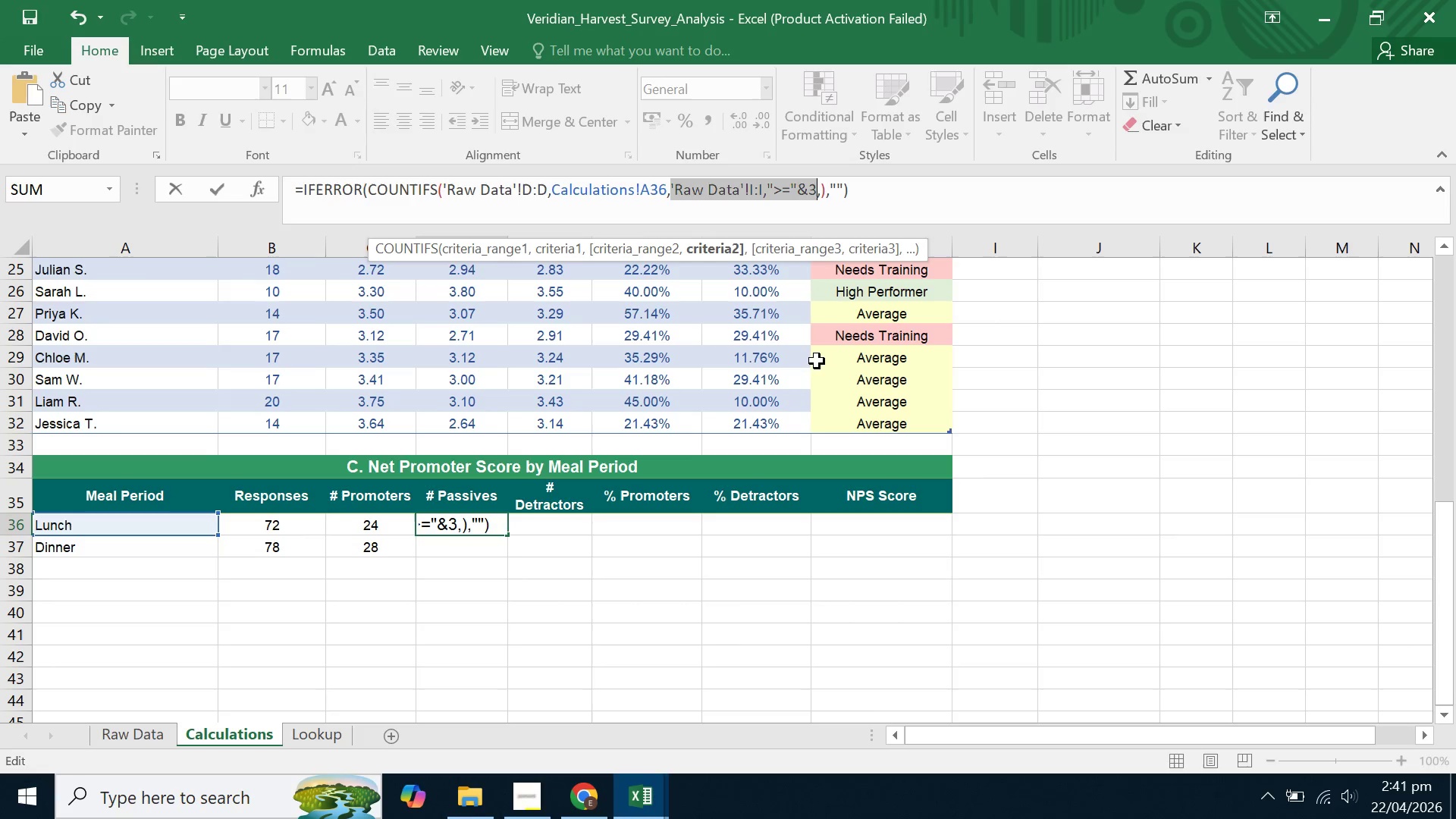 
key(Control+C)
 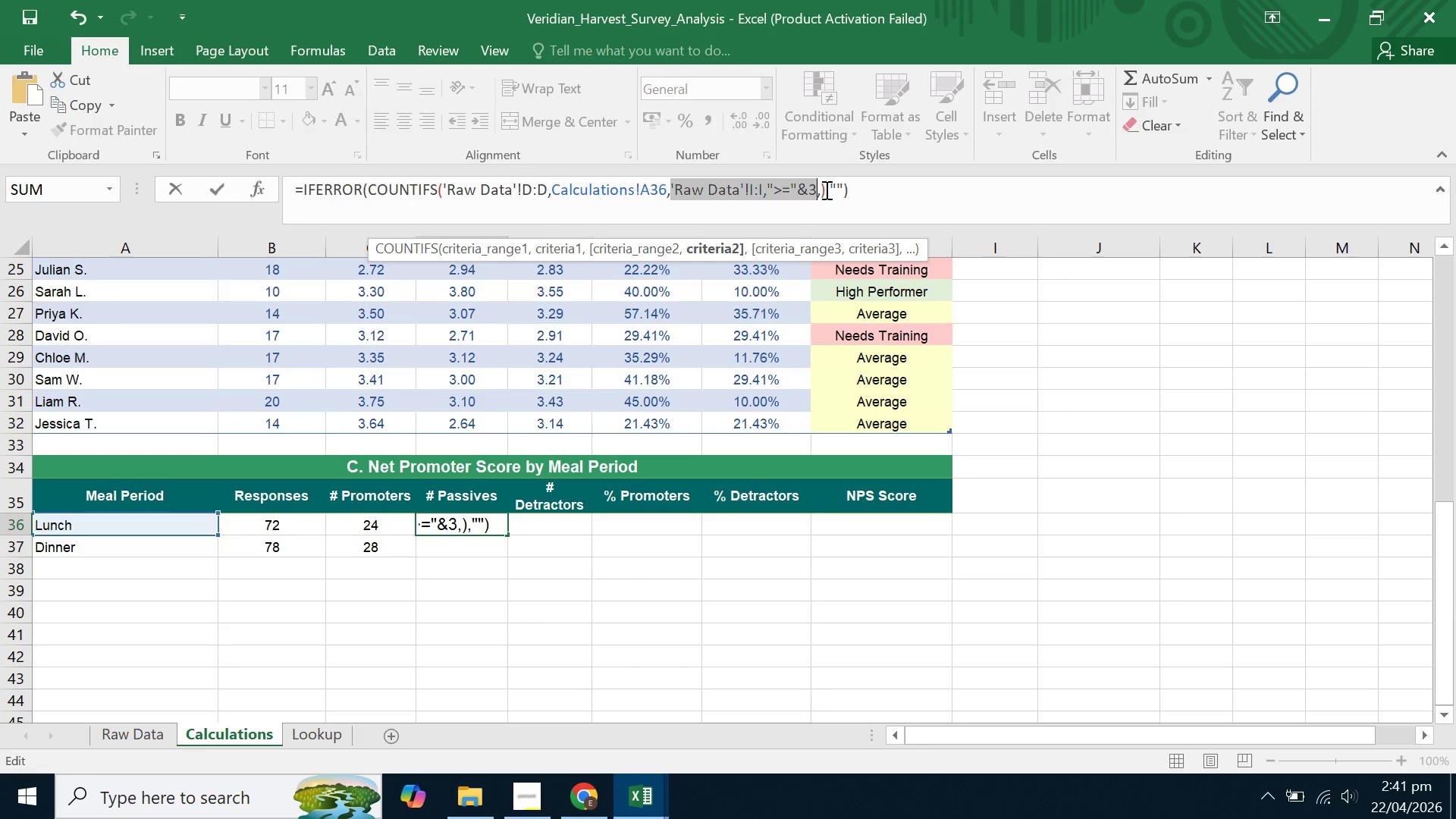 
left_click([821, 188])
 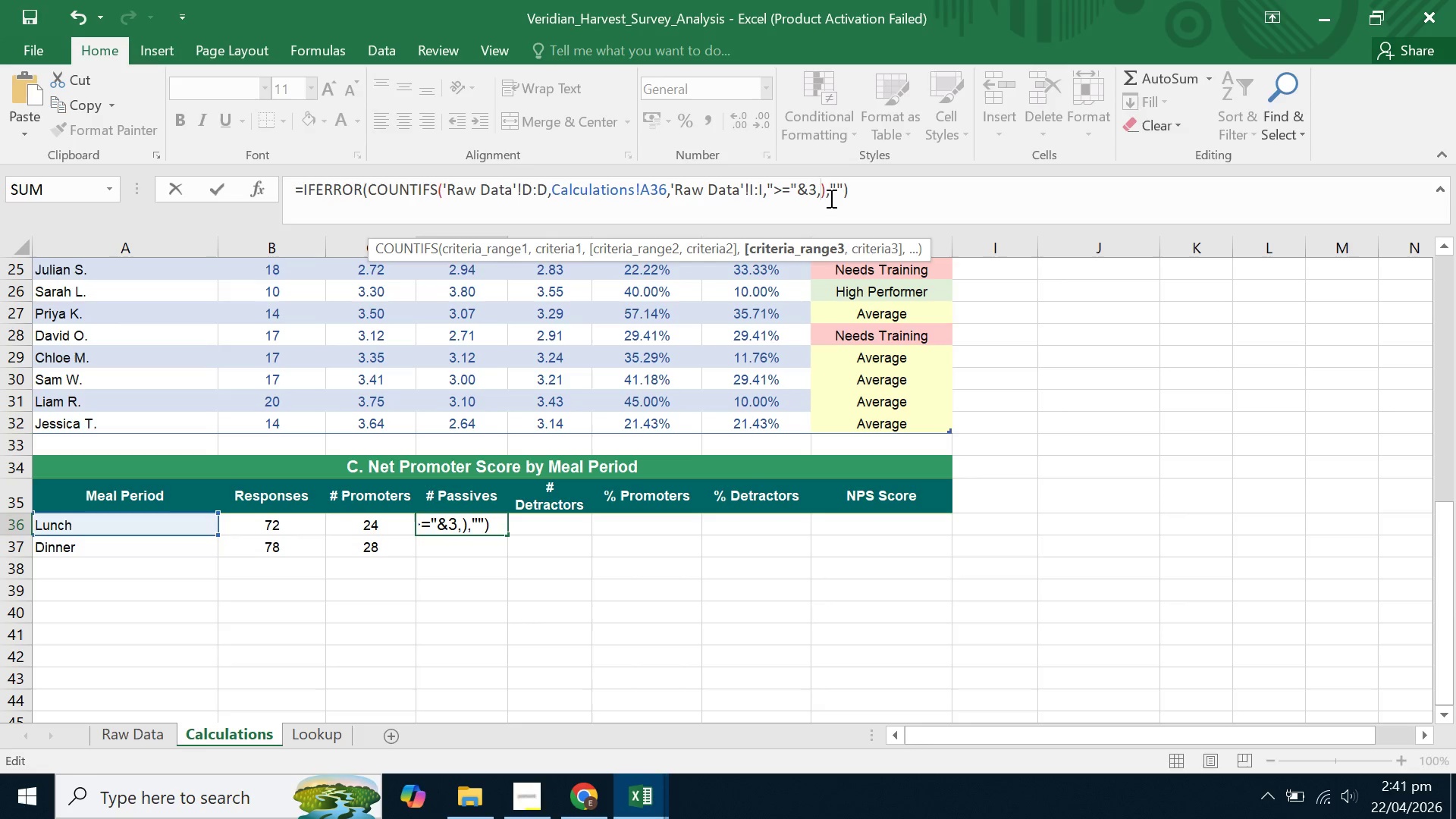 
key(Control+V)
 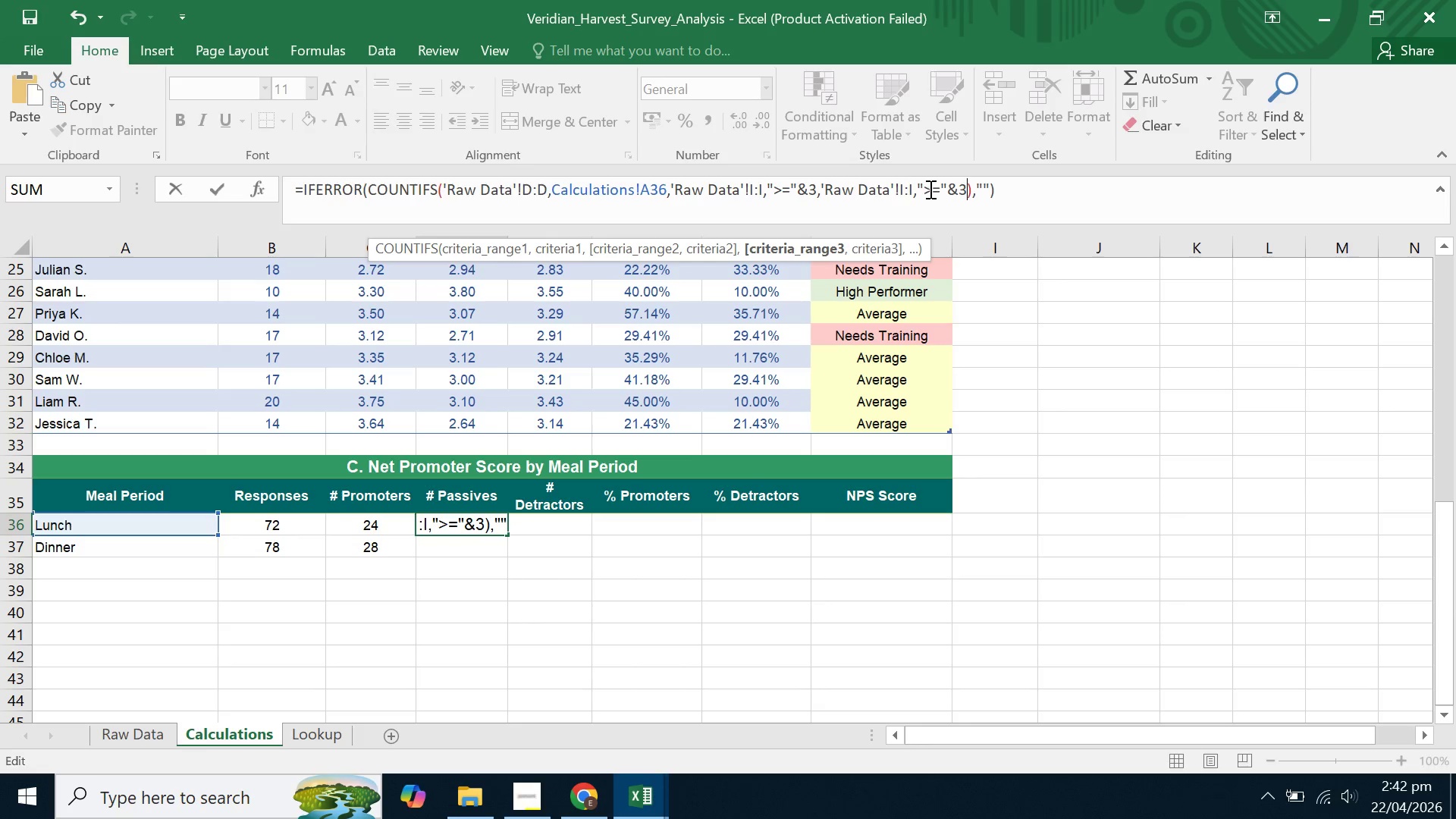 
left_click([940, 189])
 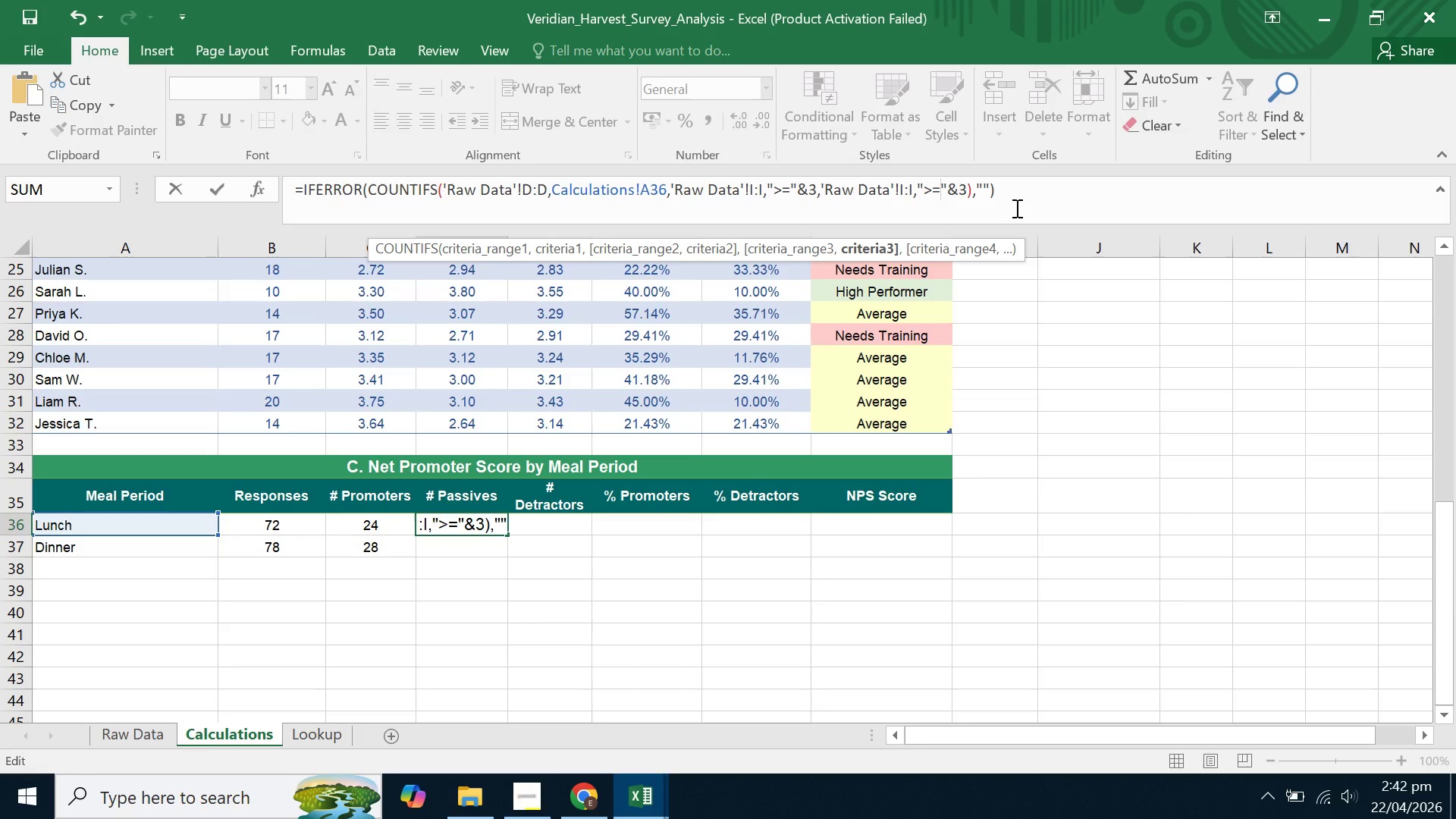 
key(Backspace)
 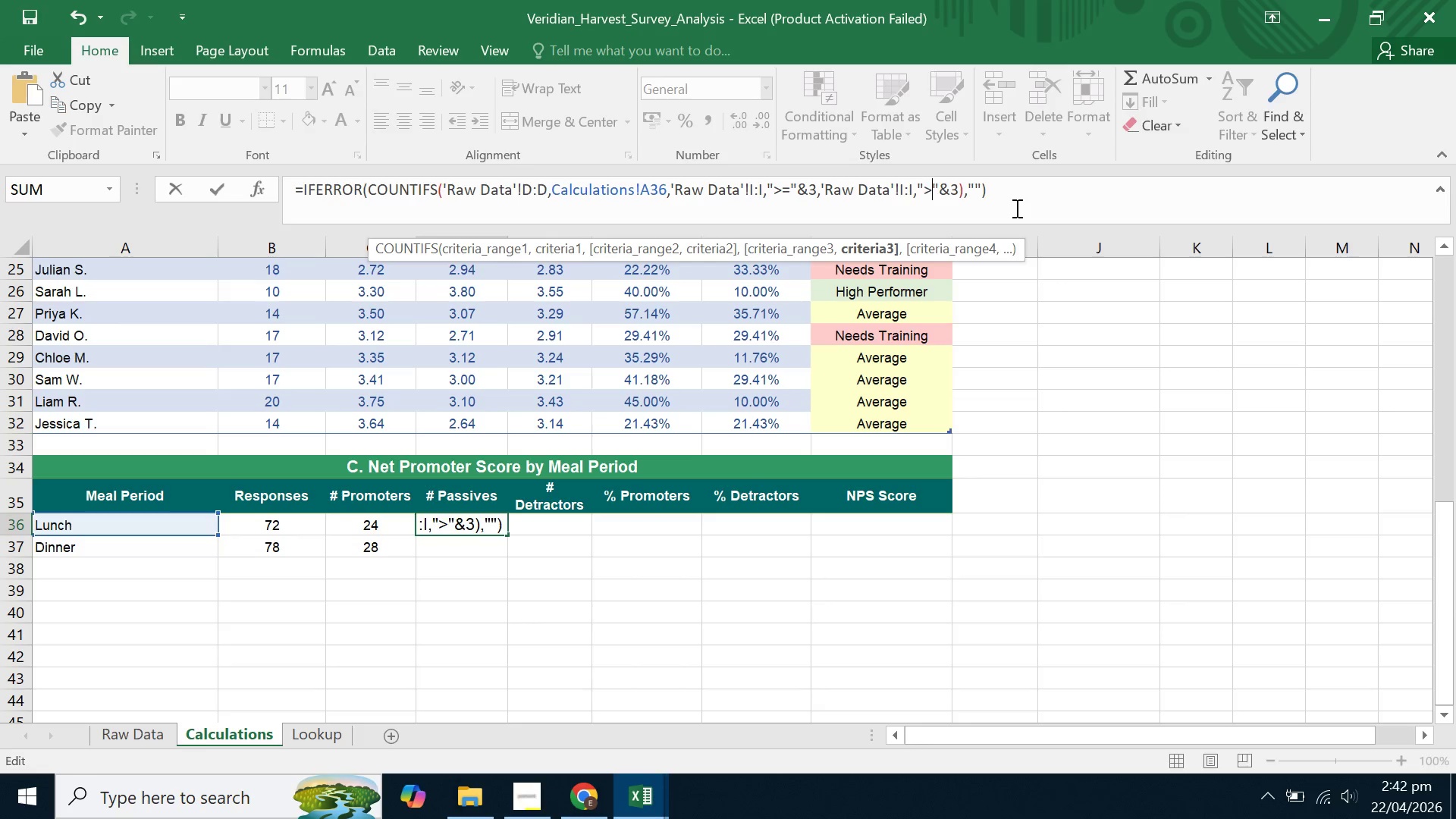 
key(Backspace)
 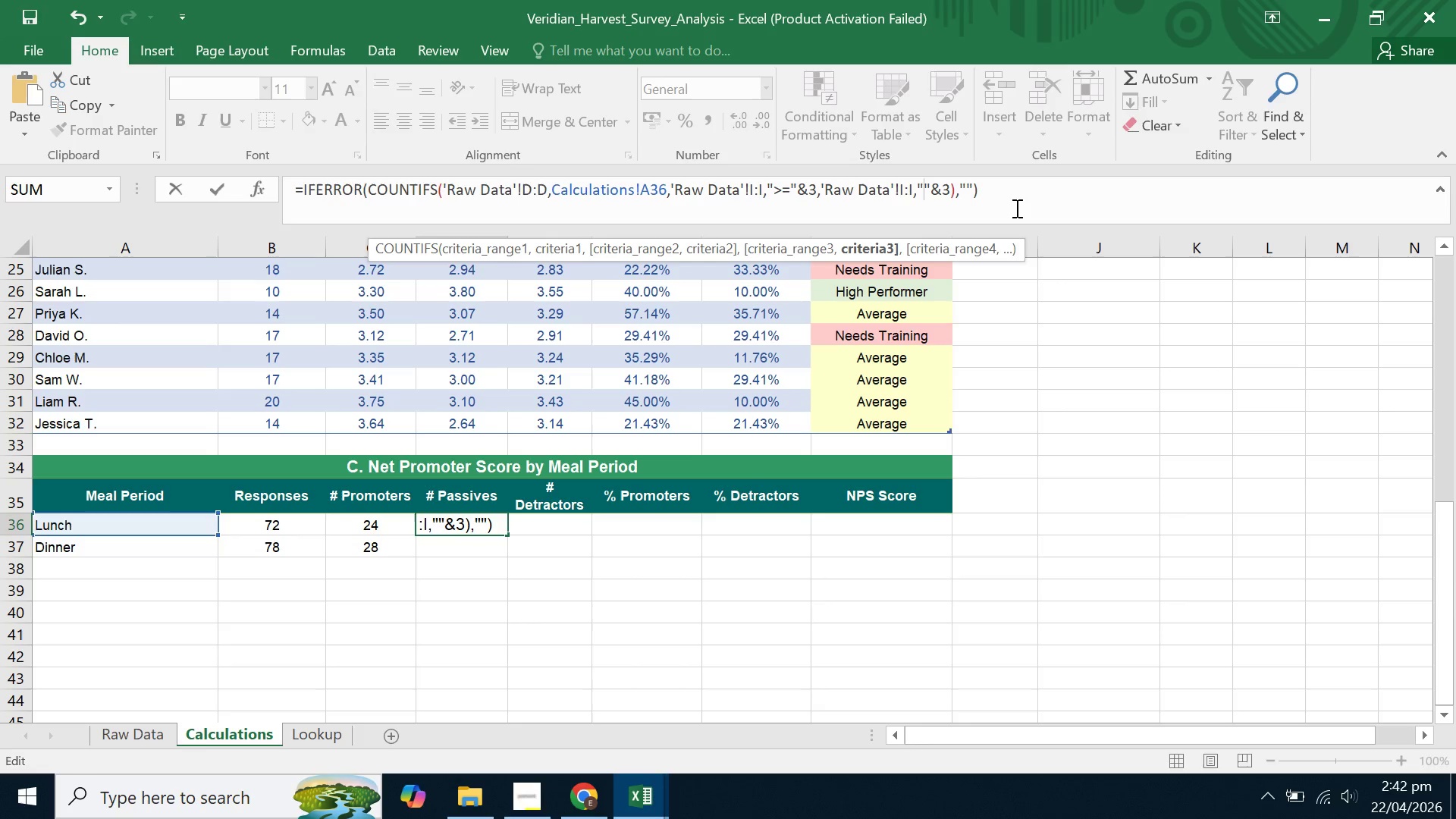 
key(Shift+Comma)
 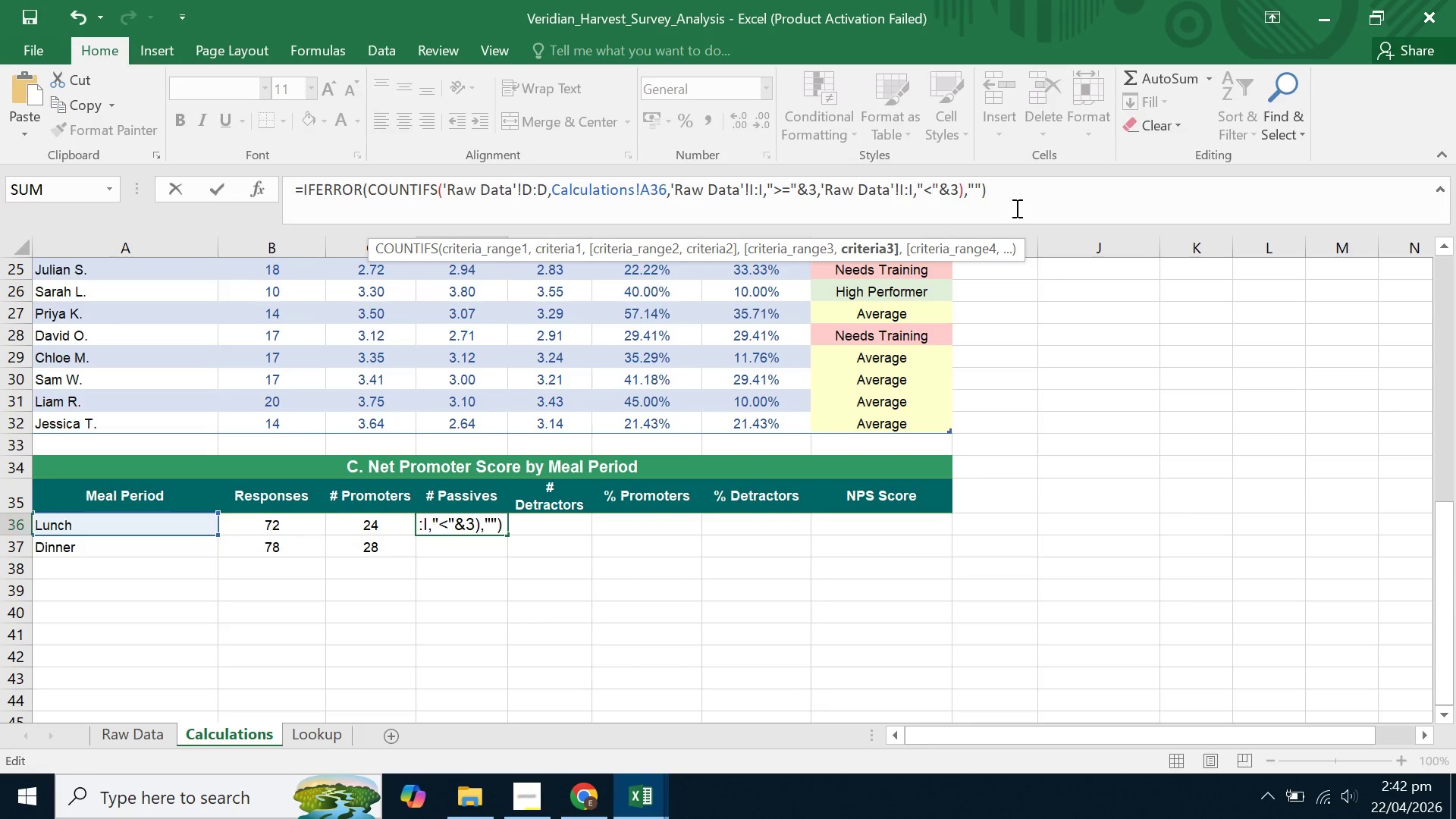 
key(ArrowRight)
 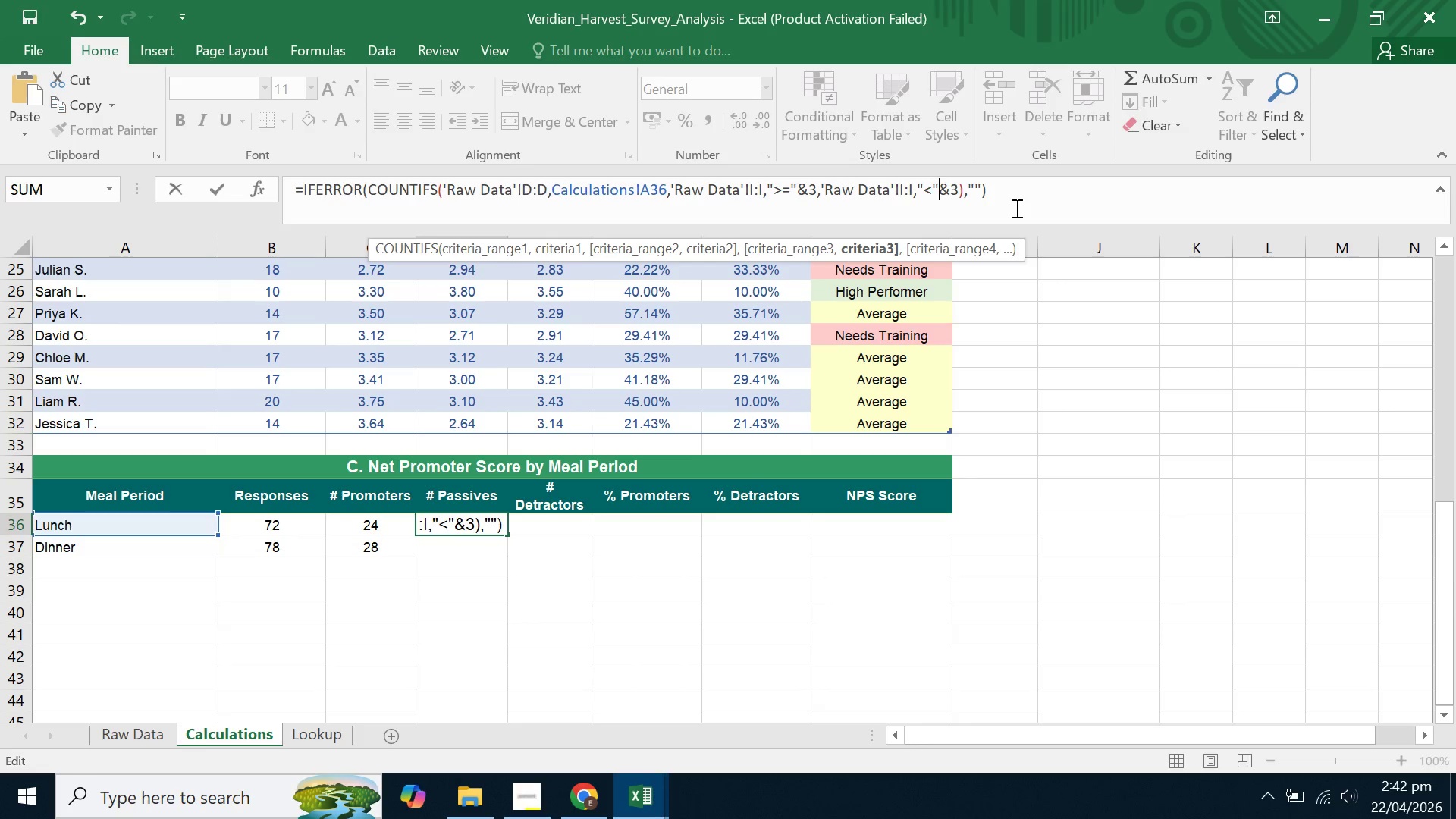 
key(ArrowRight)
 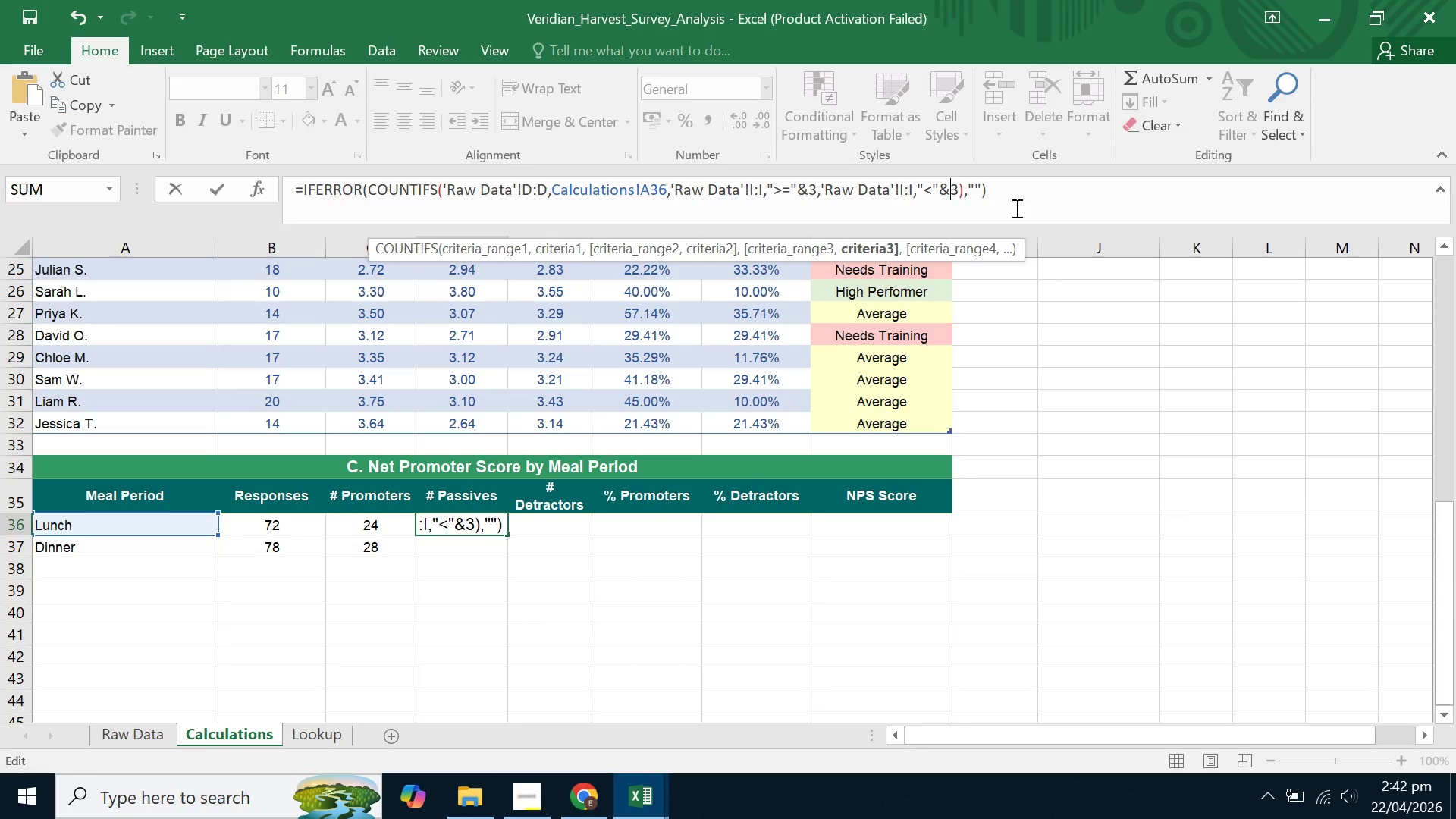 
key(ArrowRight)
 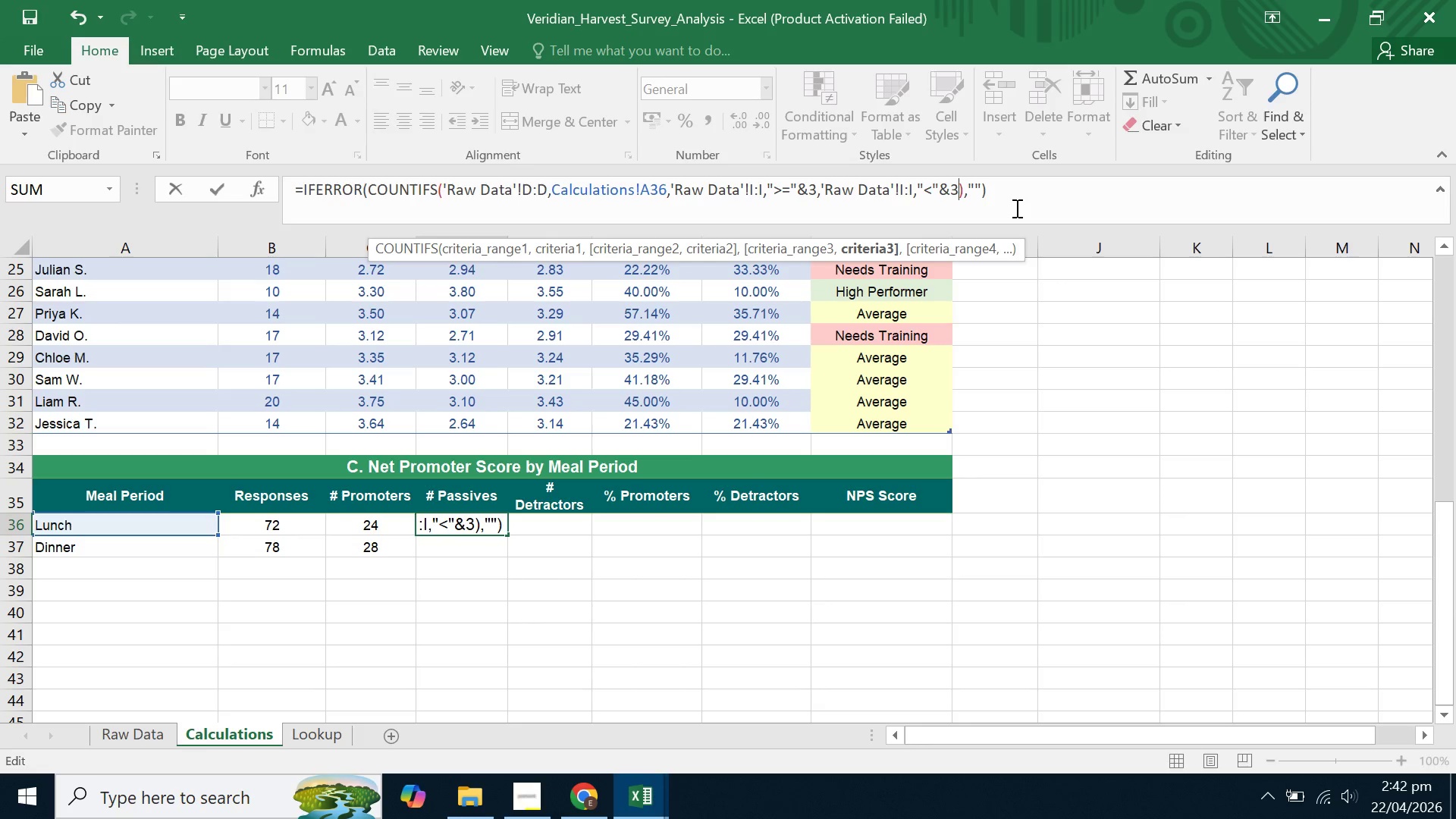 
key(Backspace)
 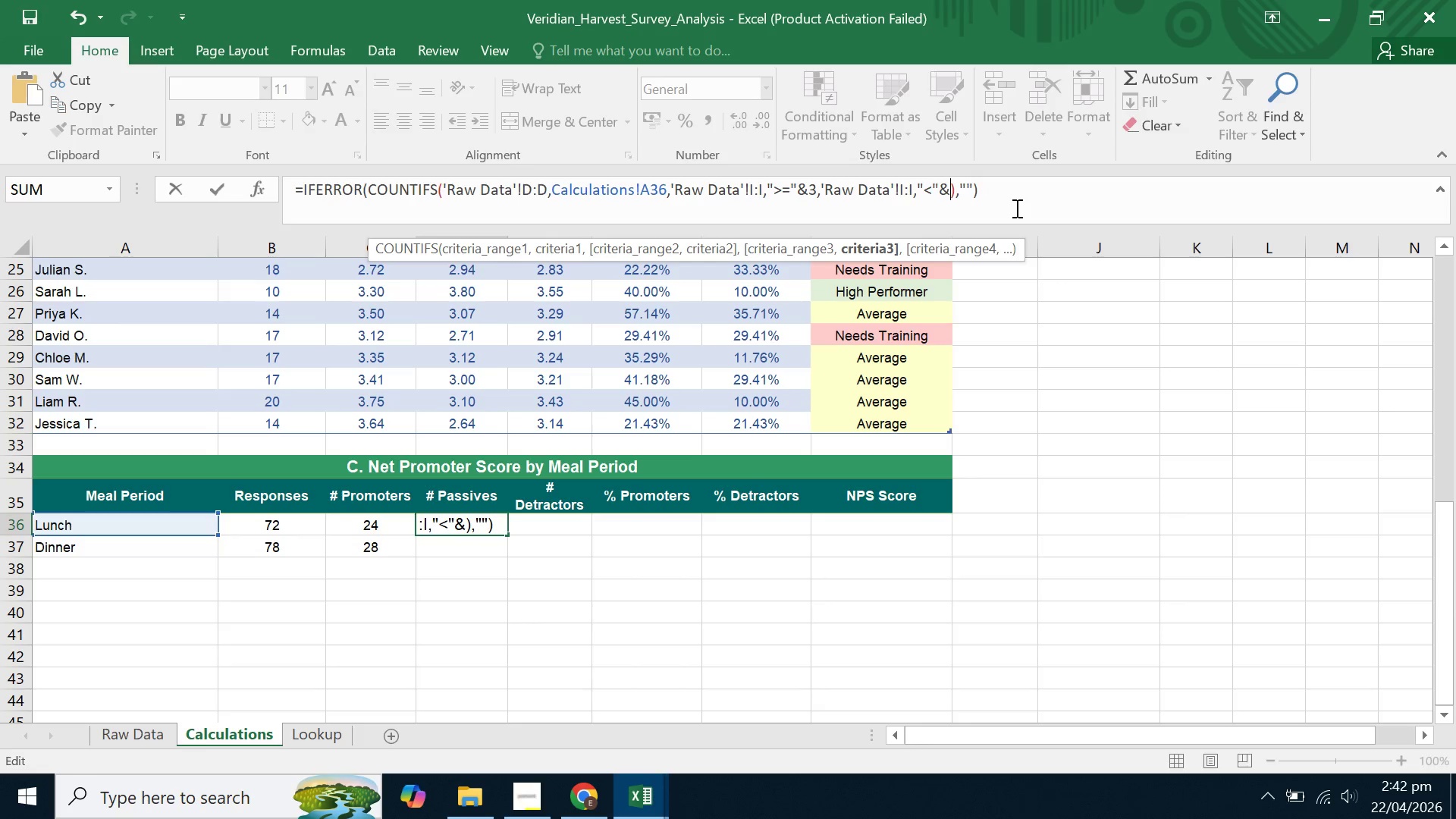 
key(4)
 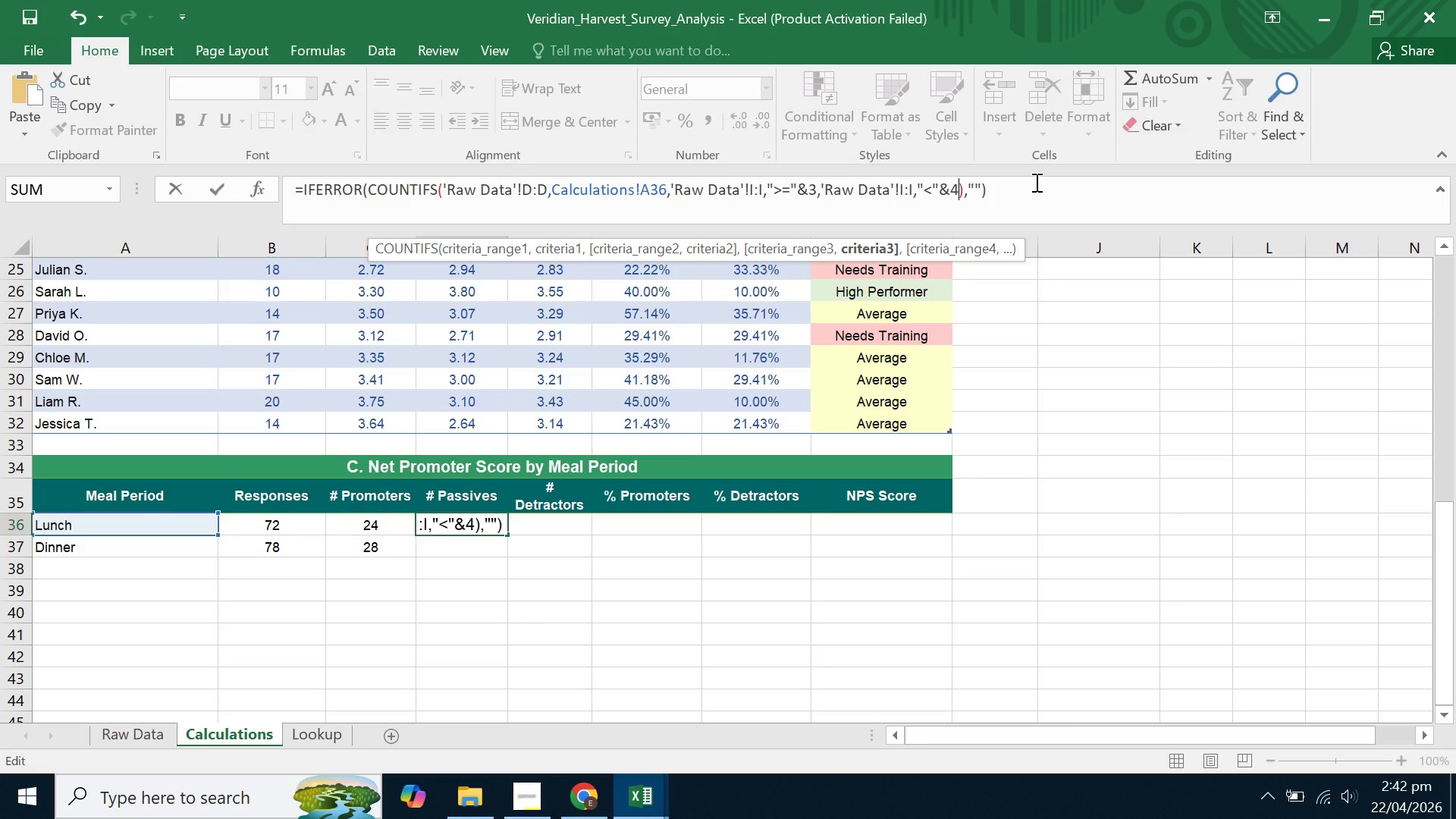 
left_click([1035, 190])
 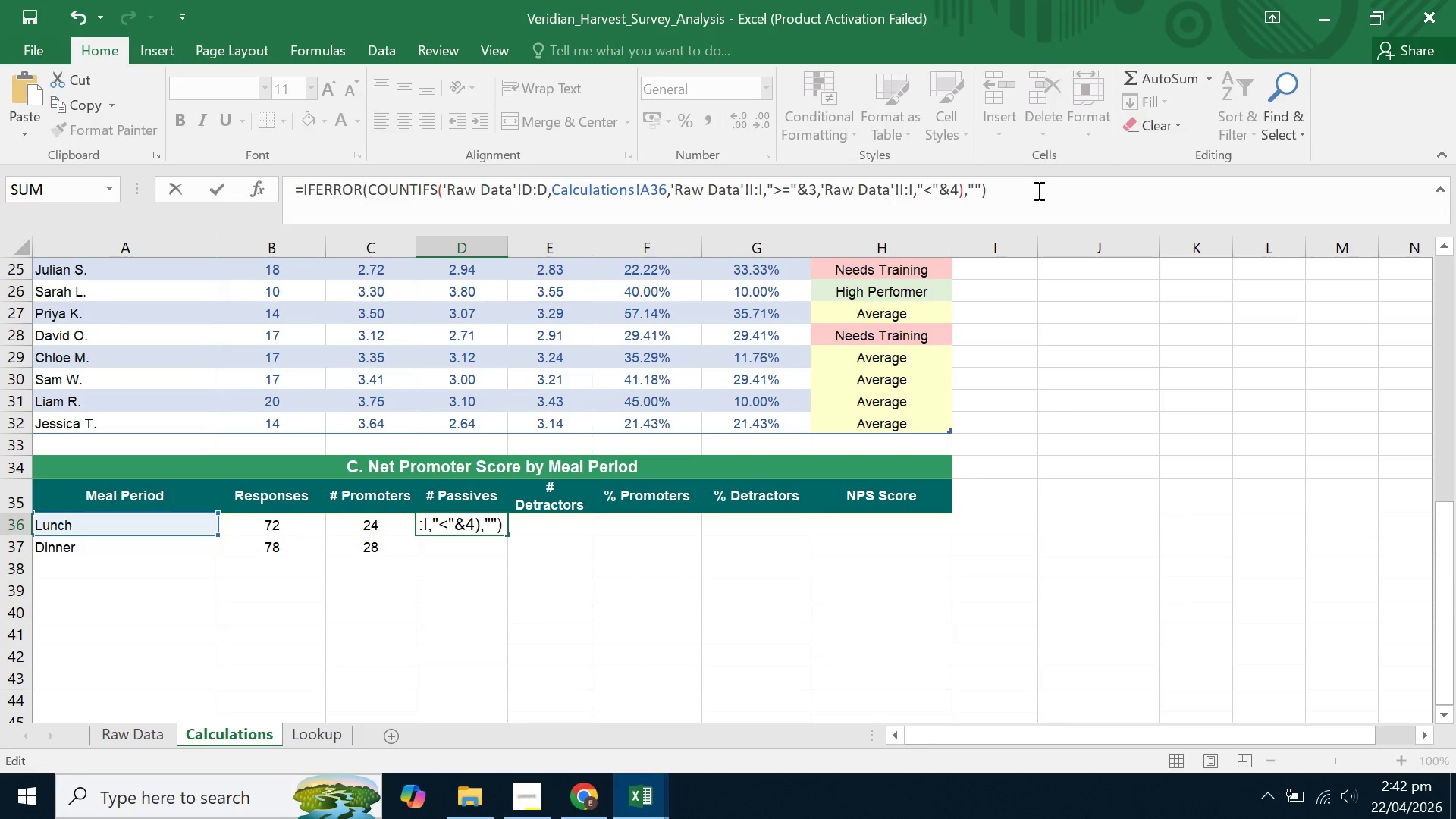 
key(Enter)
 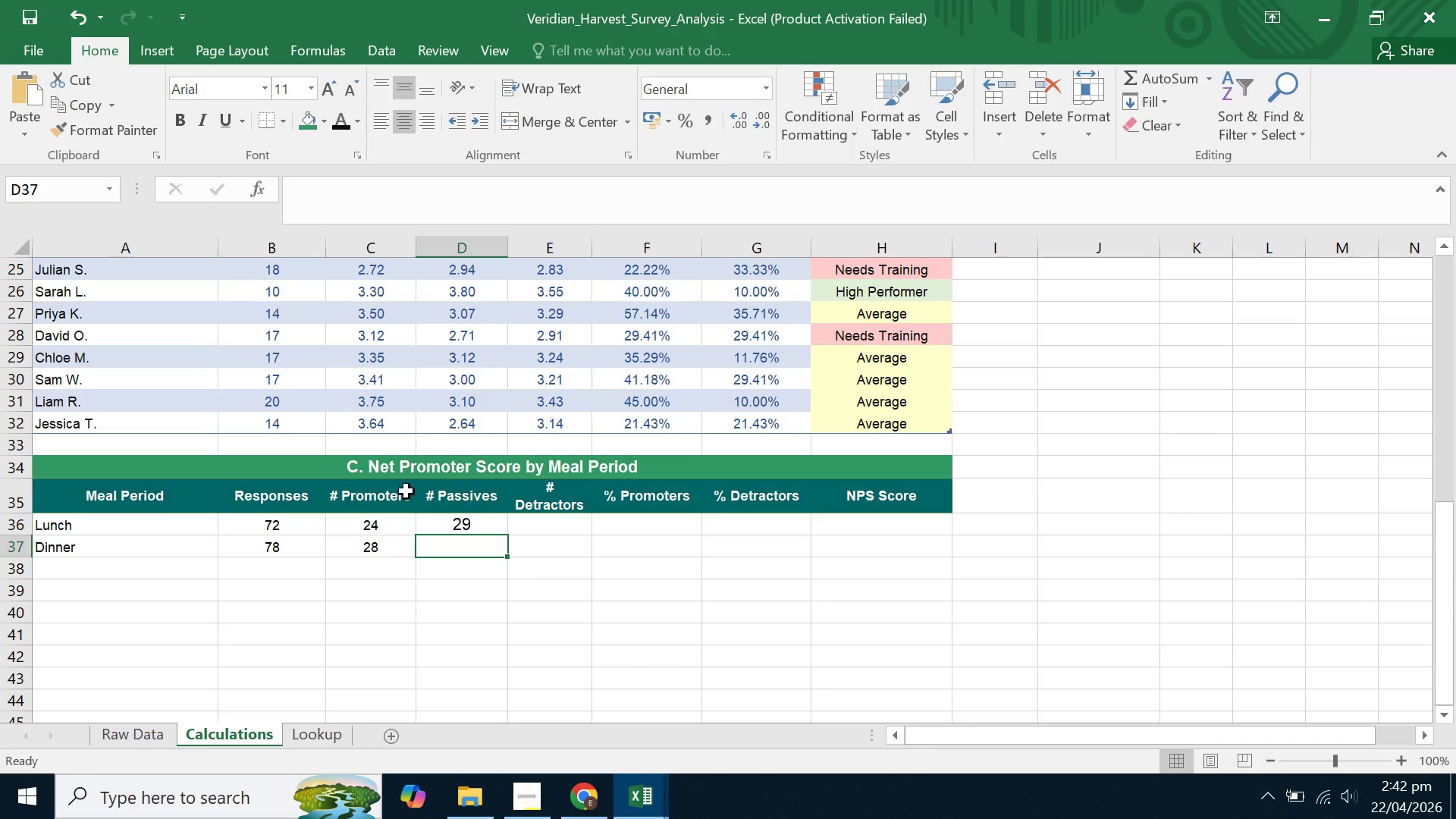 
left_click([482, 522])
 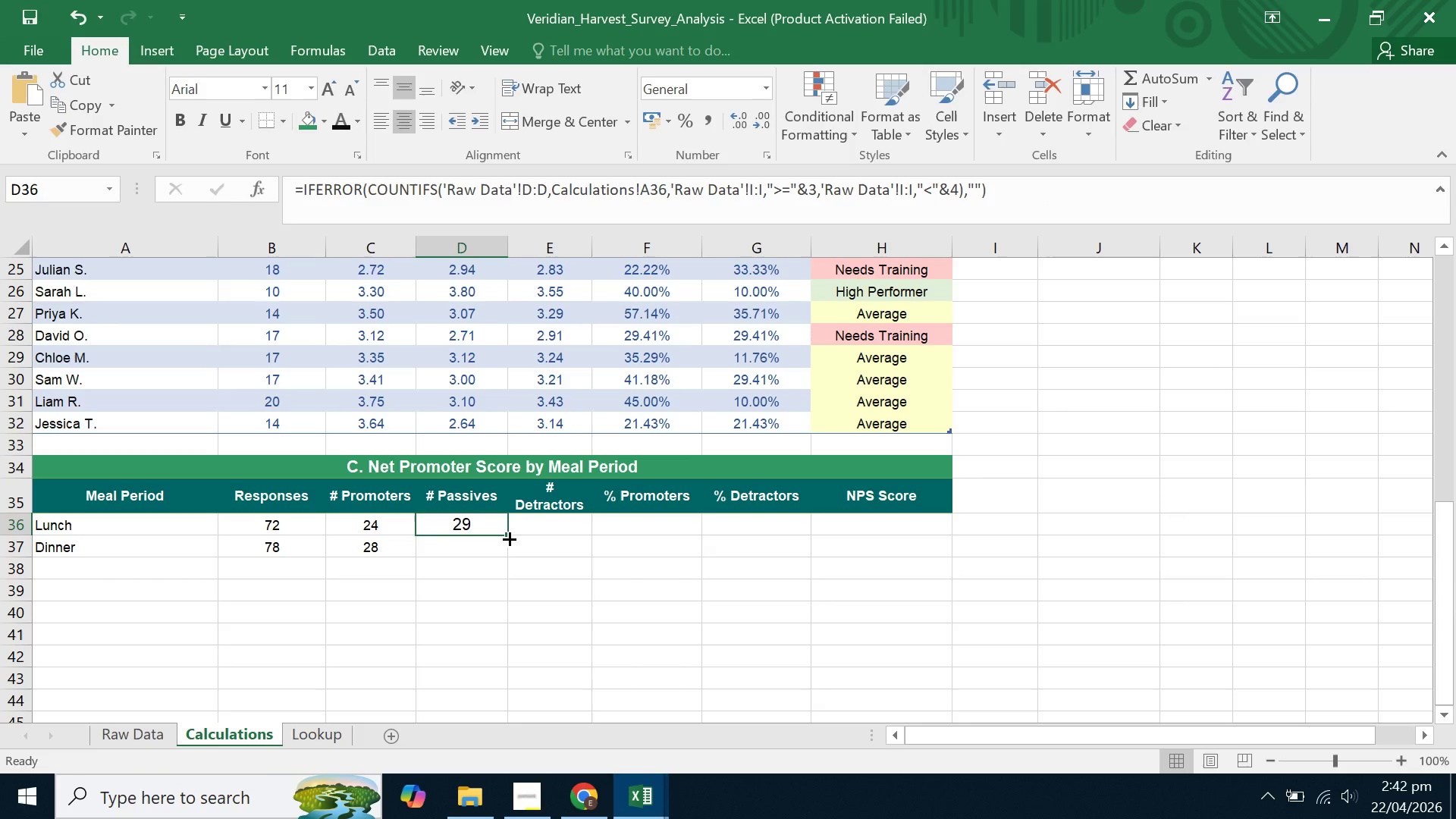 
double_click([508, 538])
 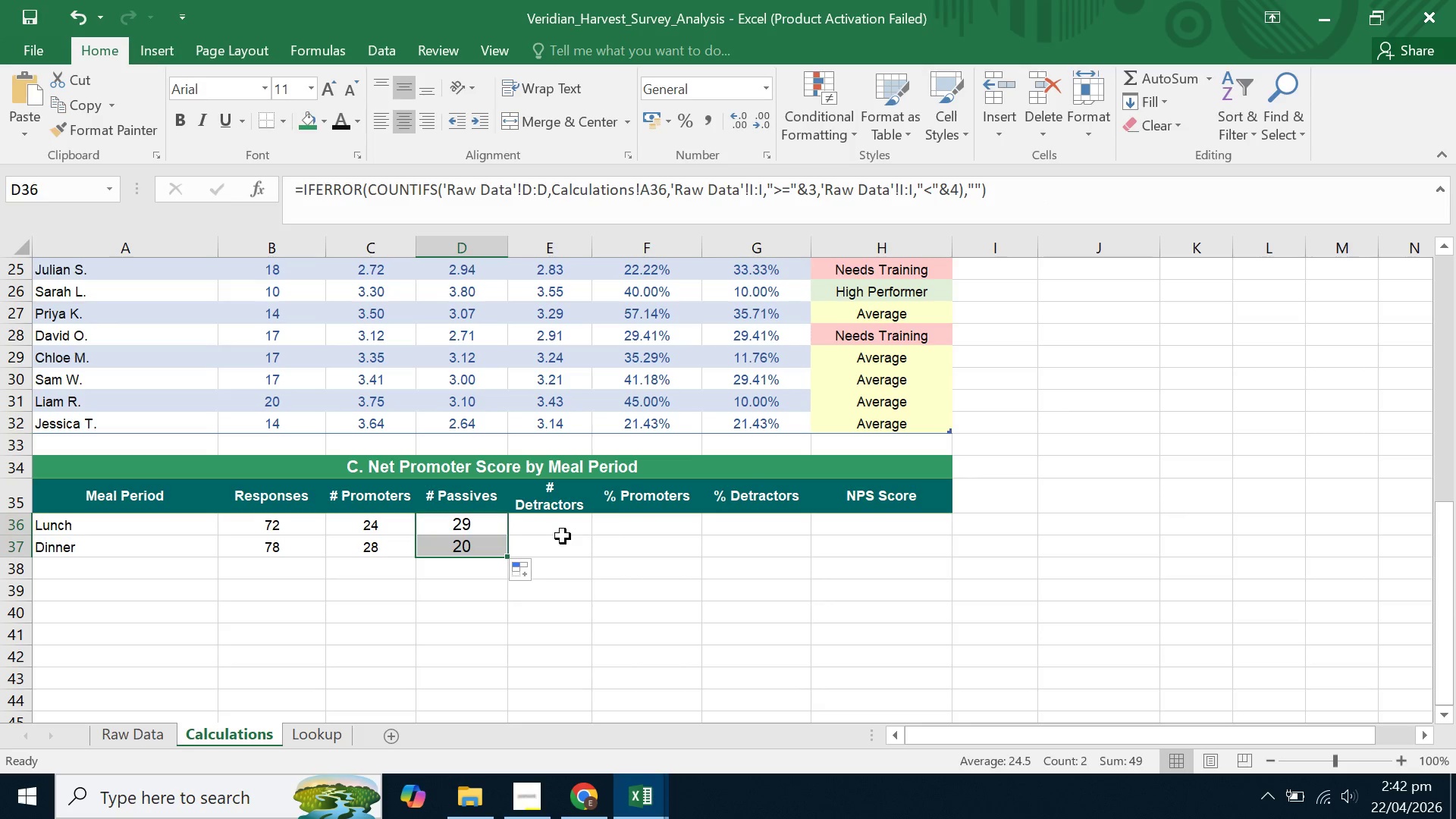 
double_click([557, 526])
 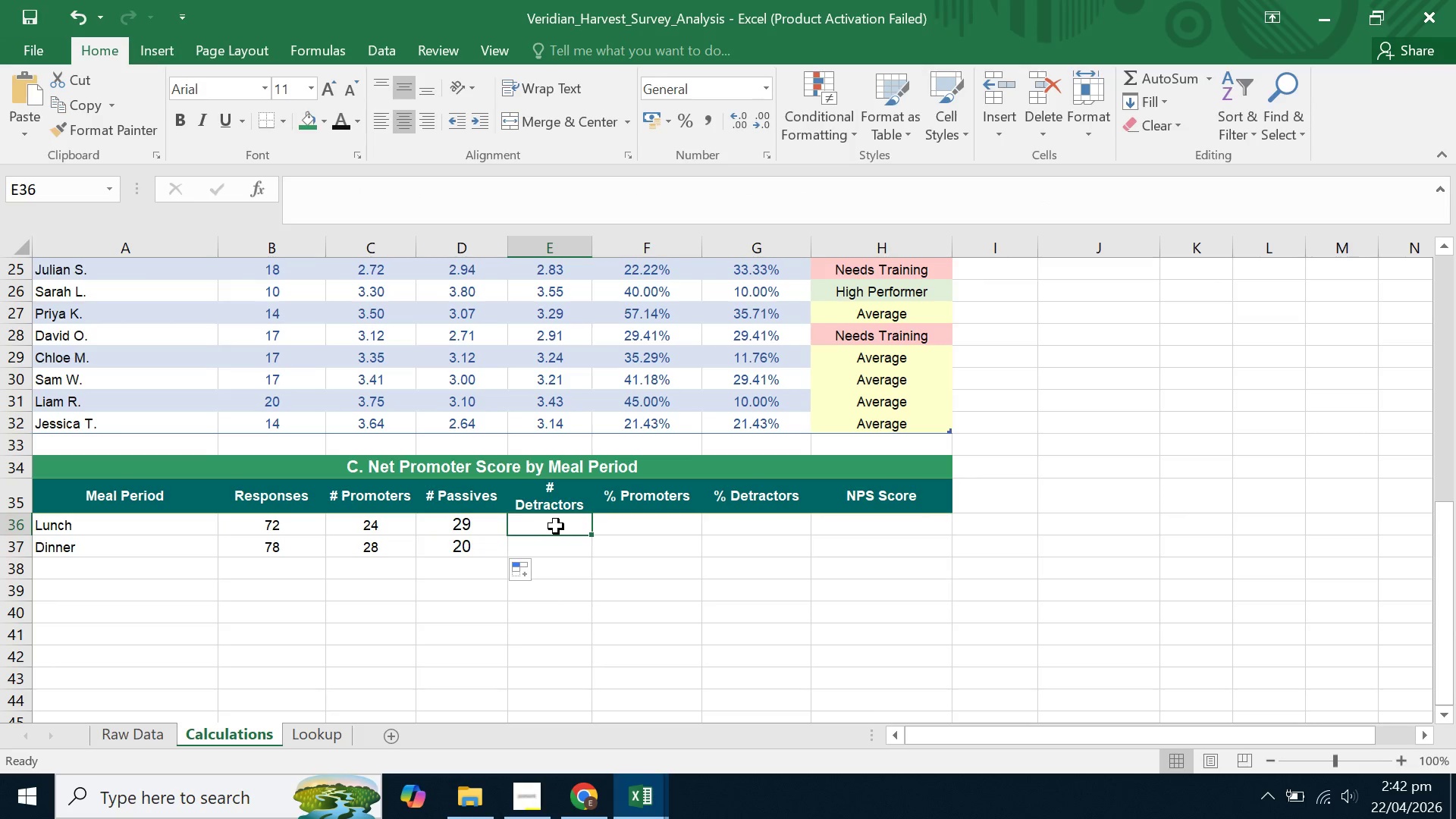 
left_click([455, 521])
 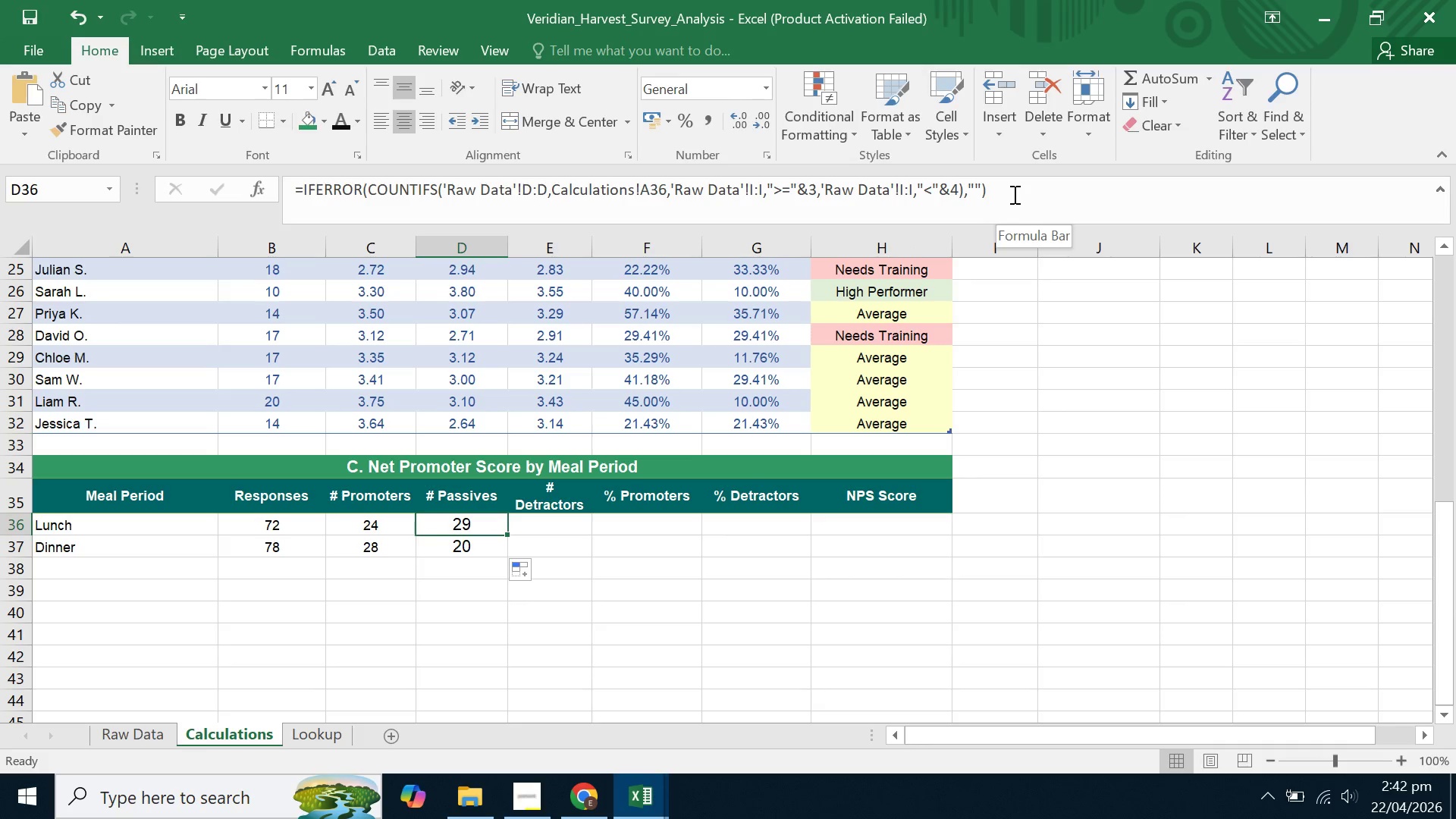 
left_click_drag(start_coordinate=[1015, 192], to_coordinate=[130, 167])
 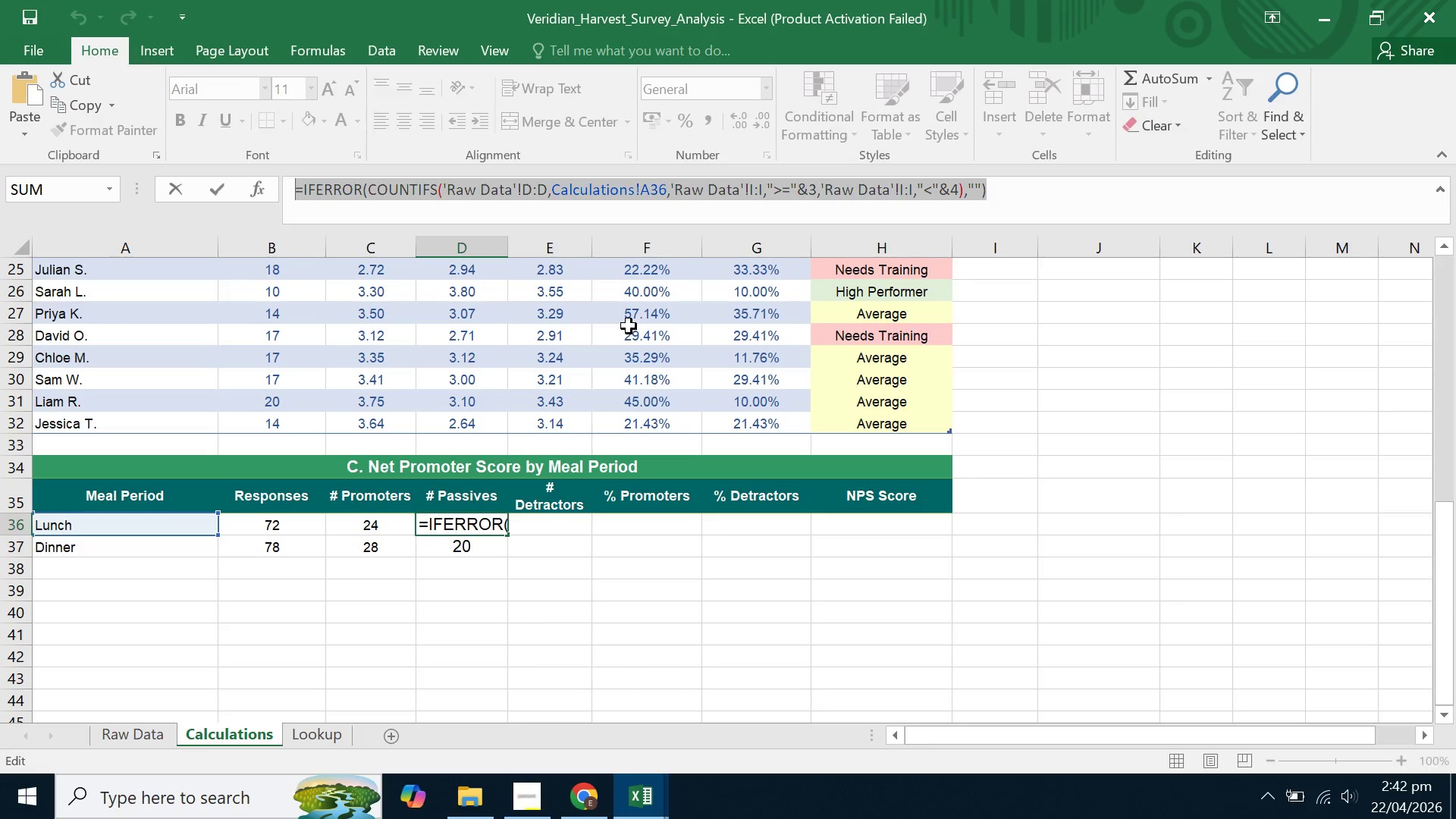 
key(Enter)
 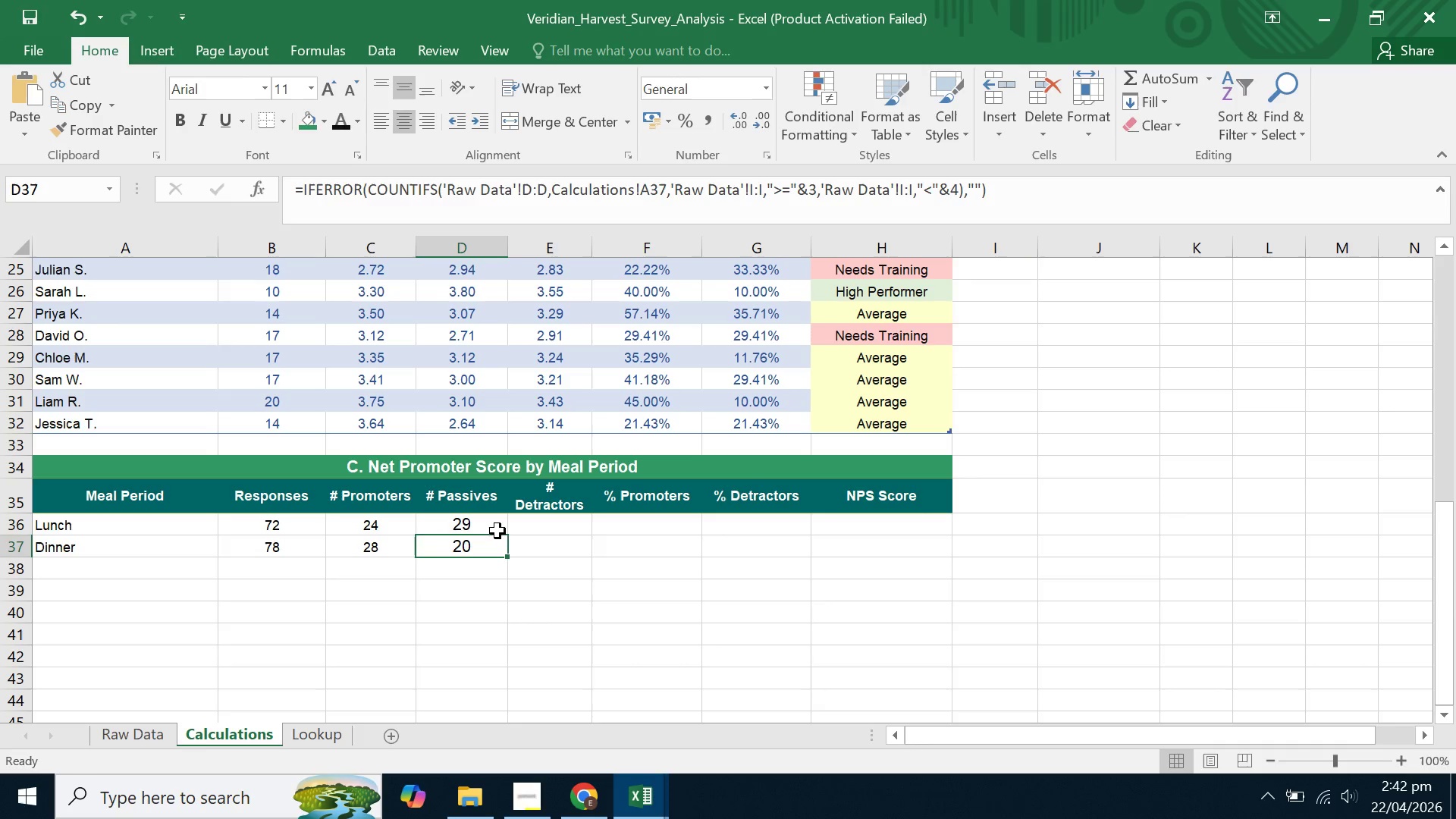 
left_click([356, 531])
 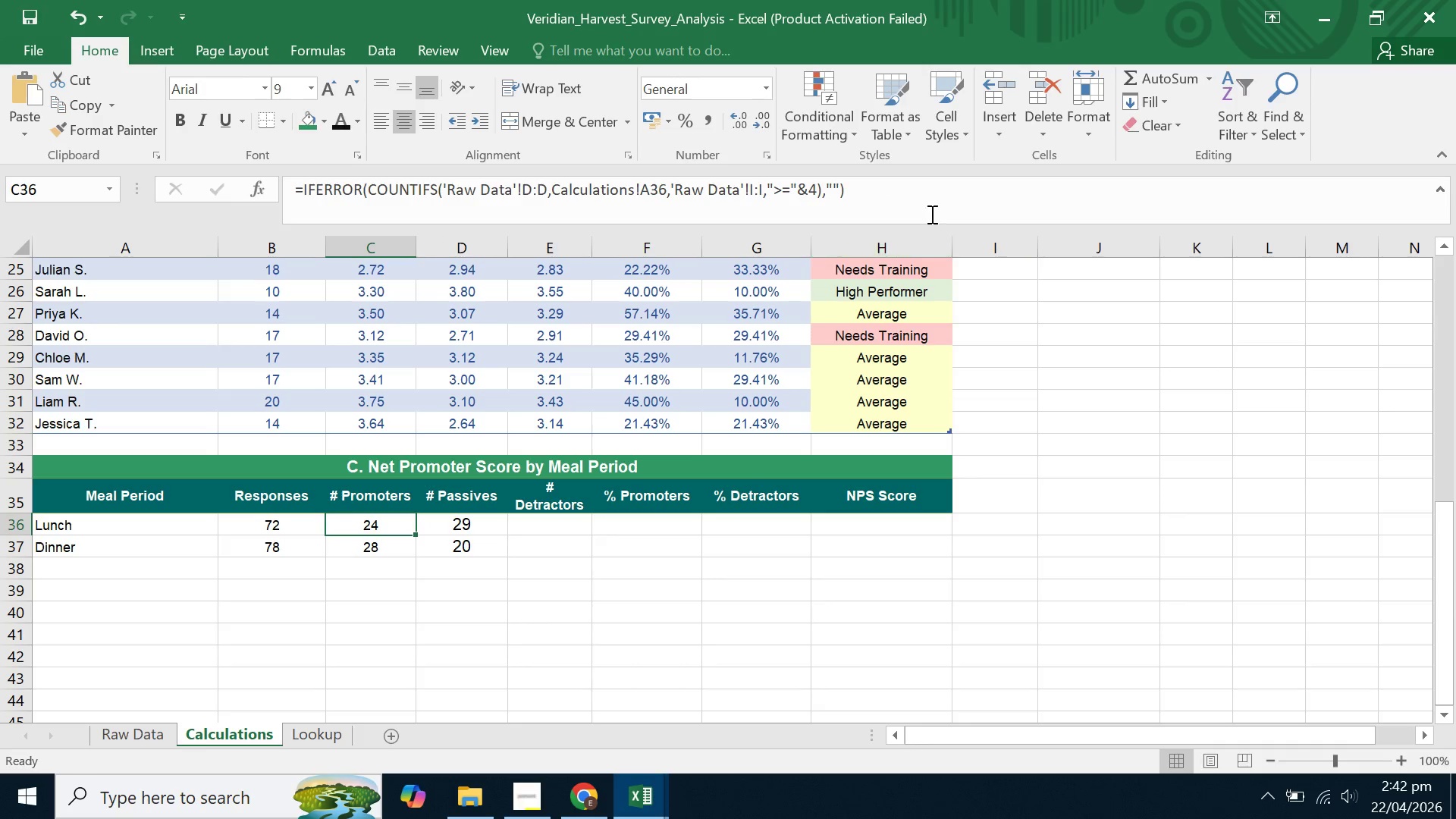 
left_click_drag(start_coordinate=[936, 208], to_coordinate=[0, 169])
 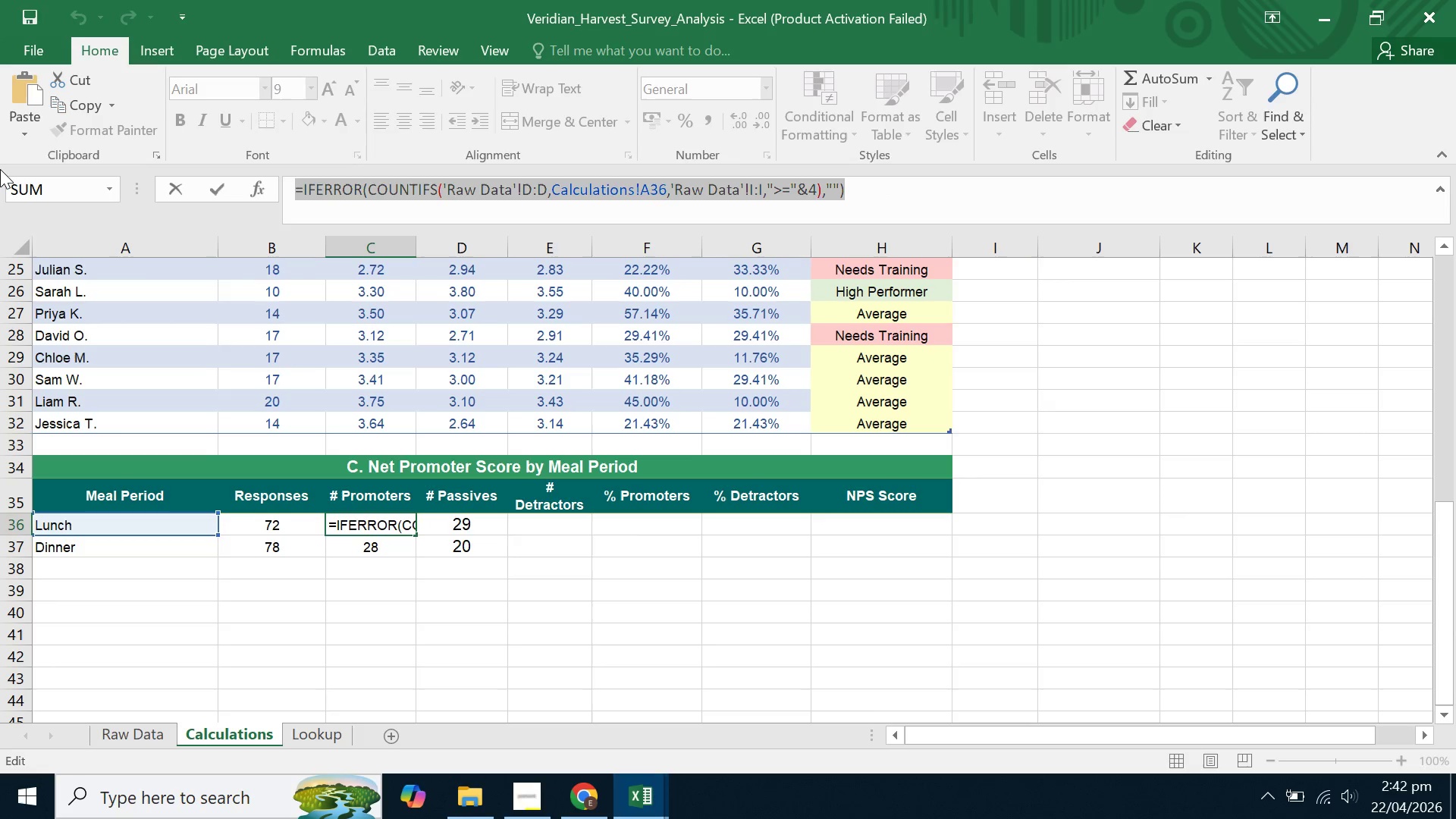 
hold_key(key=ControlLeft, duration=1.5)
 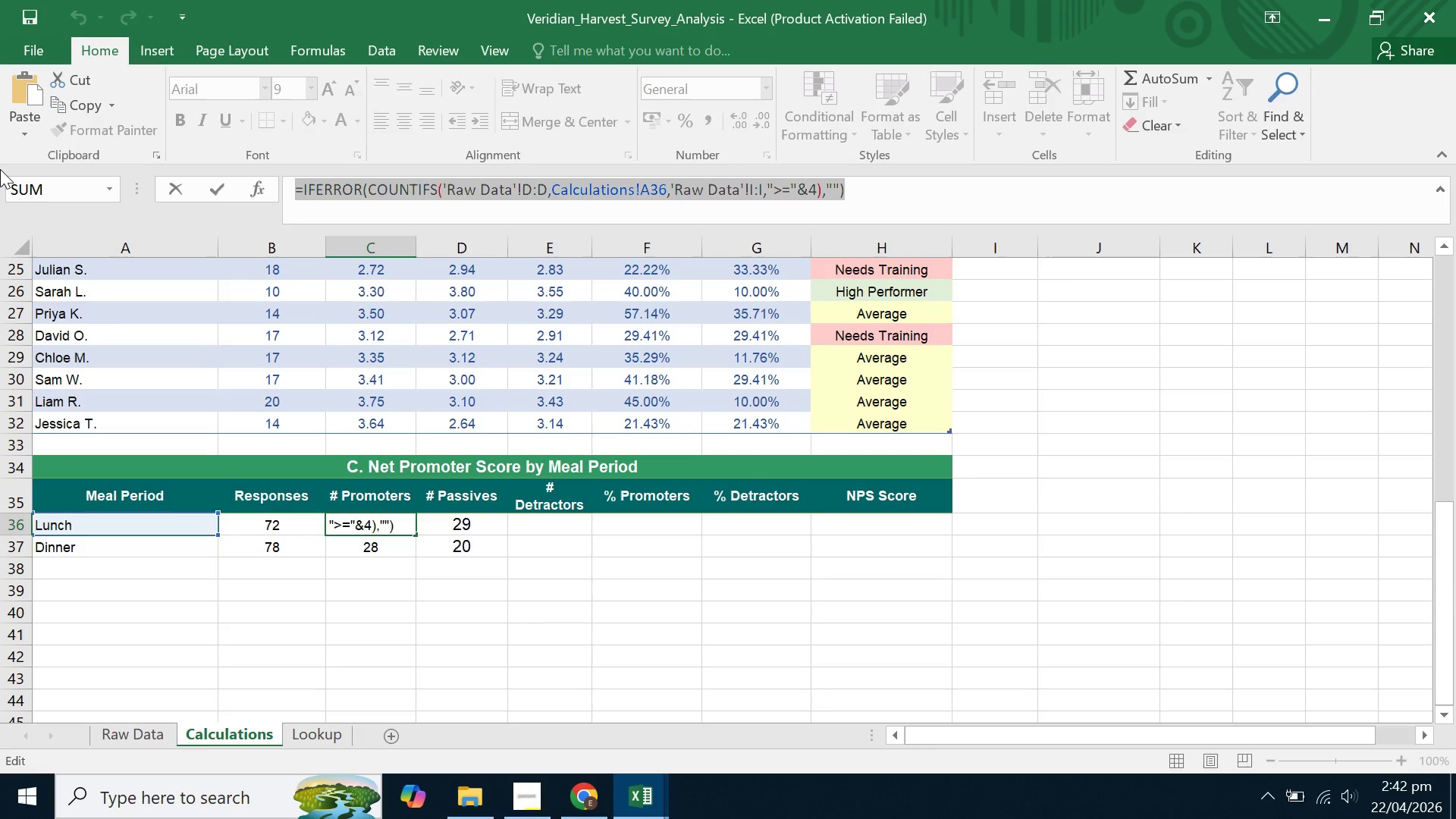 
key(Control+C)
 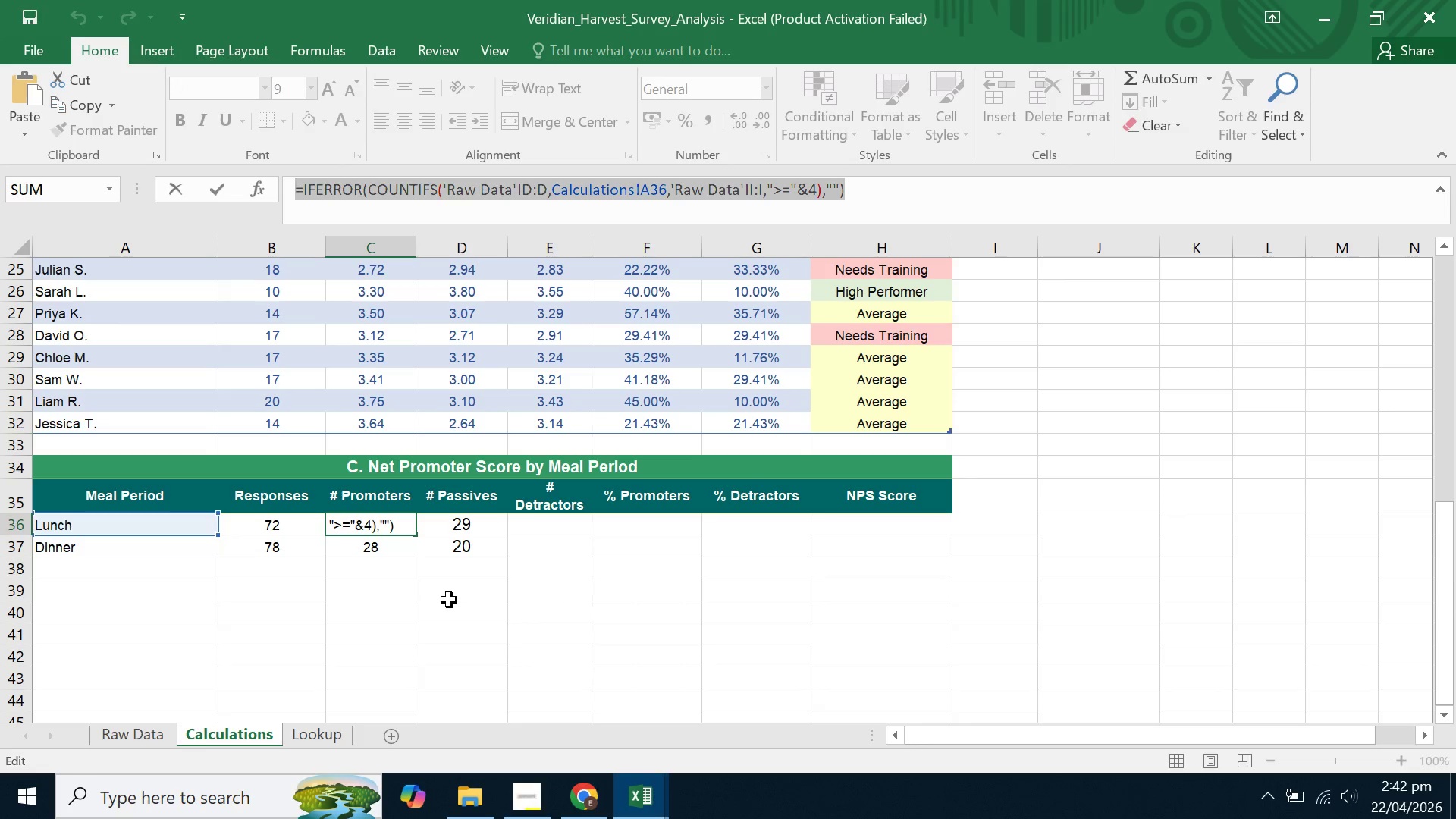 
key(Enter)
 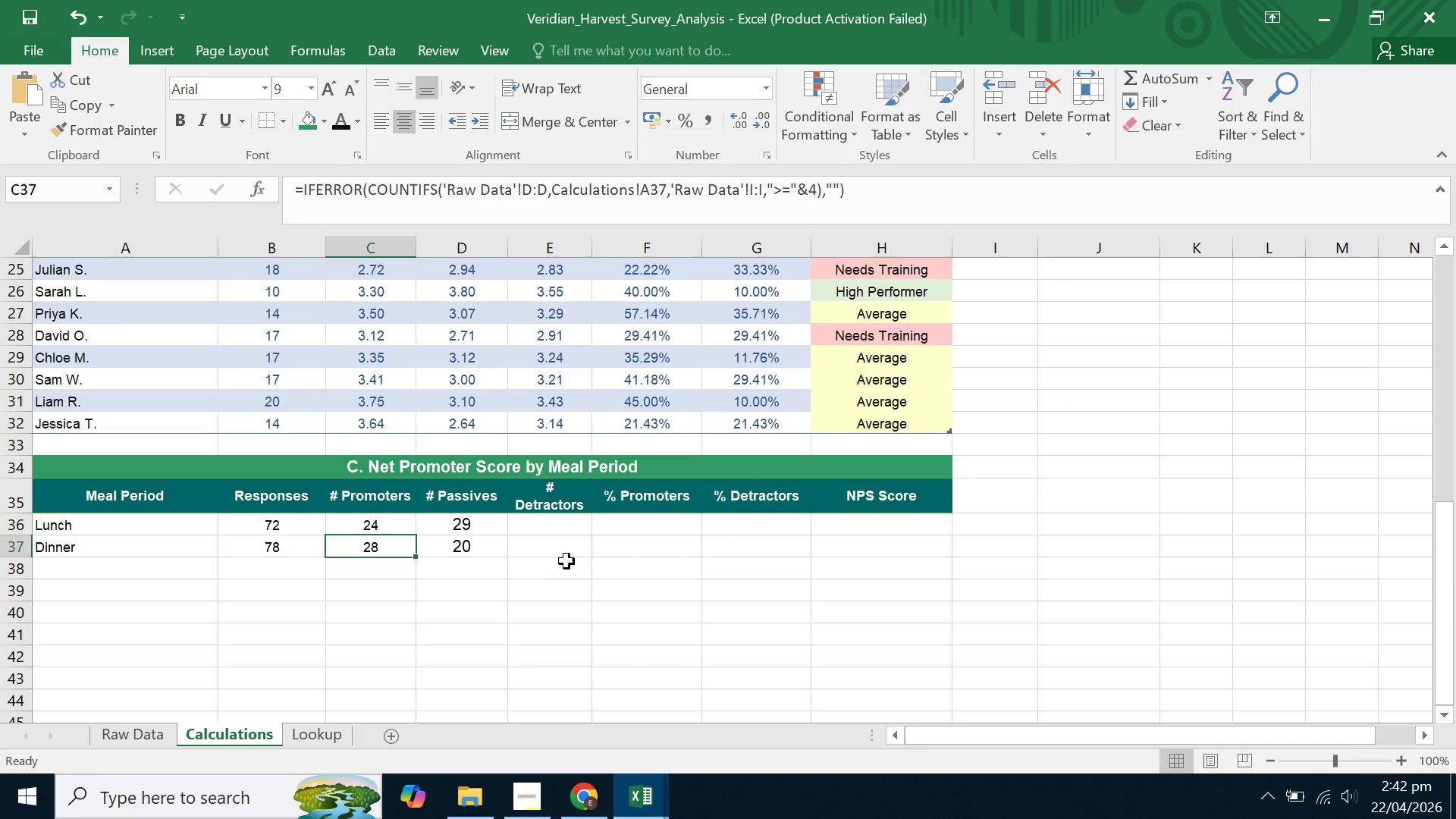 
left_click([550, 520])
 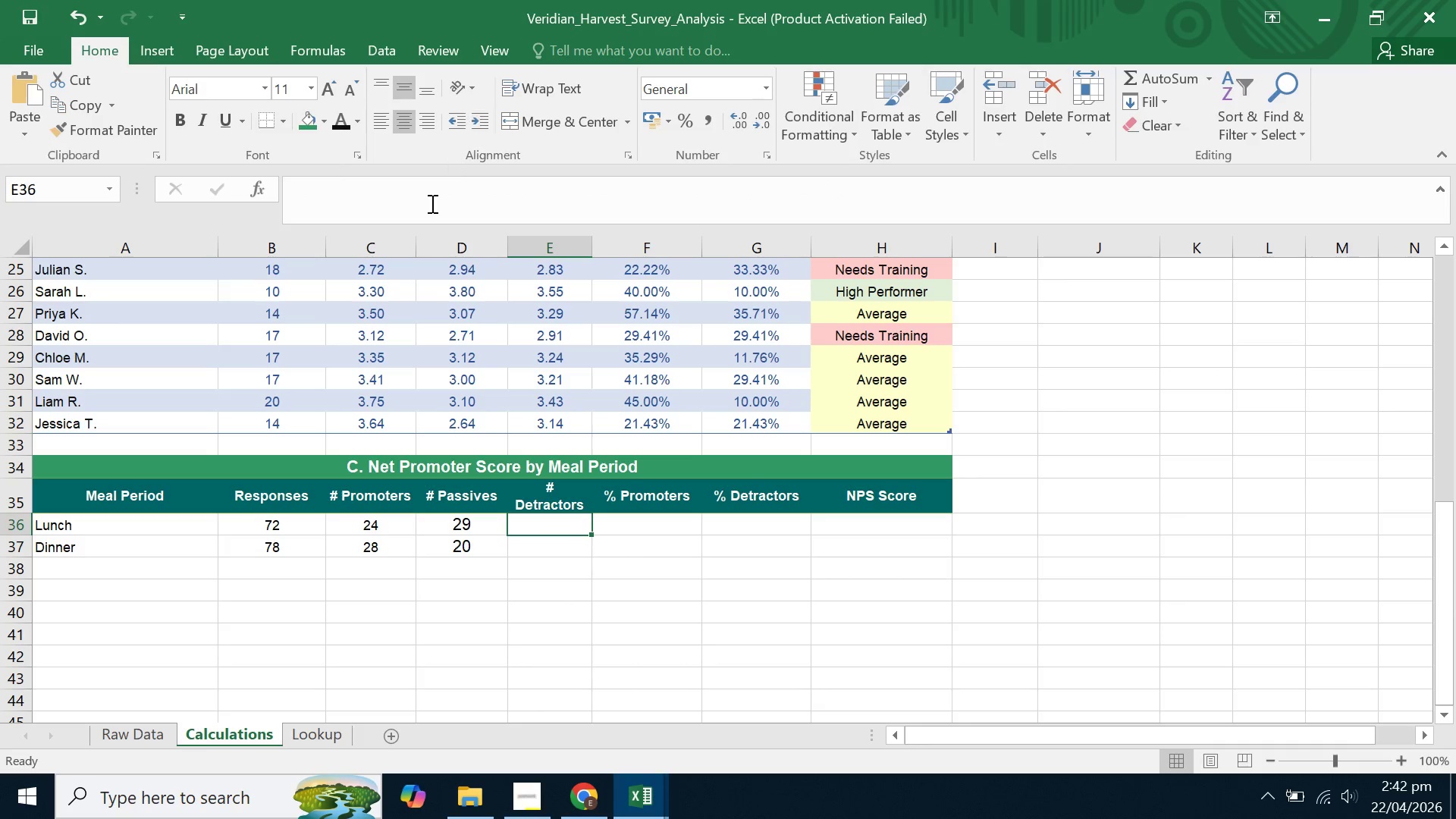 
left_click([429, 204])
 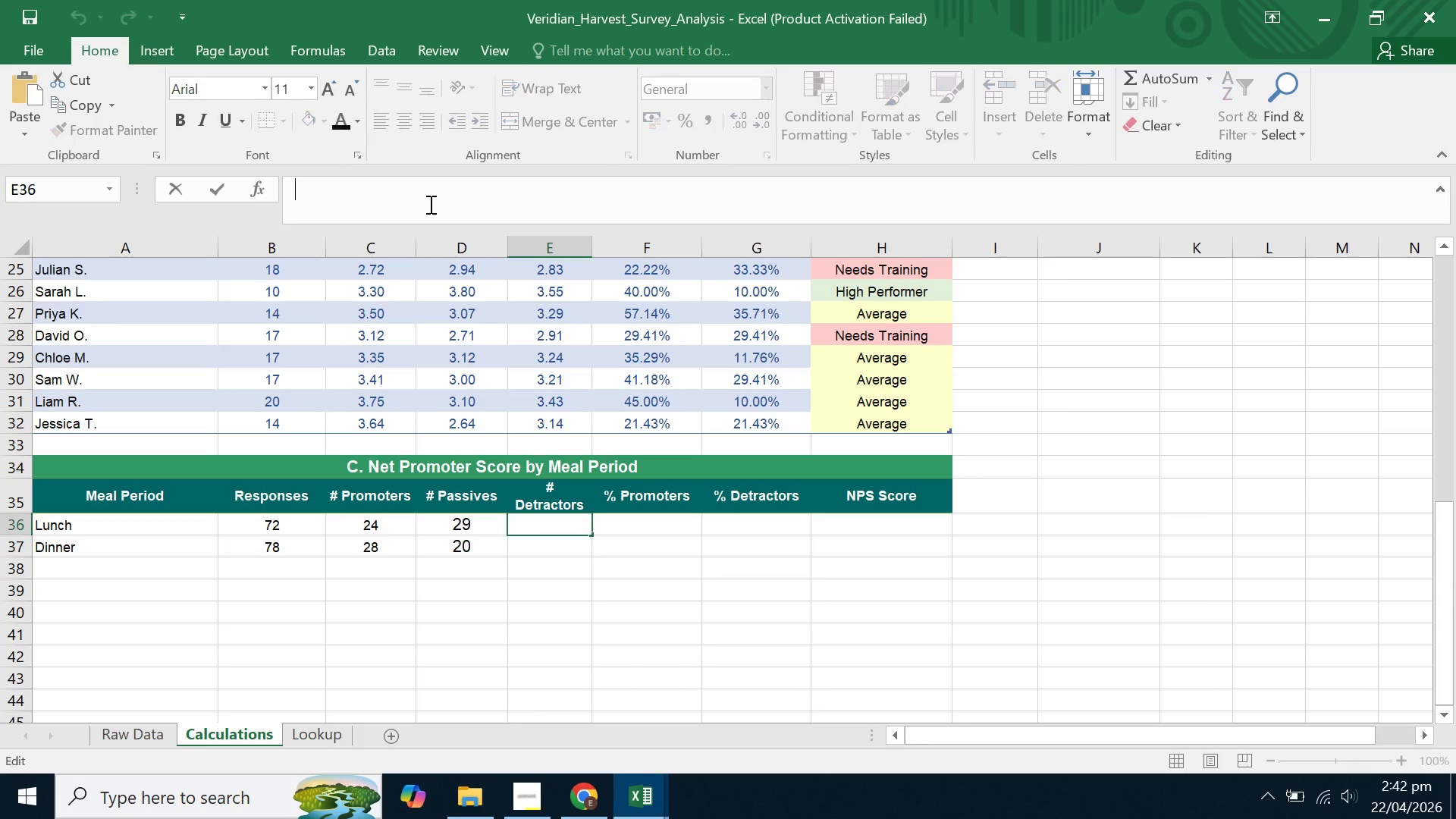 
key(Control+V)
 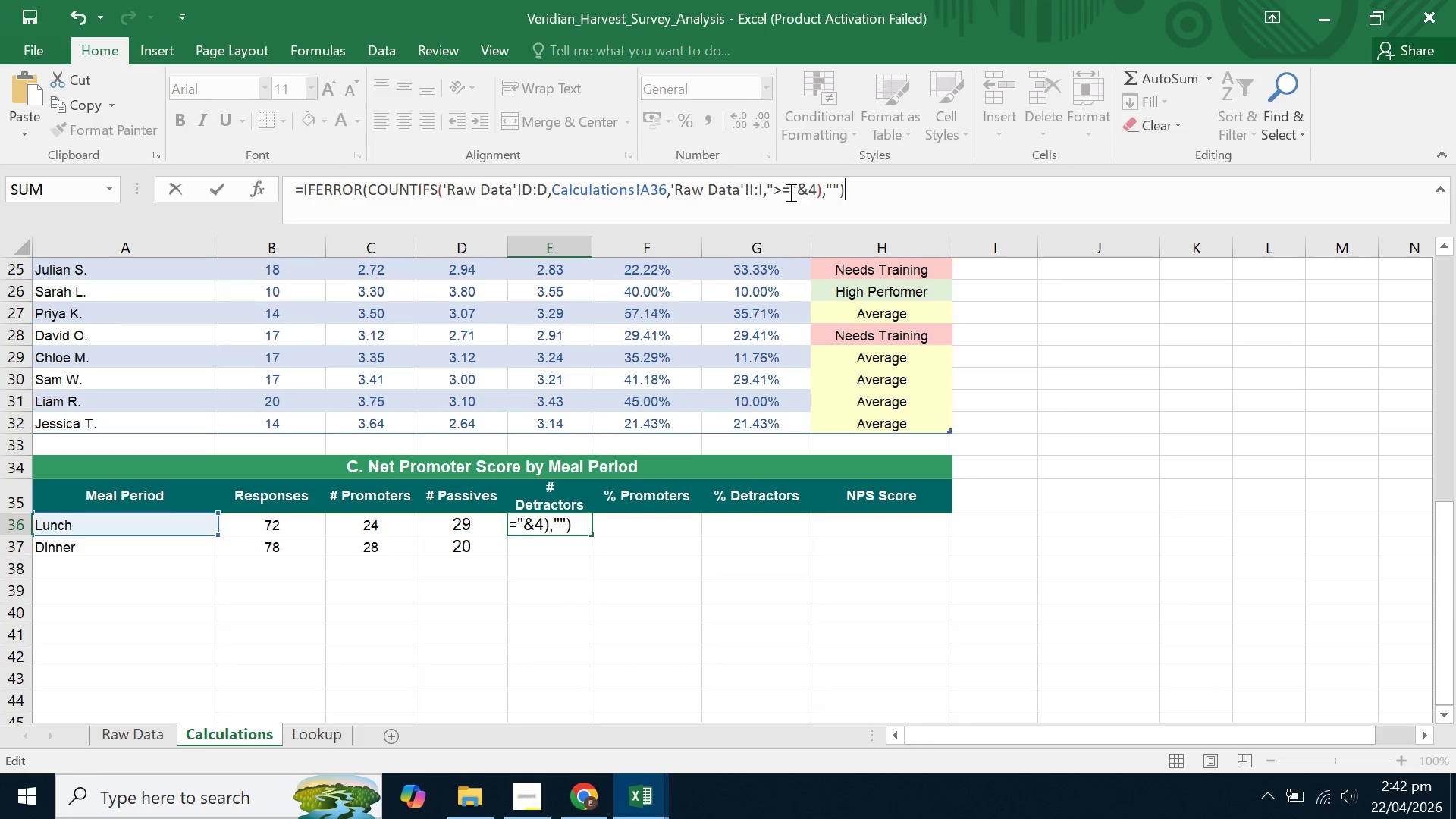 
left_click([783, 190])
 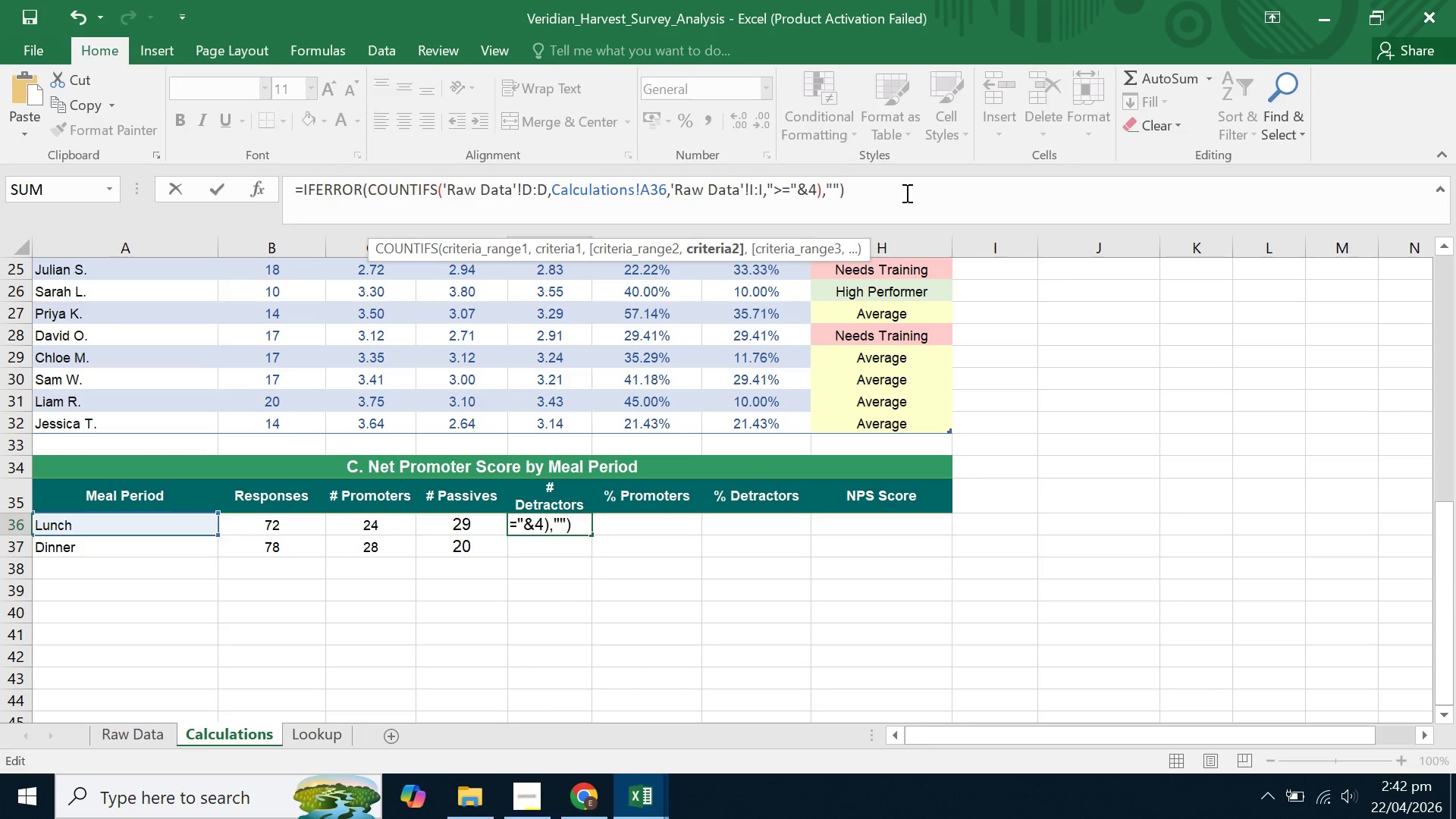 
key(Backspace)
 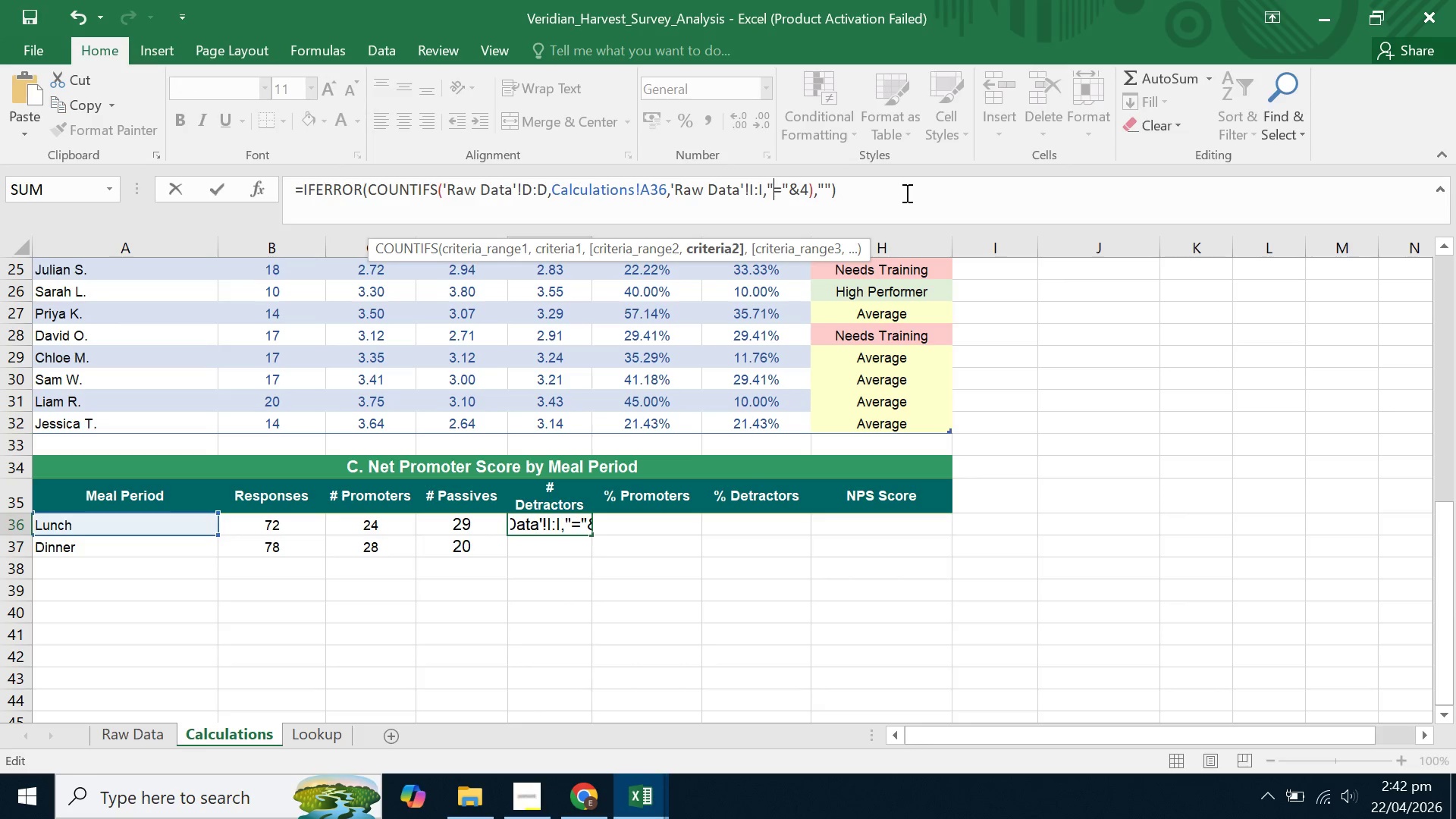 
key(Shift+Comma)
 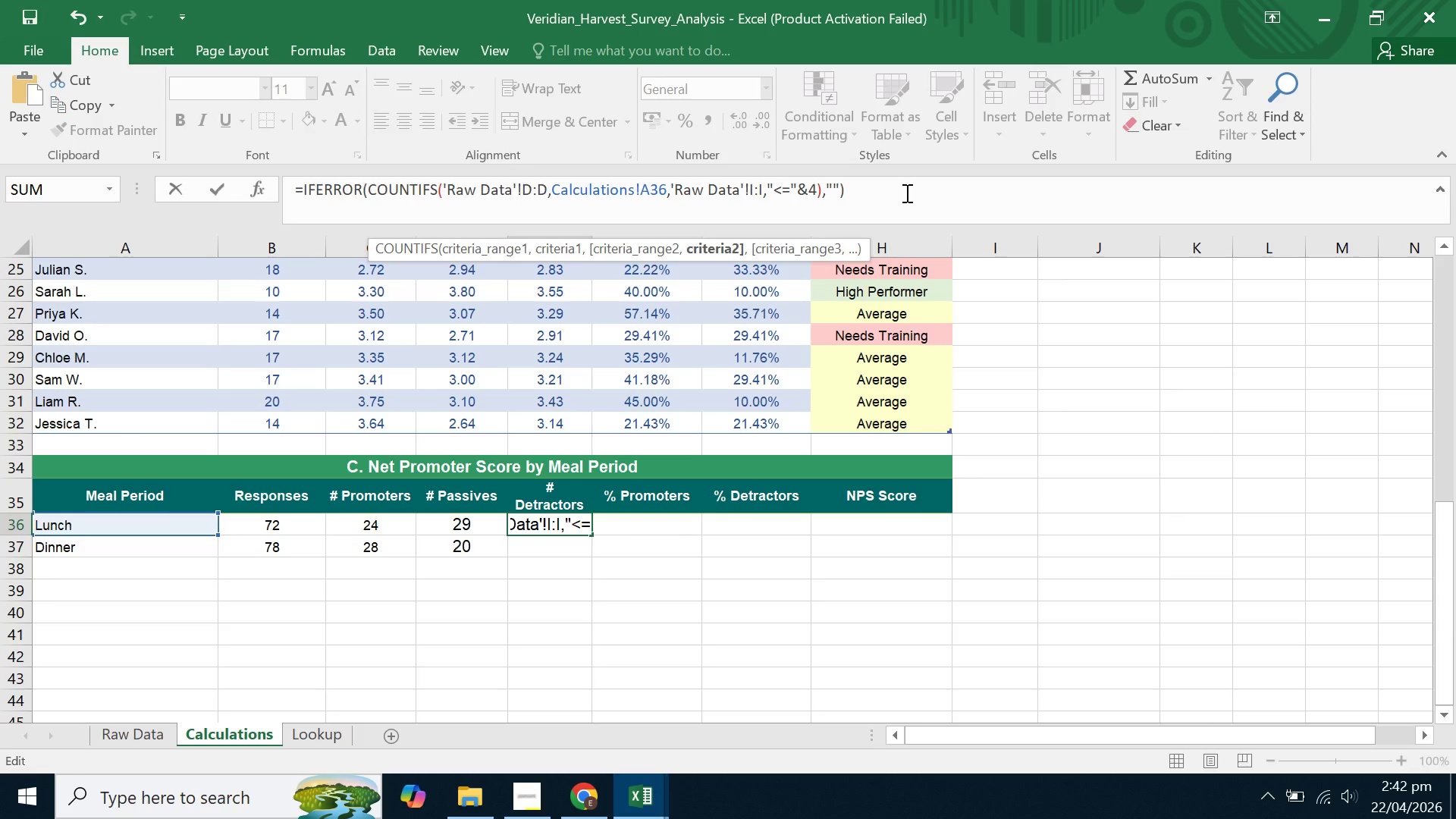 
key(ArrowRight)
 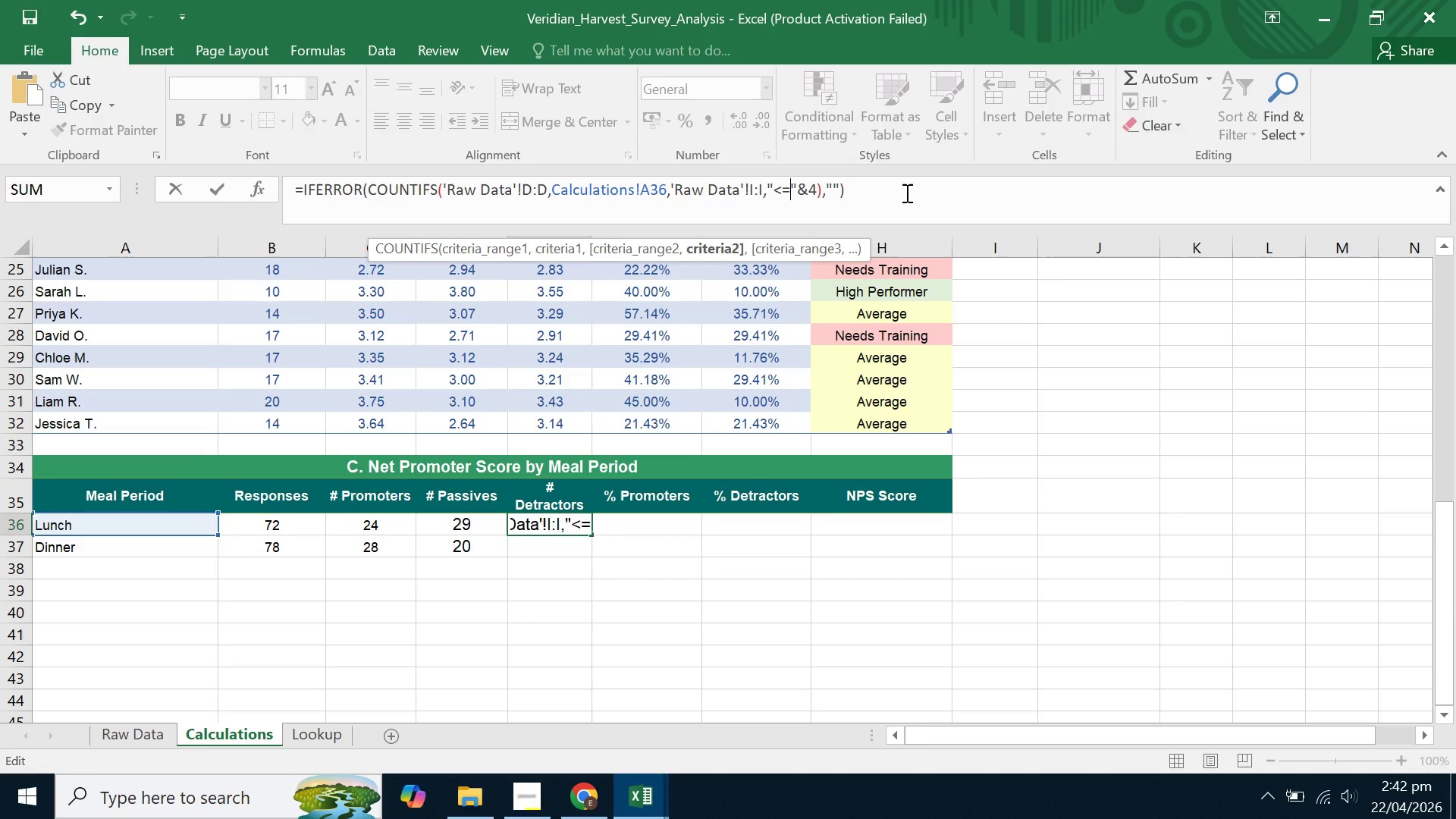 
key(ArrowRight)
 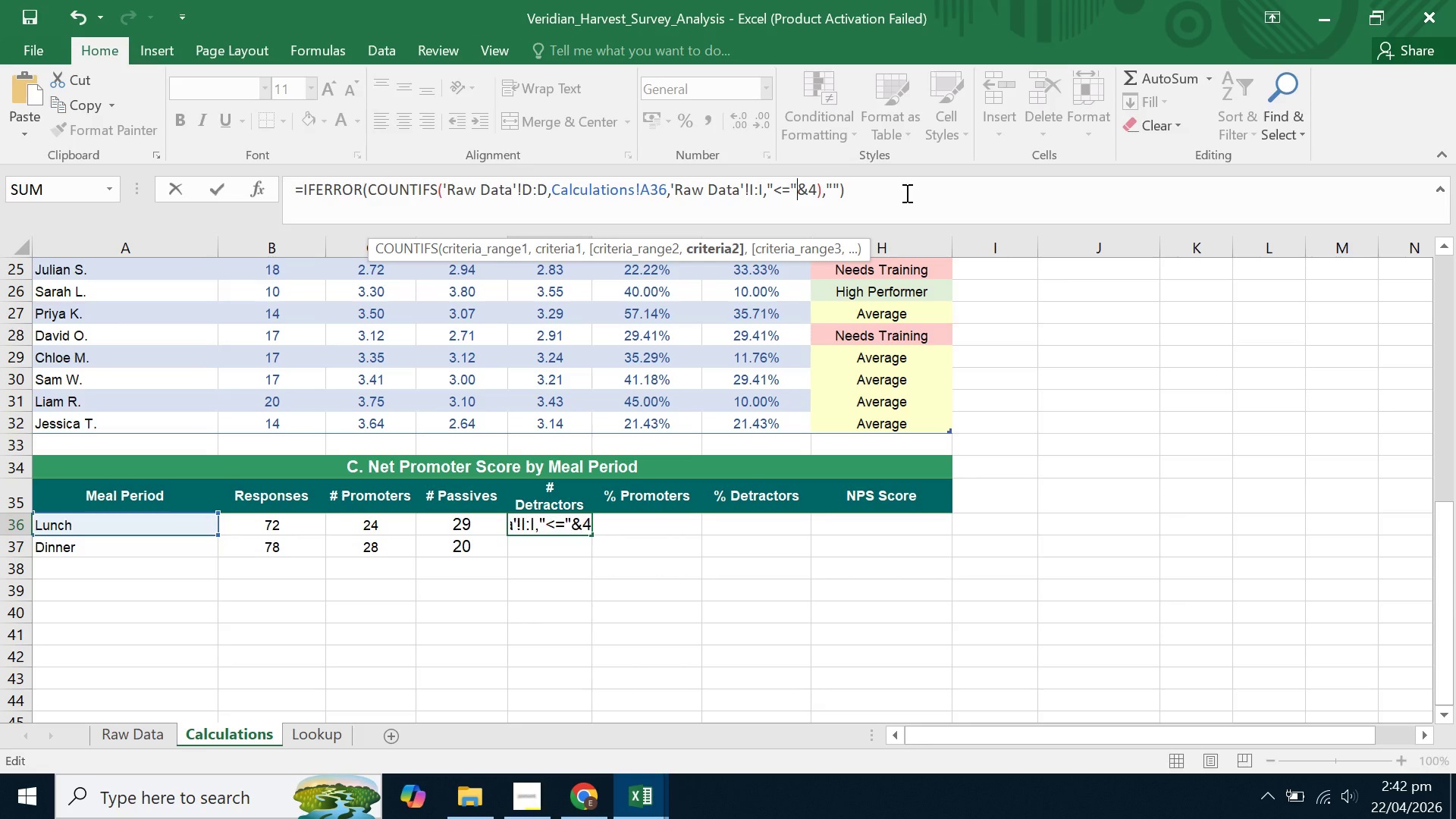 
key(ArrowRight)
 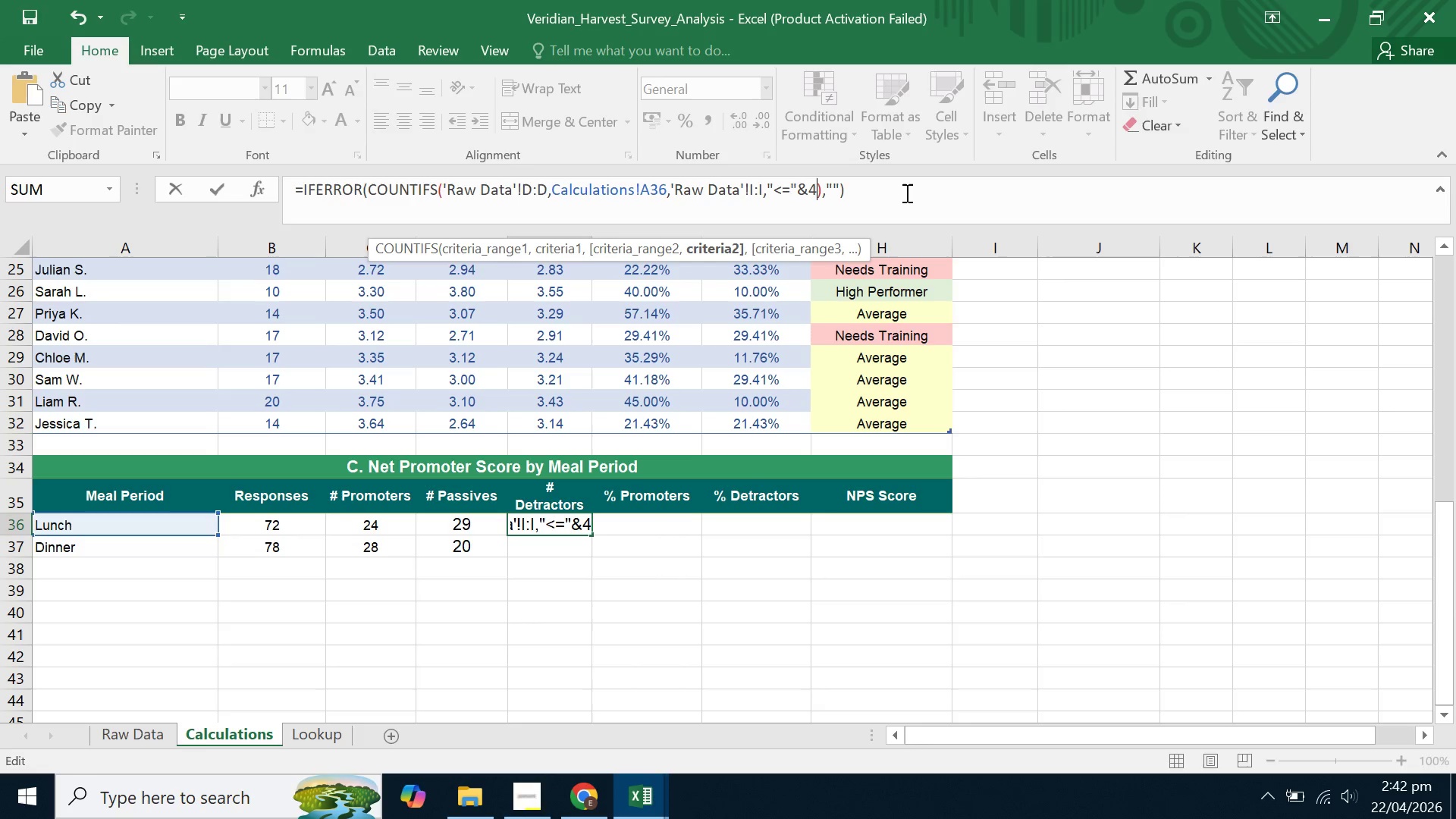 
key(ArrowRight)
 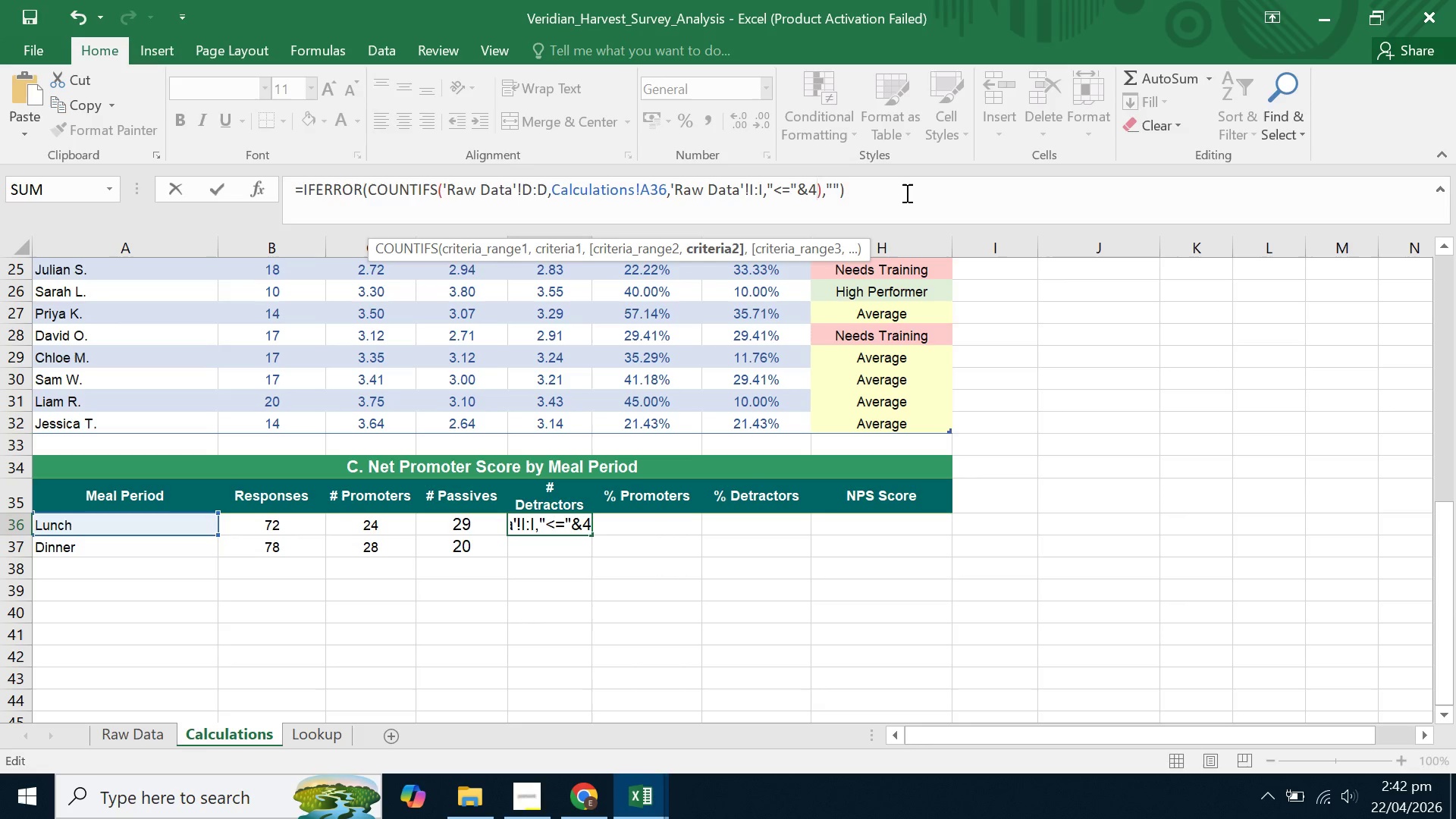 
key(Backspace)
 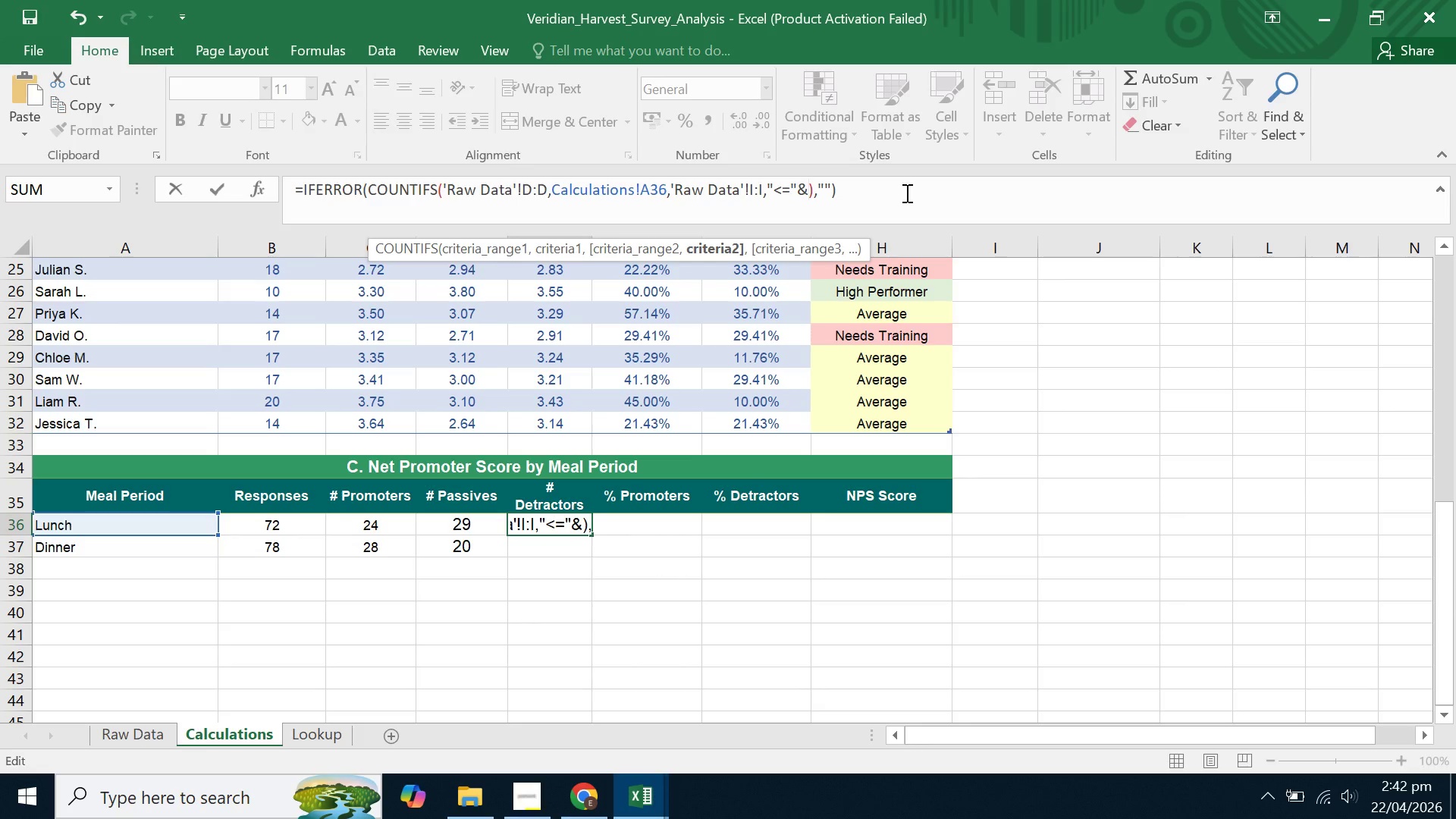 
key(ArrowLeft)
 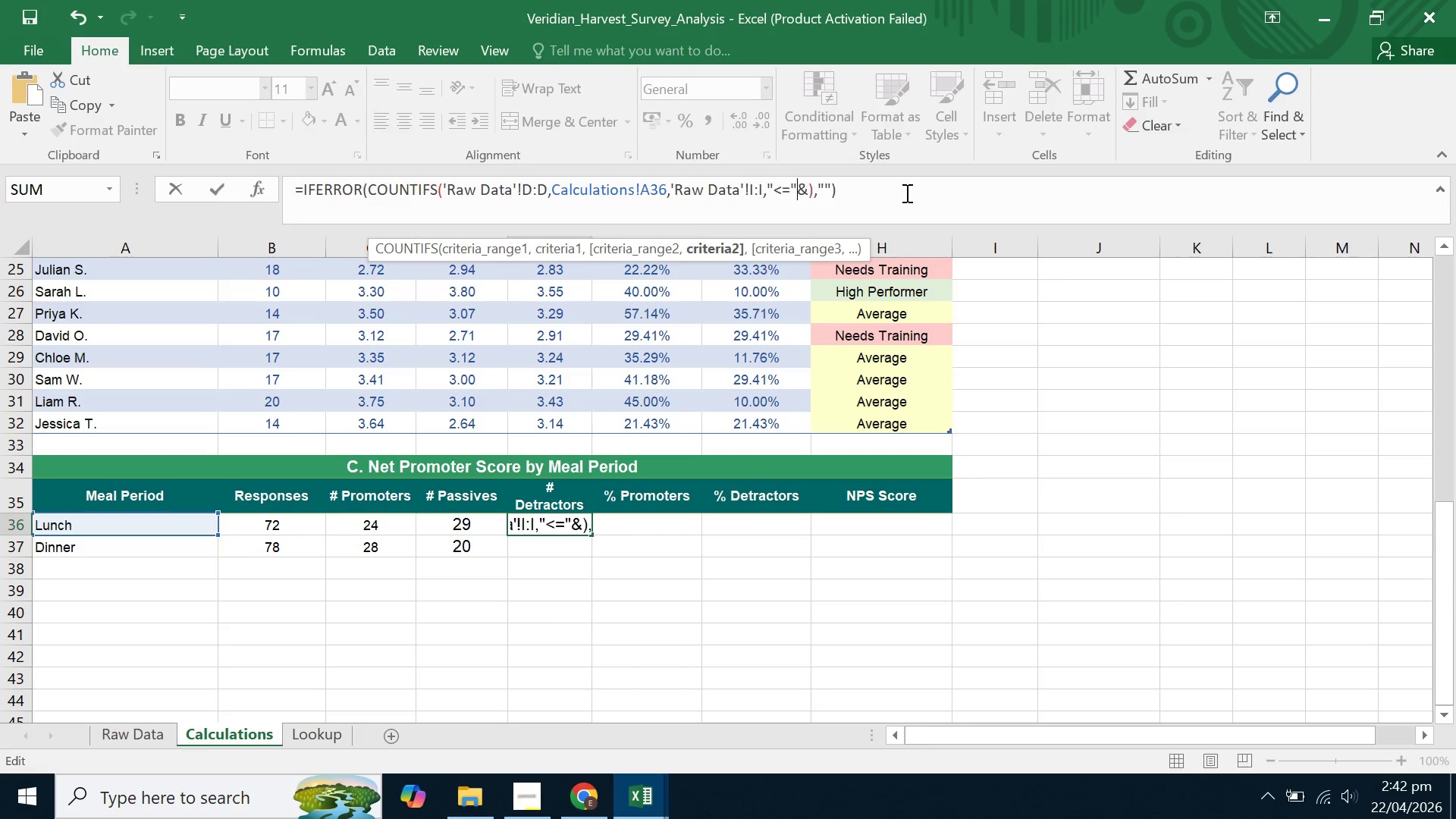 
key(ArrowLeft)
 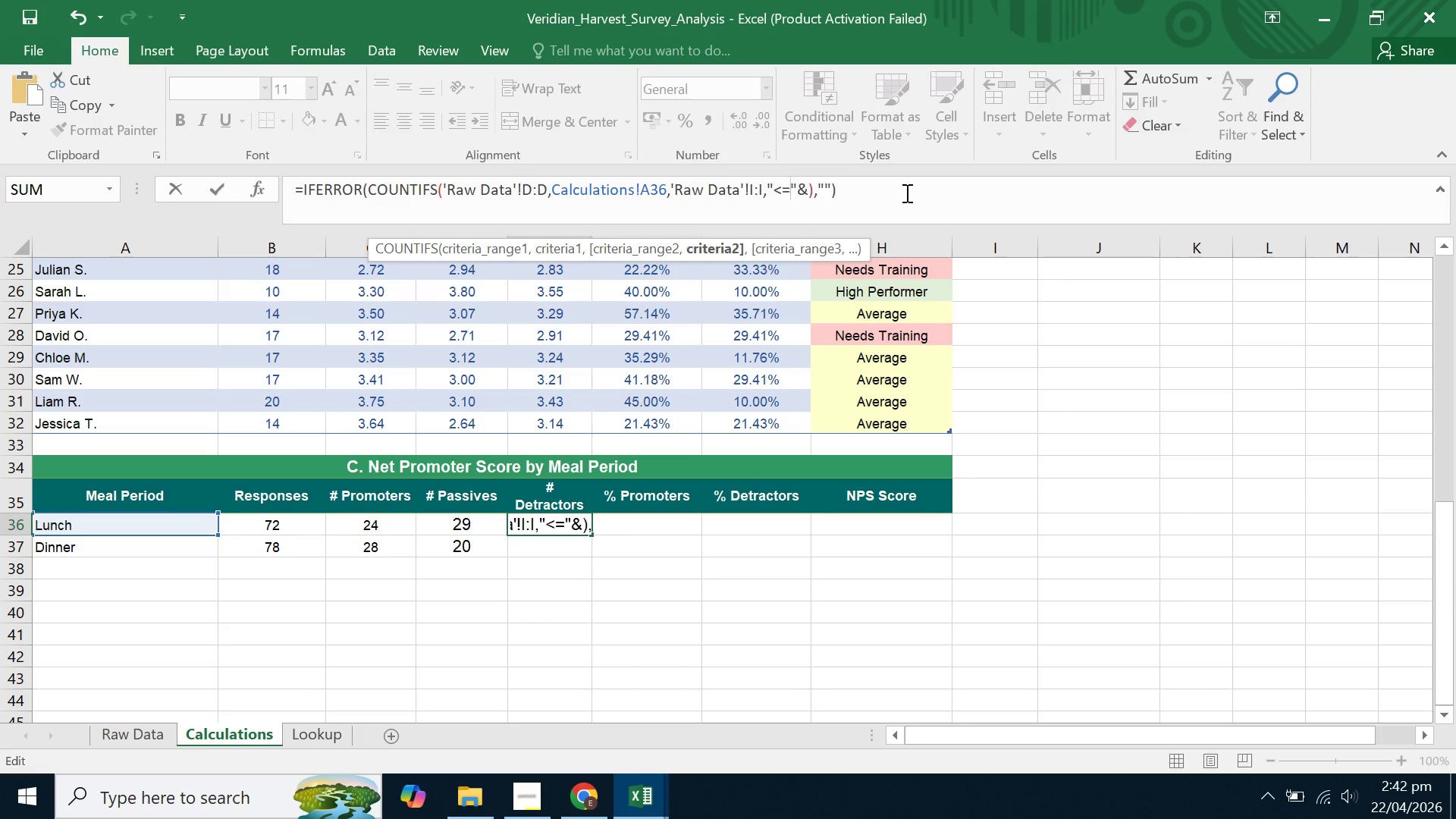 
key(Backspace)
 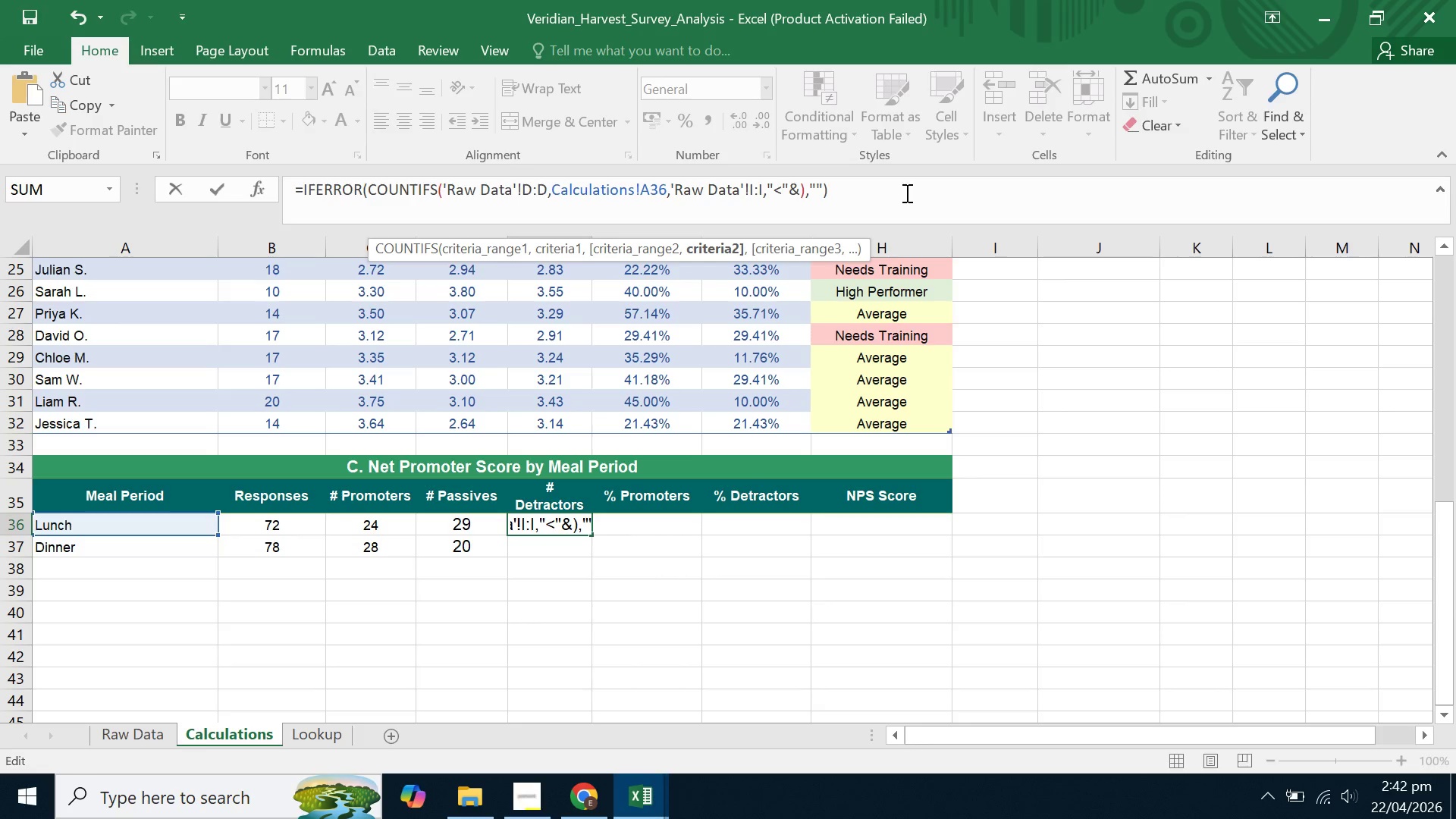 
key(ArrowRight)
 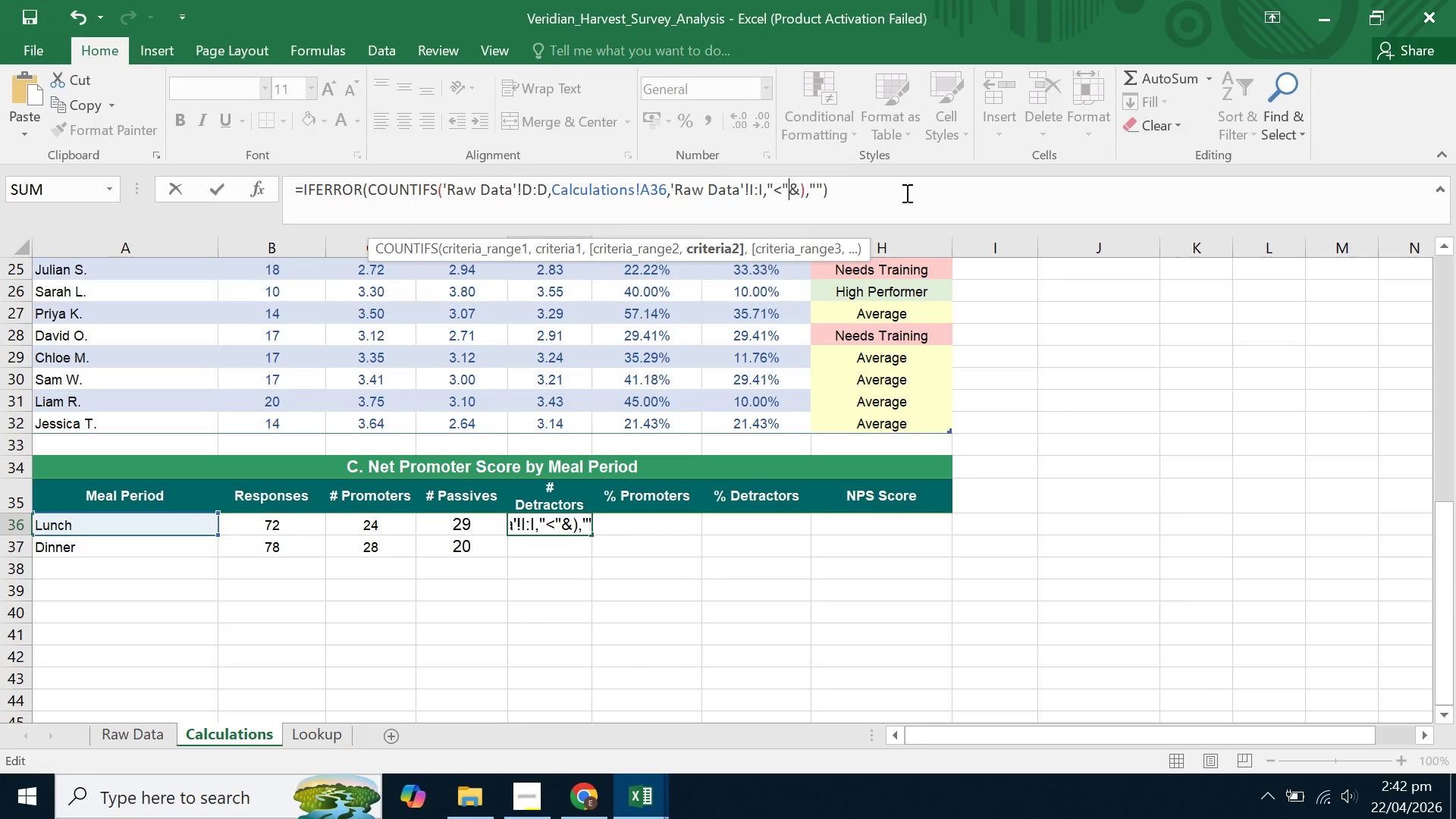 
key(ArrowRight)
 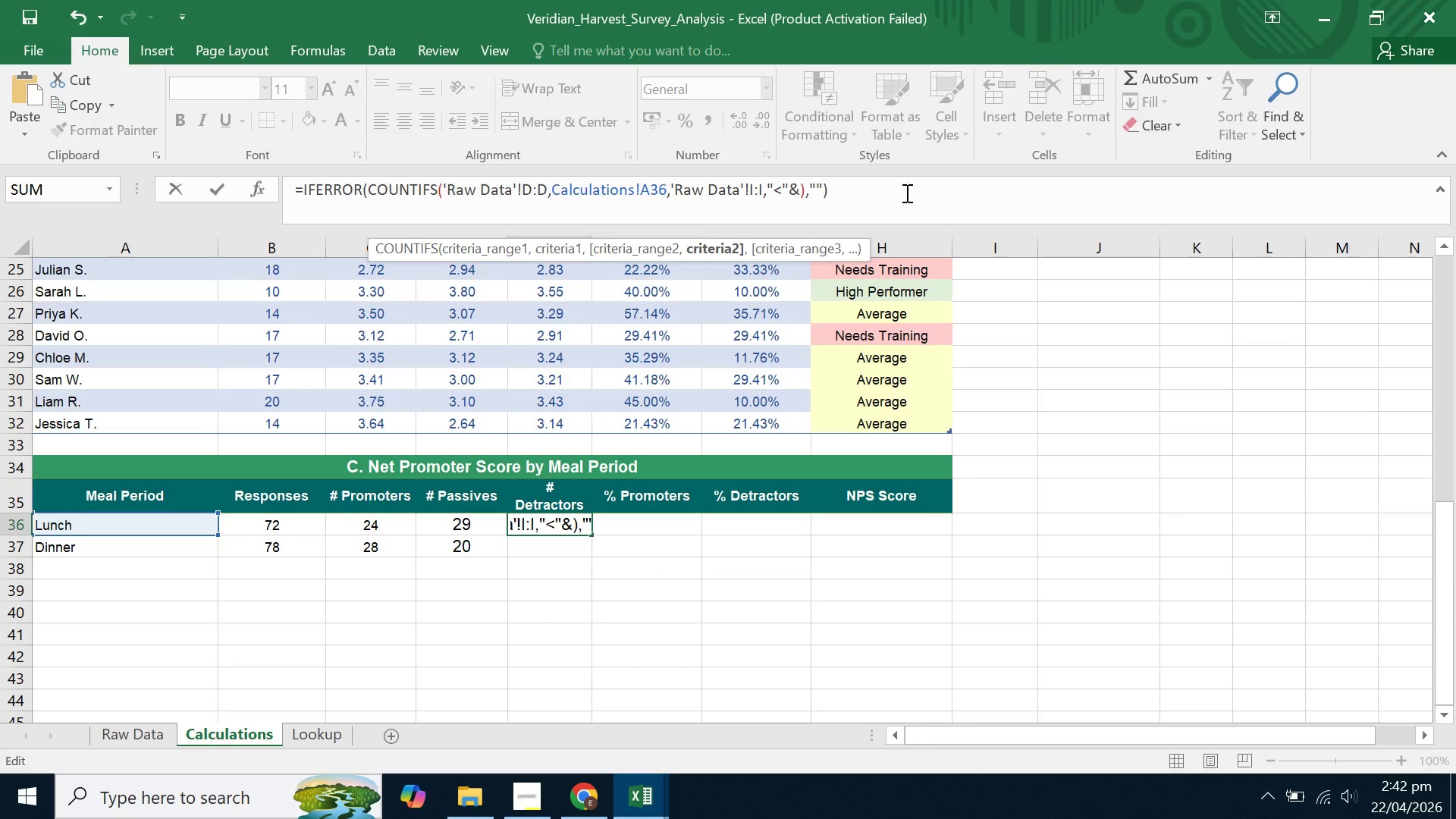 
key(3)
 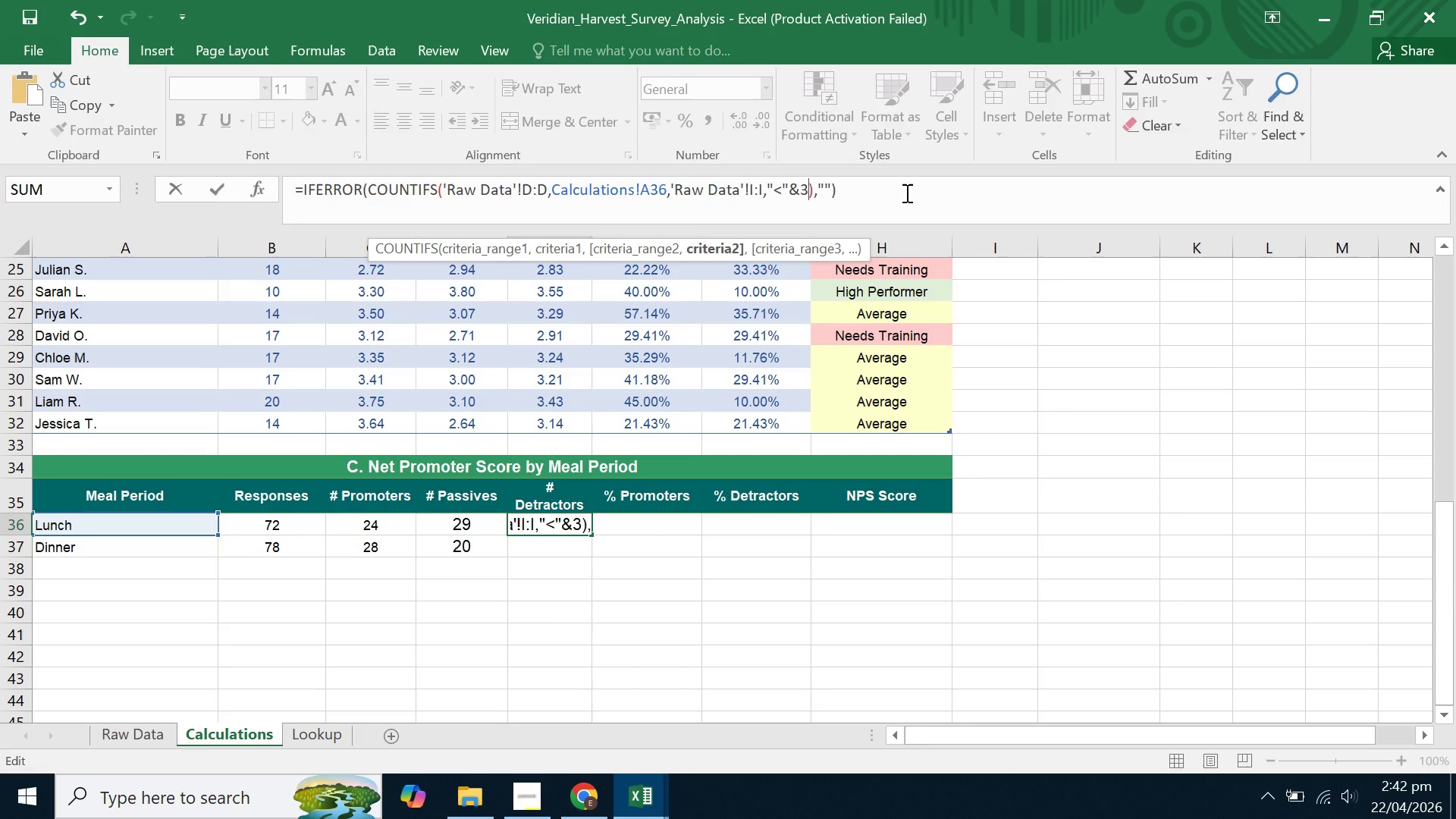 
key(Enter)
 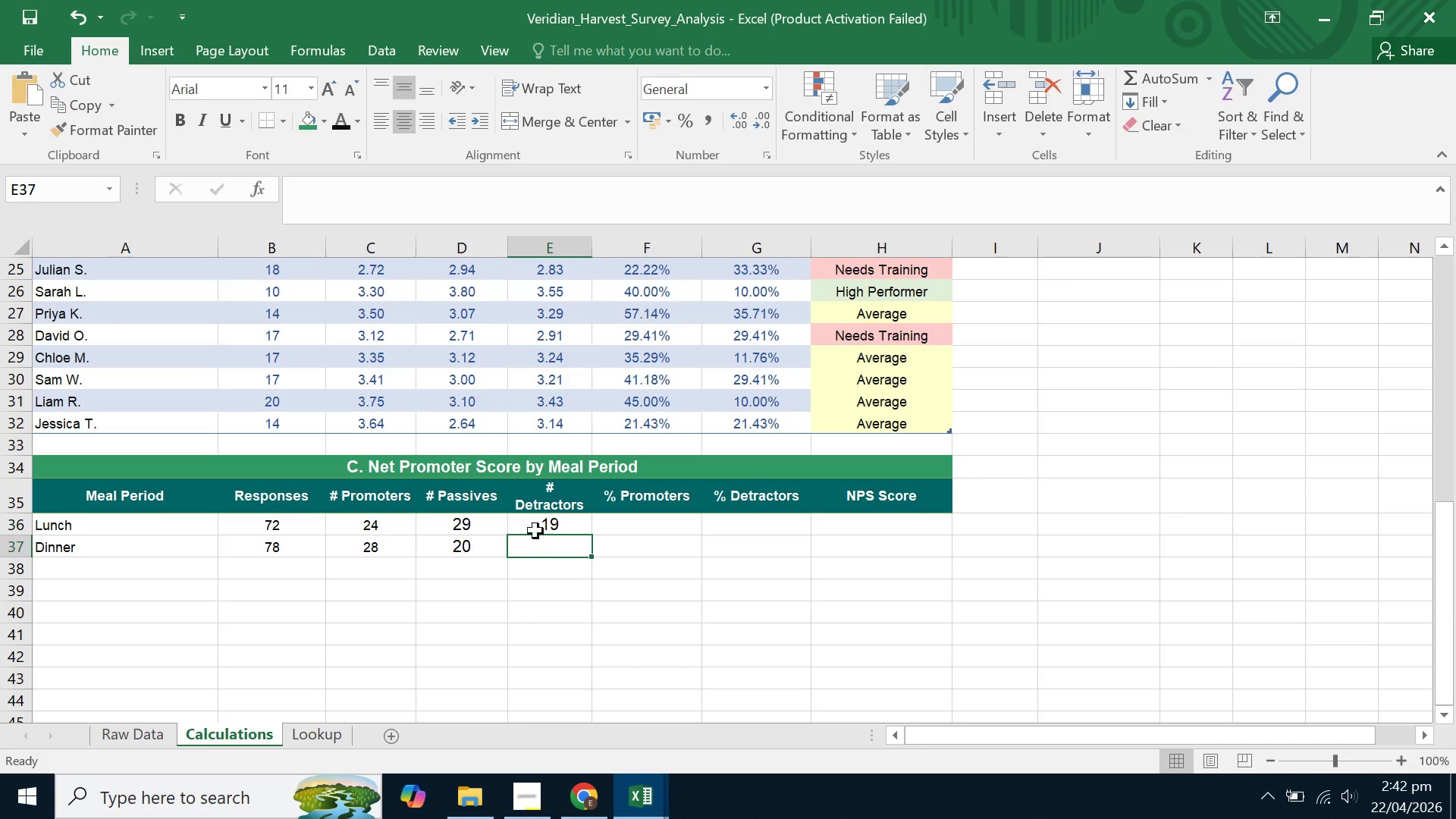 
left_click([548, 529])
 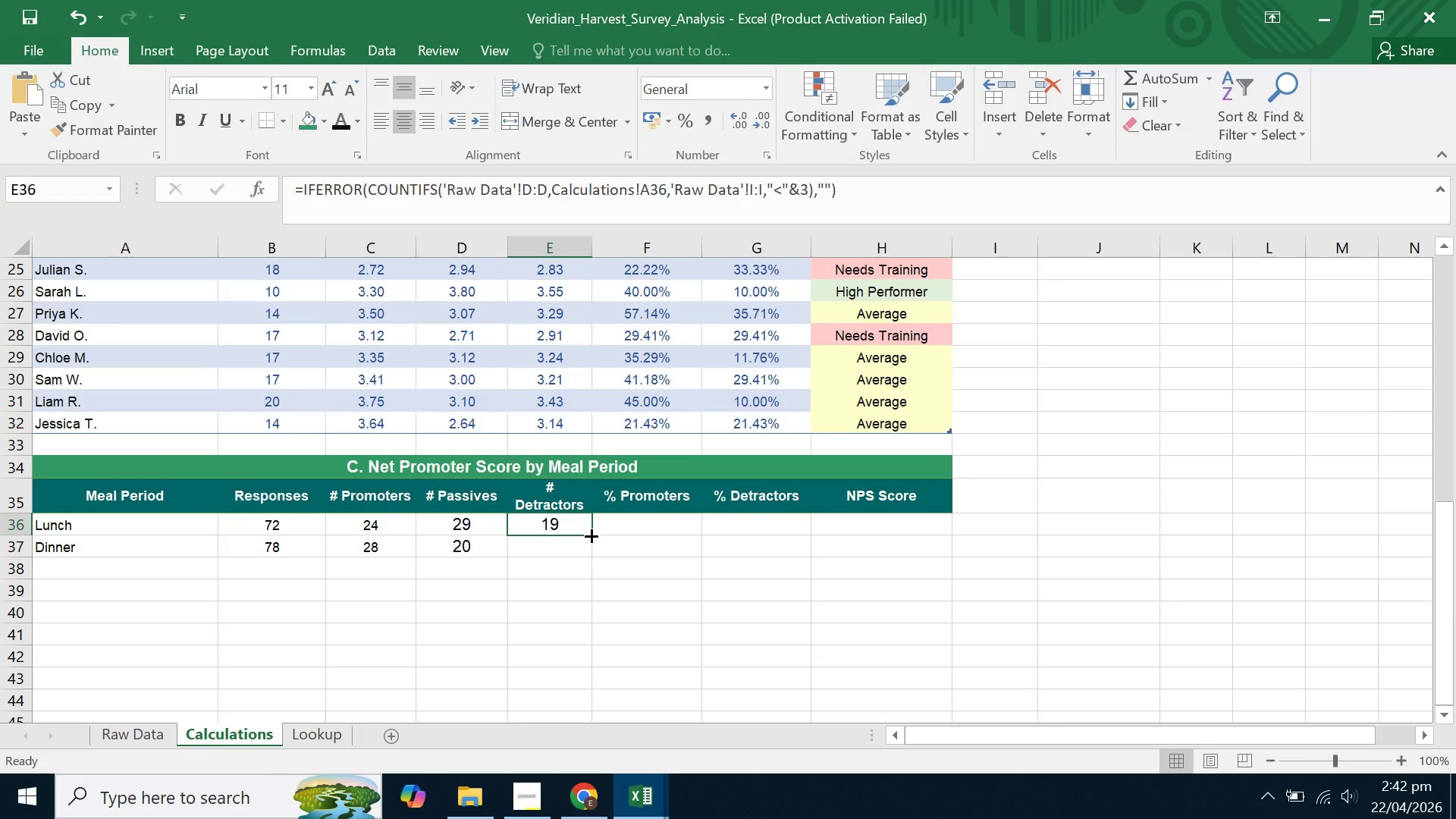 
double_click([590, 535])
 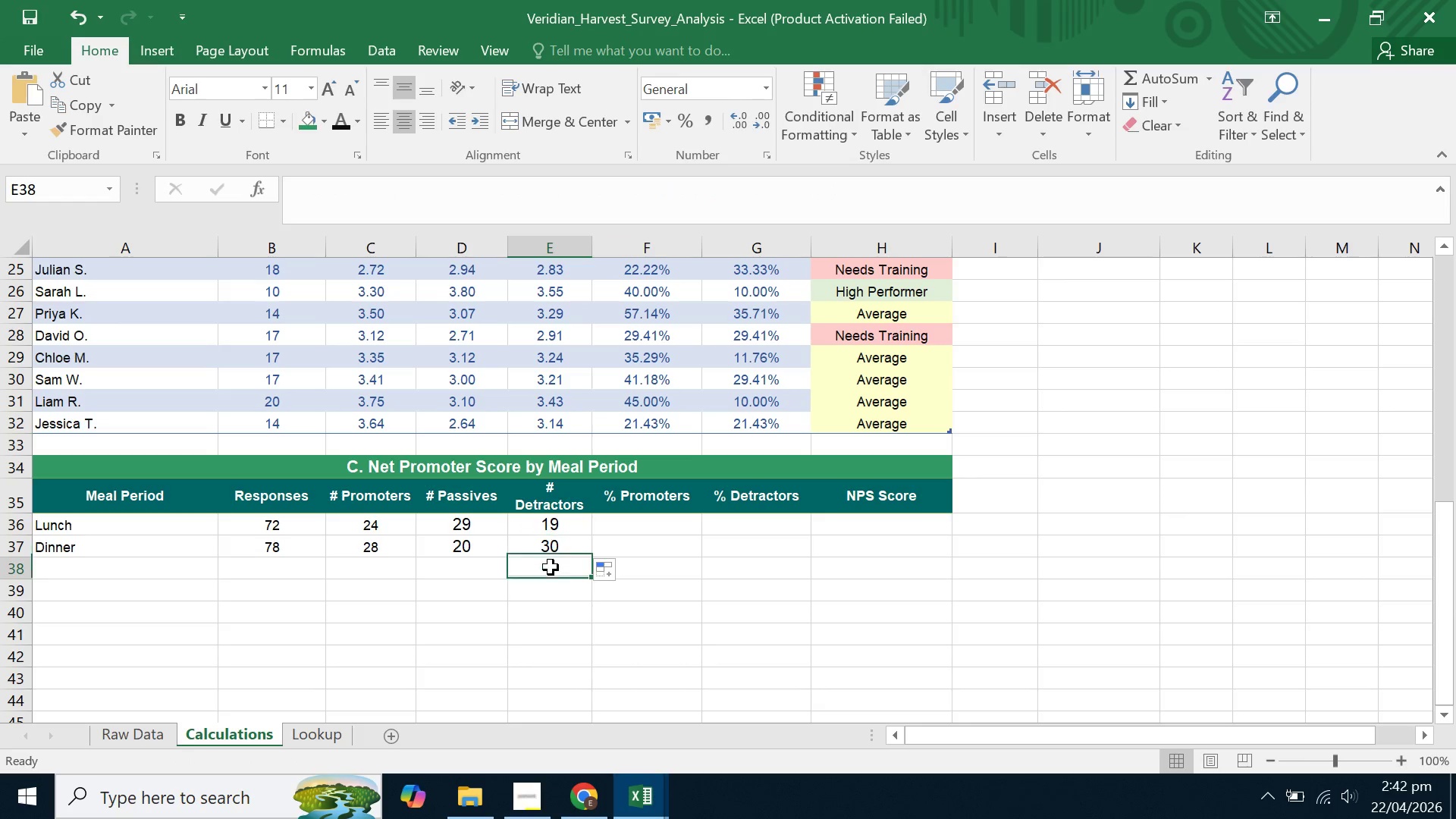 
double_click([553, 551])
 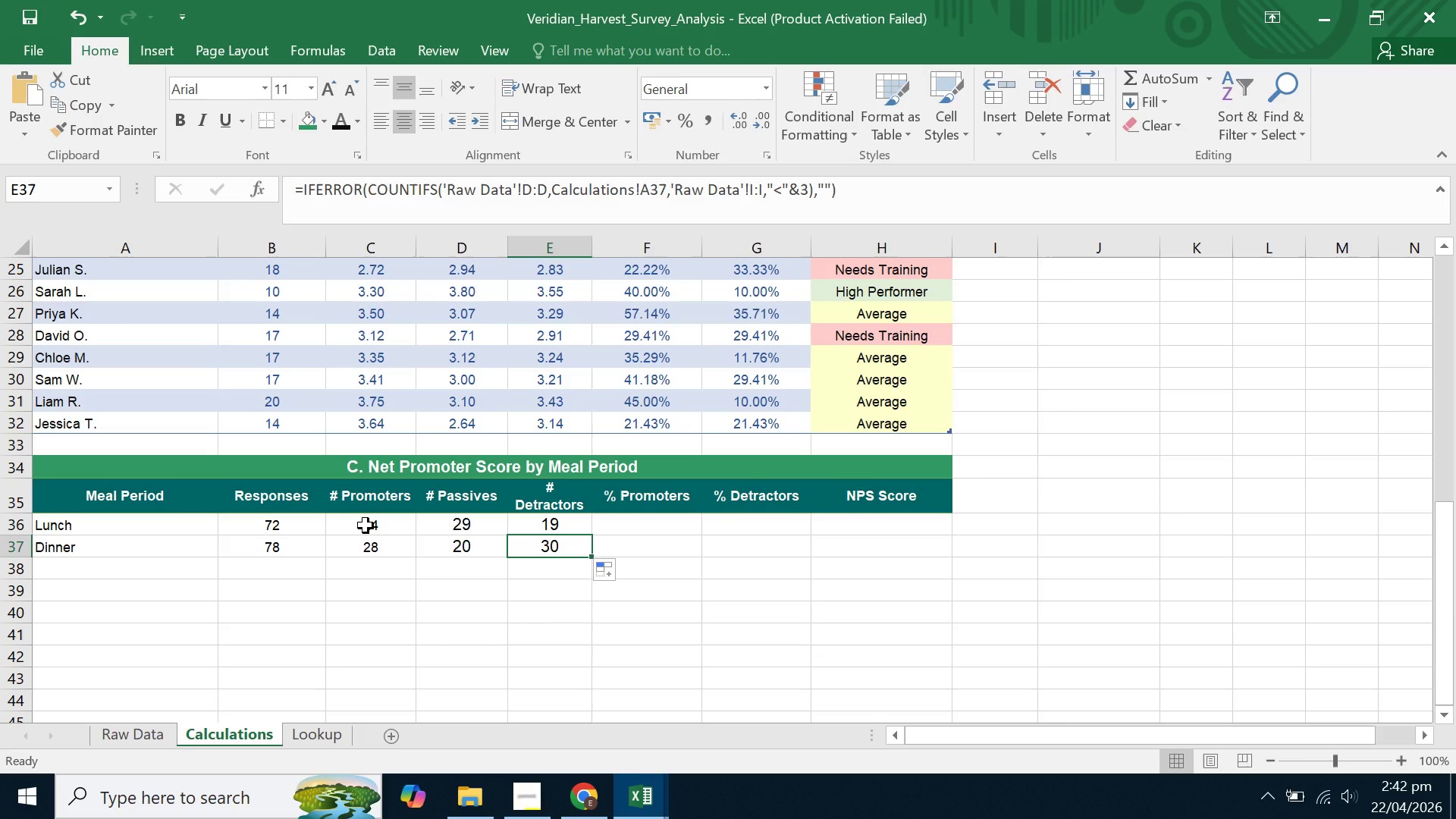 
left_click_drag(start_coordinate=[366, 526], to_coordinate=[560, 535])
 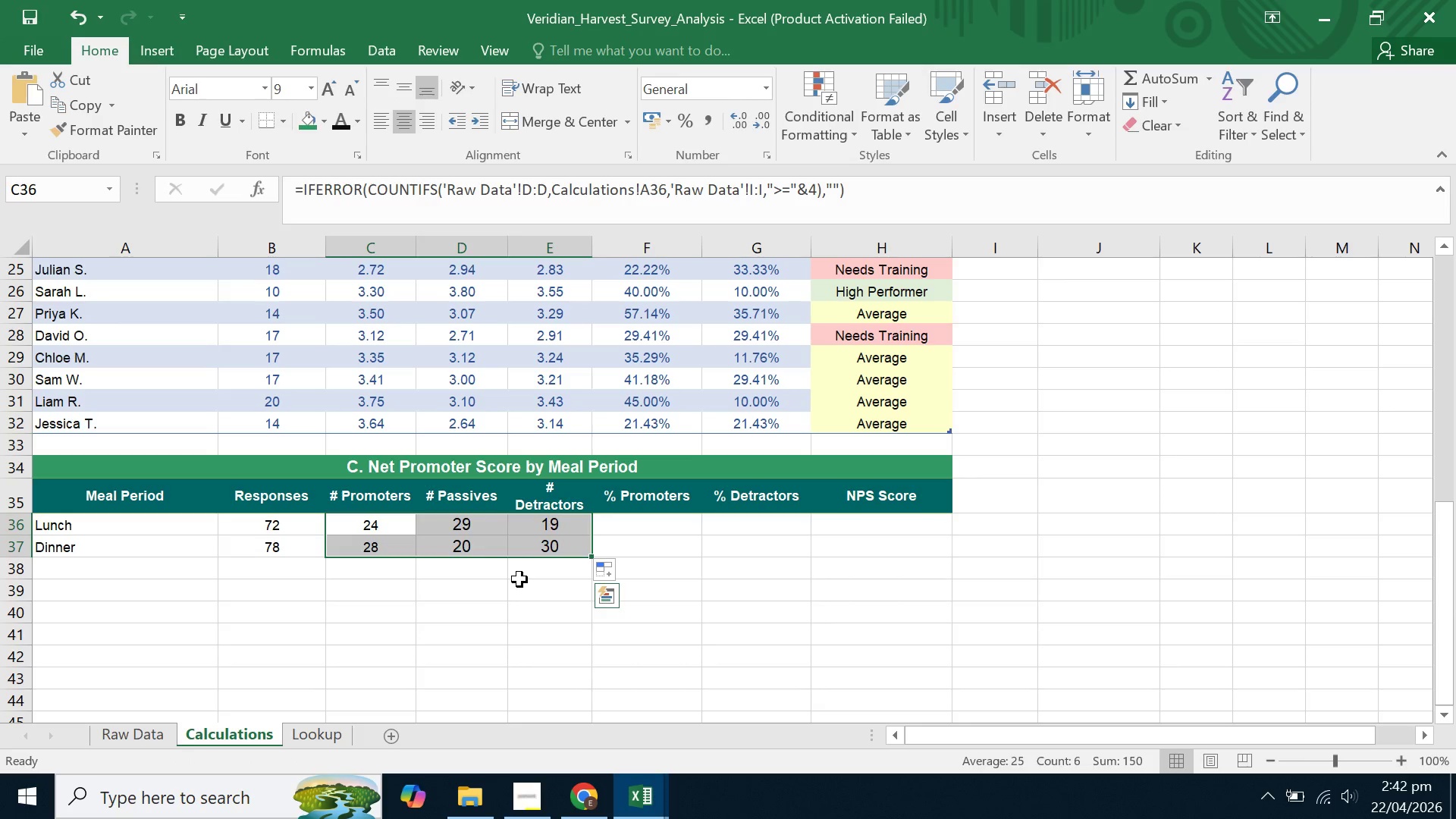 
left_click([519, 579])
 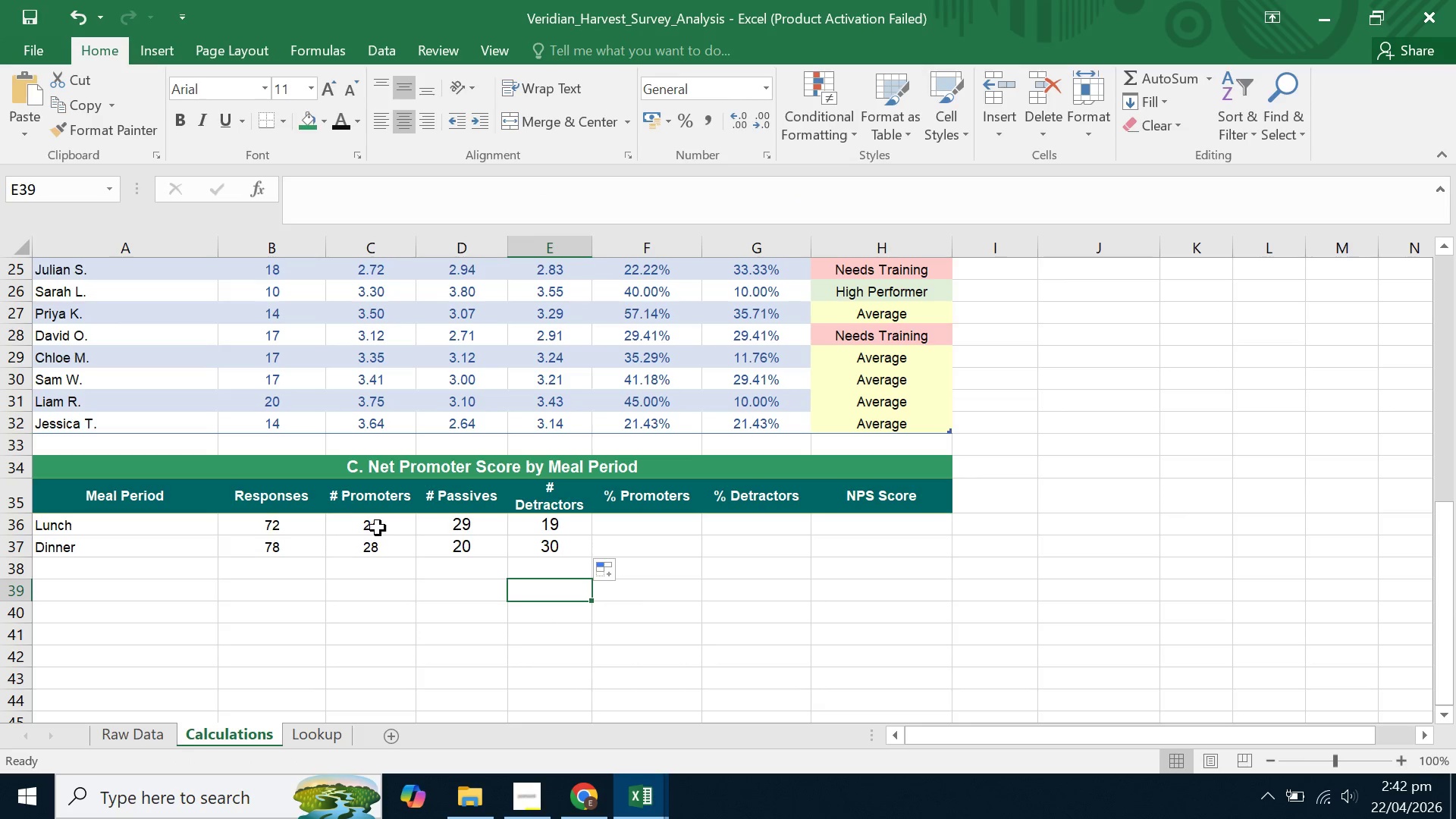 
left_click_drag(start_coordinate=[378, 528], to_coordinate=[521, 544])
 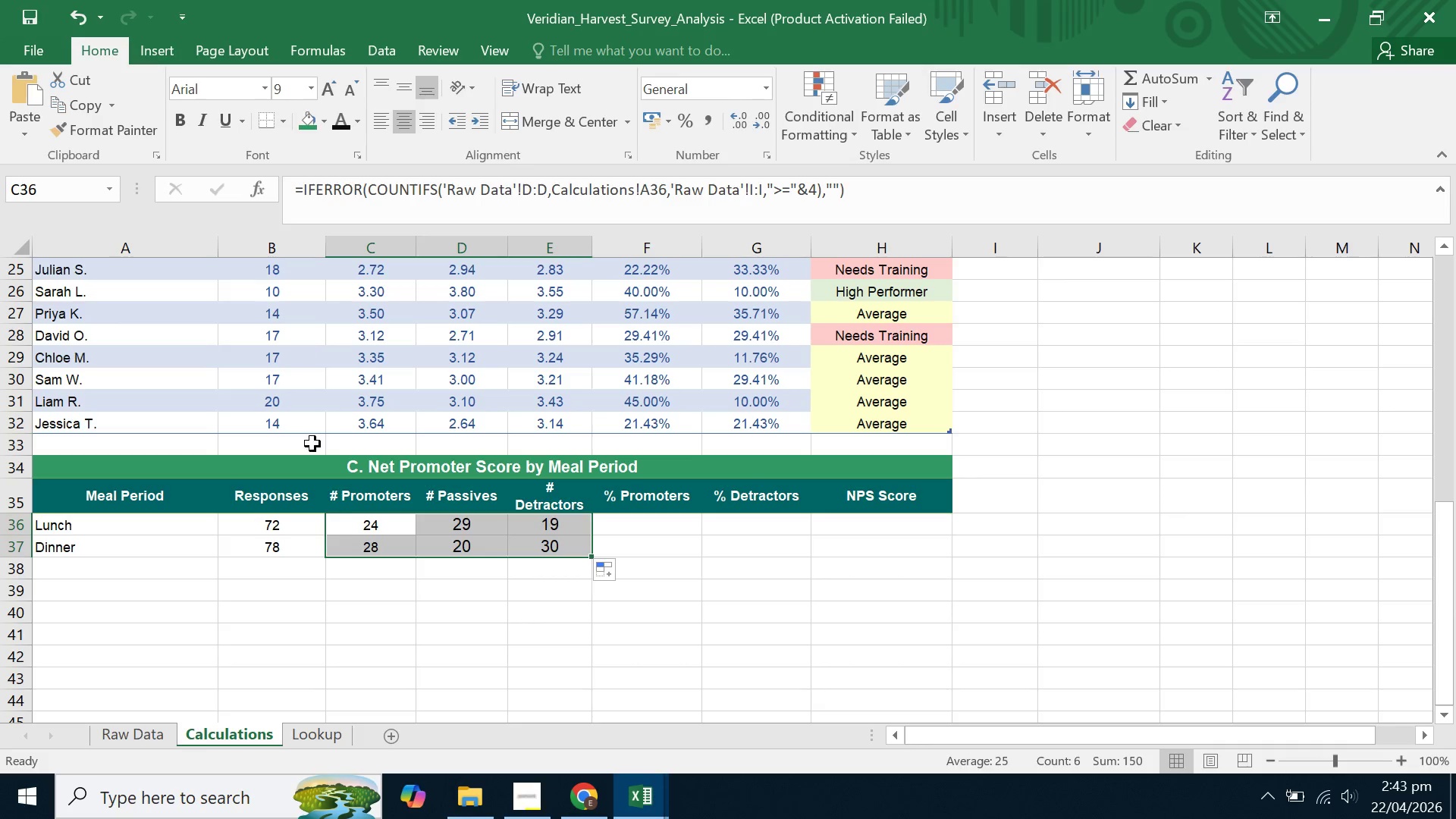 
left_click([372, 532])
 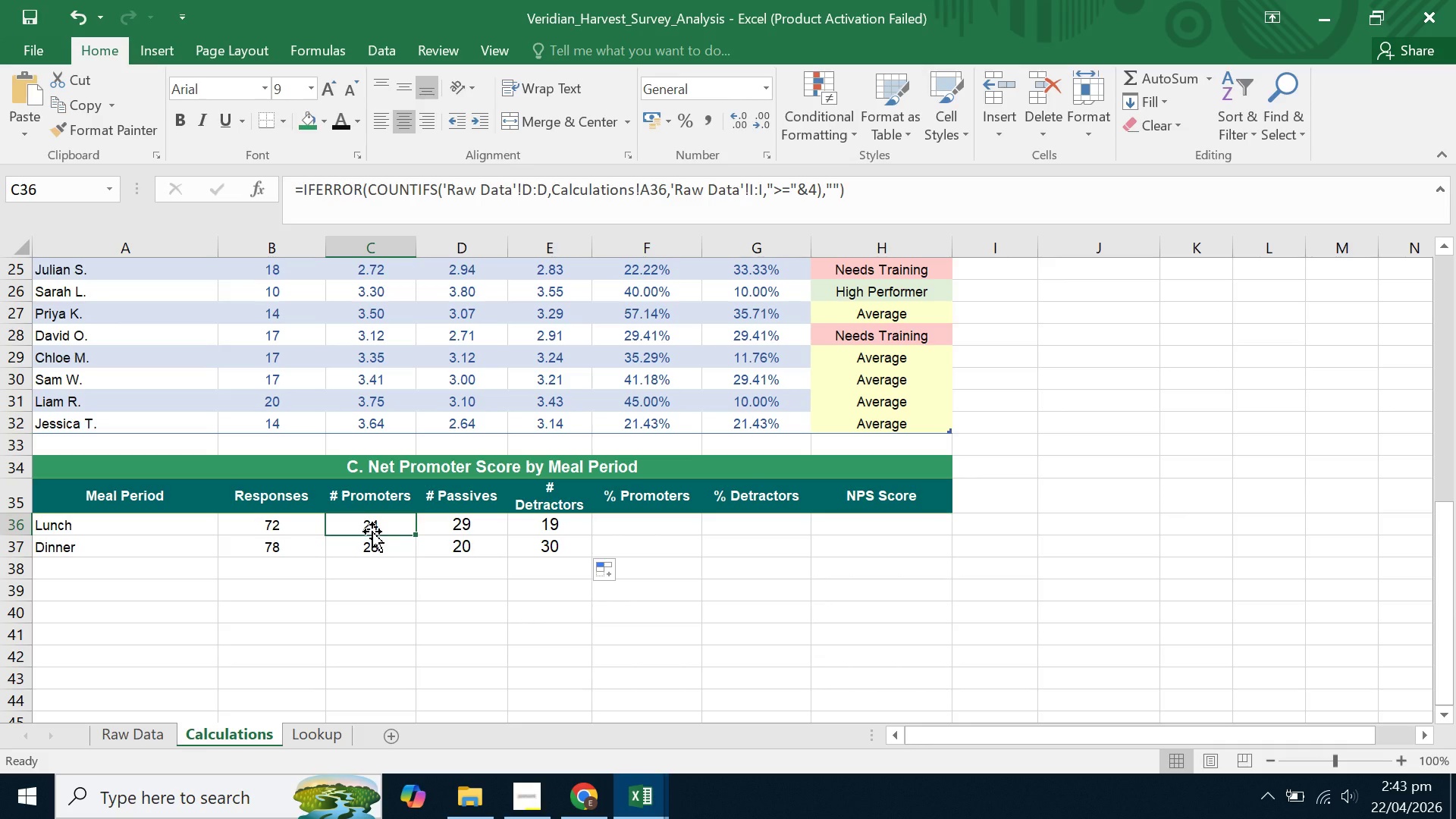 
key(Control+ControlLeft)
 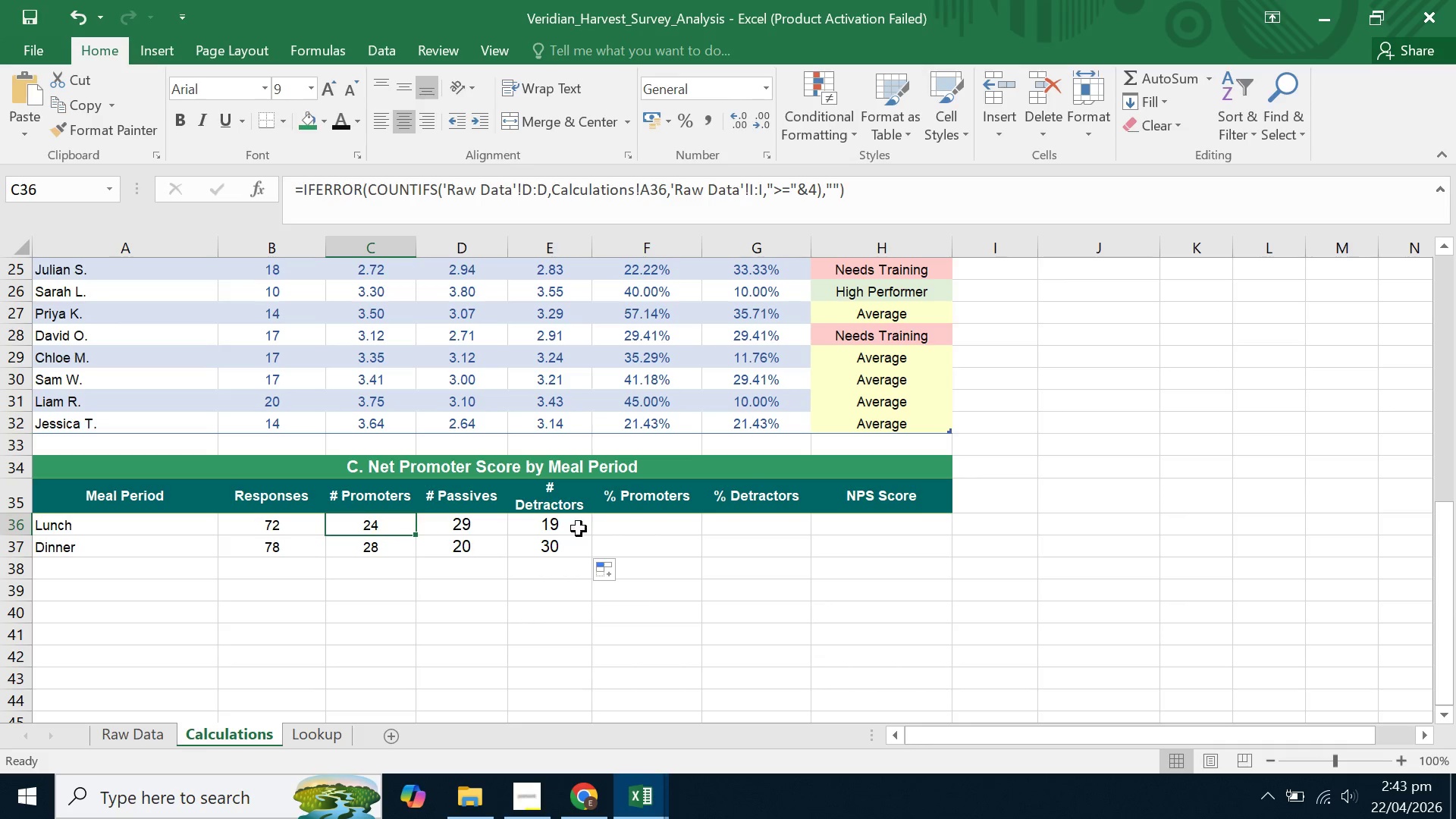 
left_click([617, 526])
 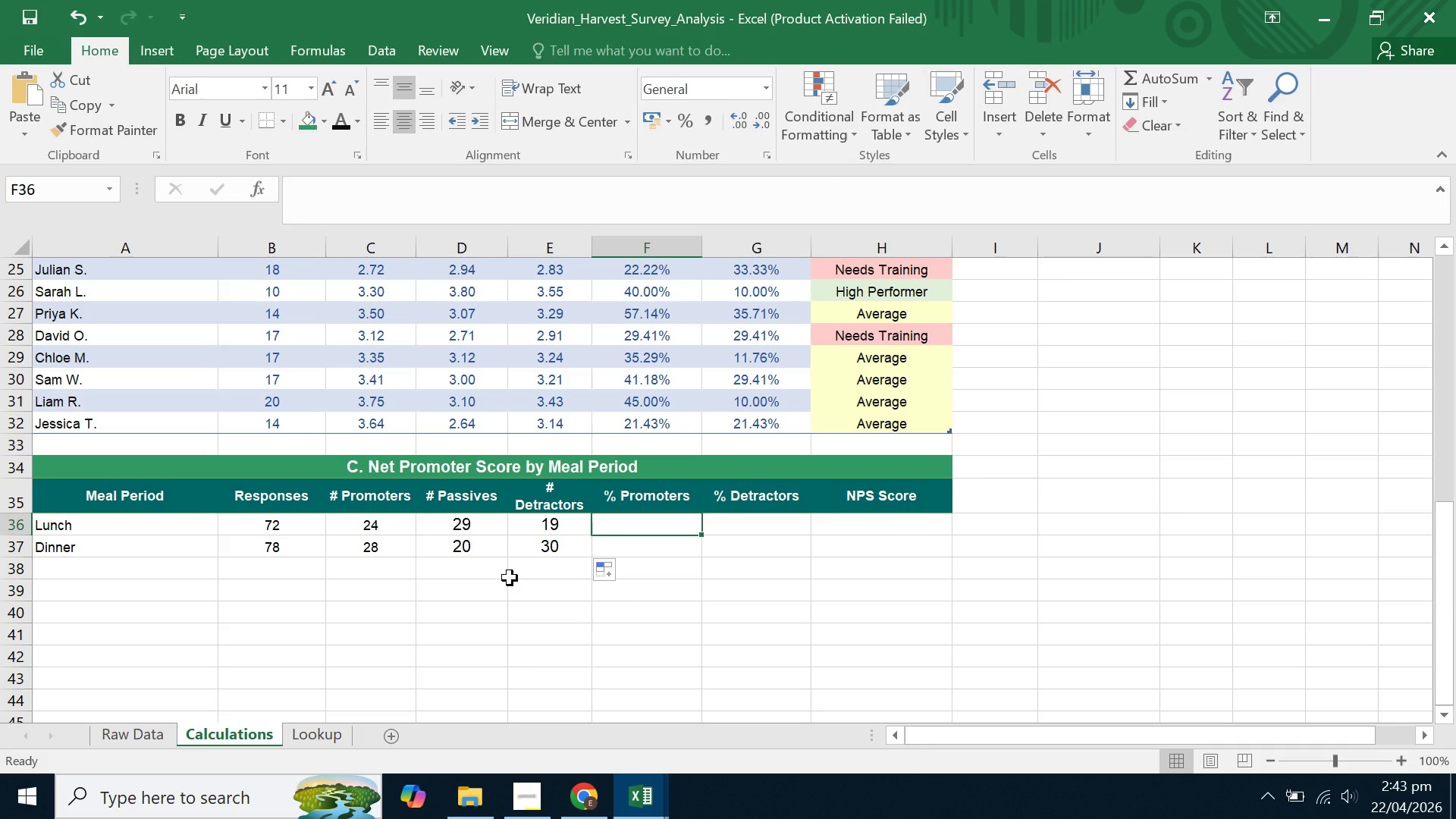 
wait(13.25)
 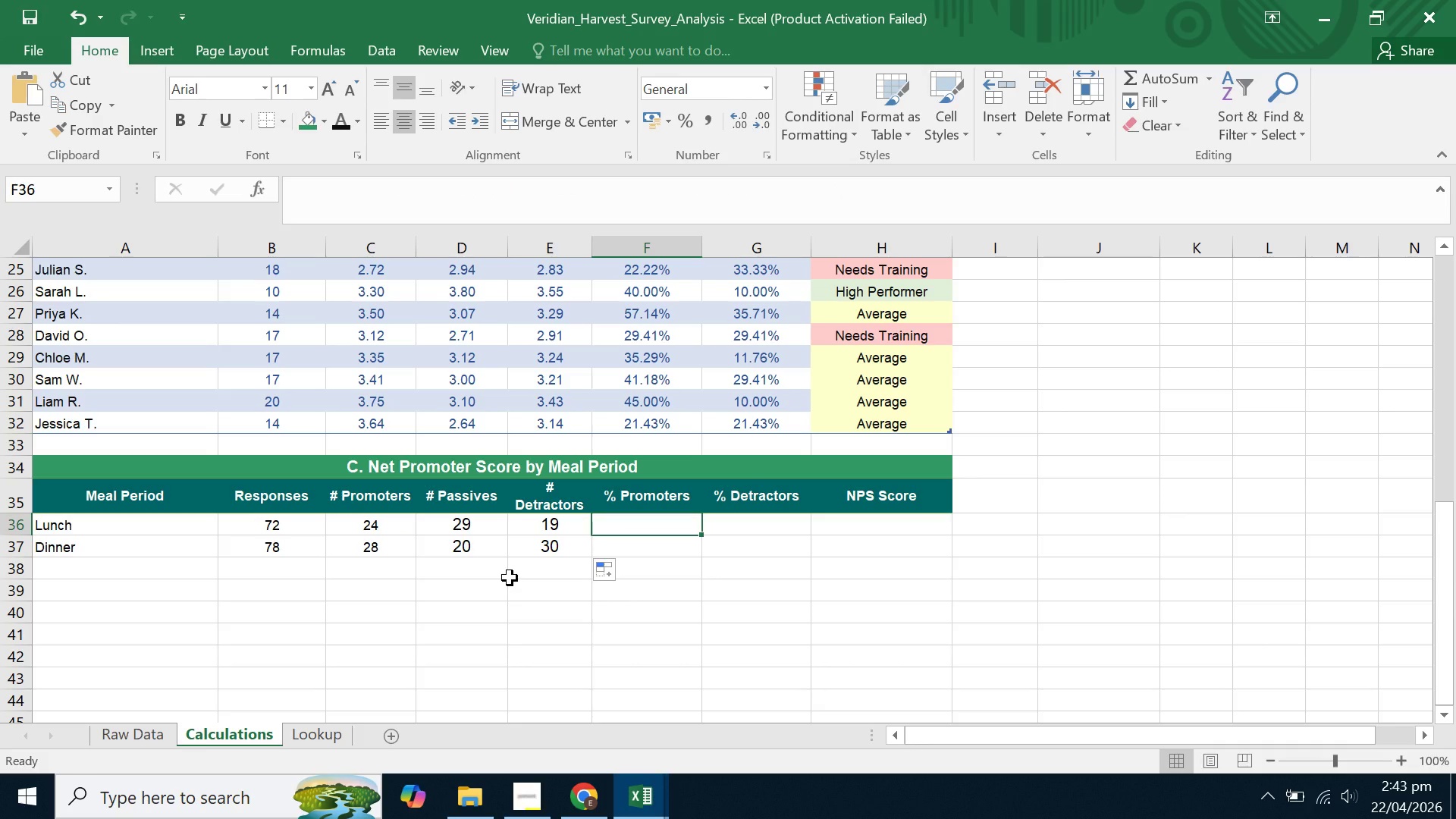 
key(Equal)
 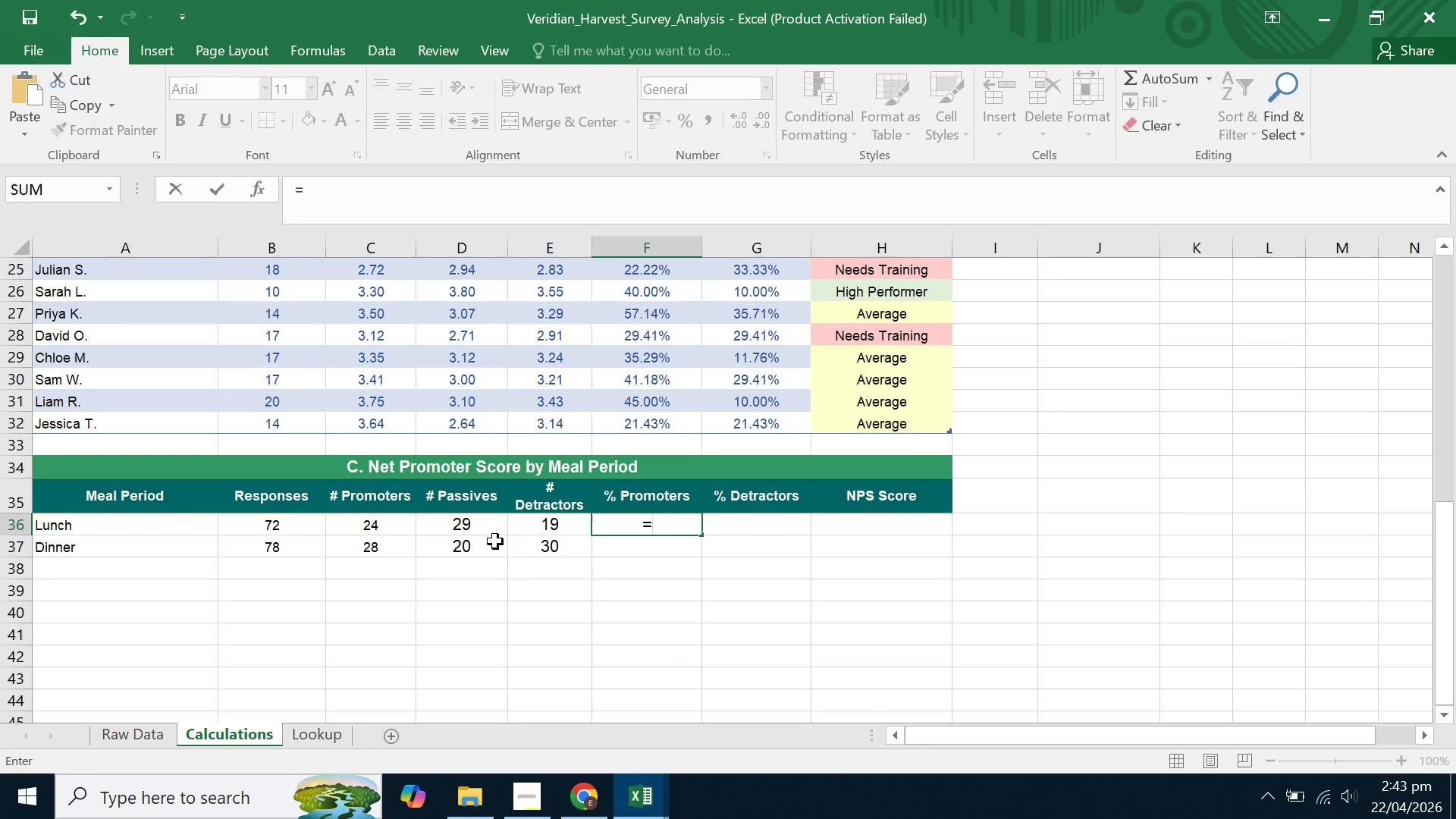 
type(iferror()
 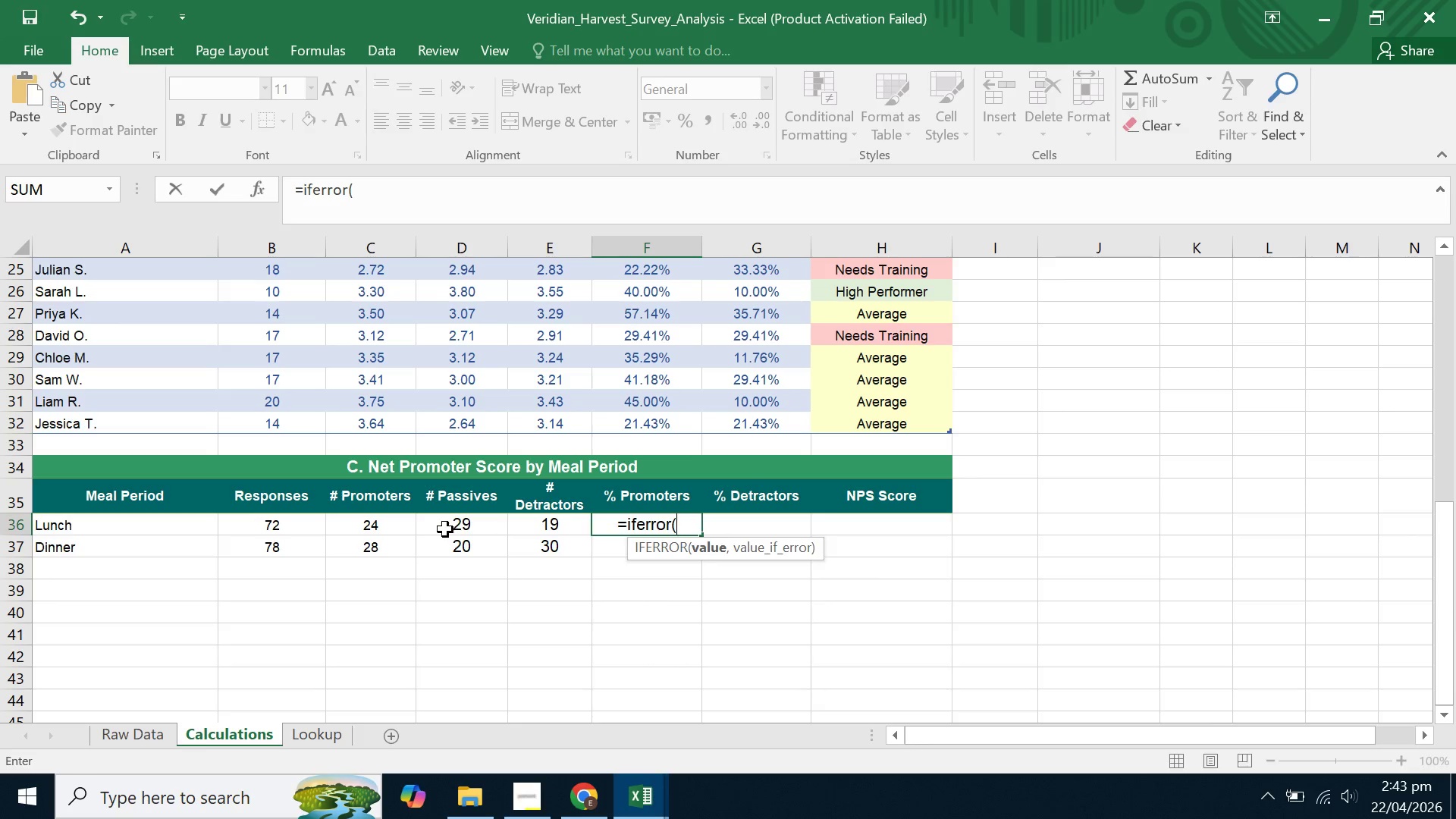 
left_click([381, 529])
 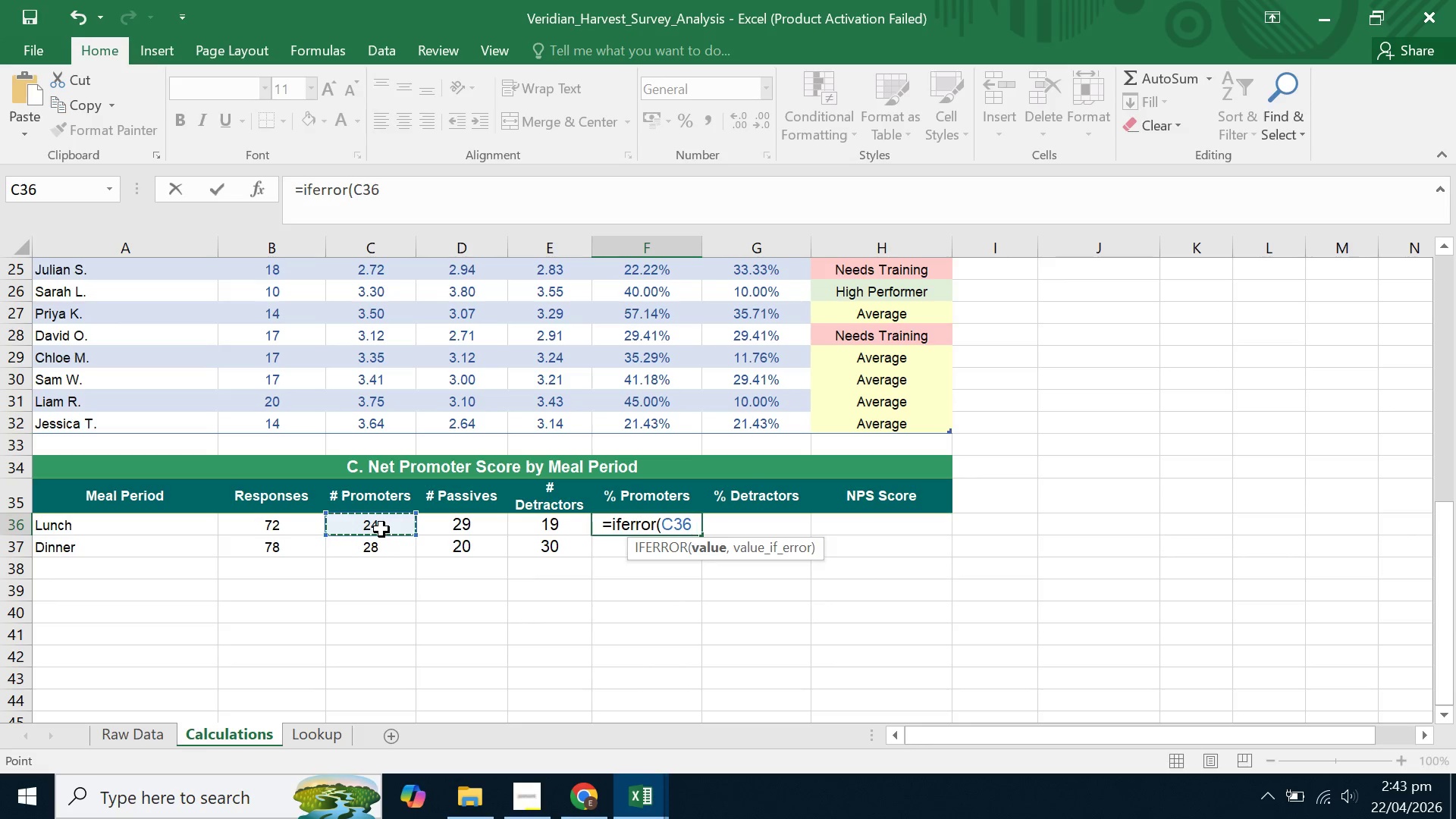 
key(Slash)
 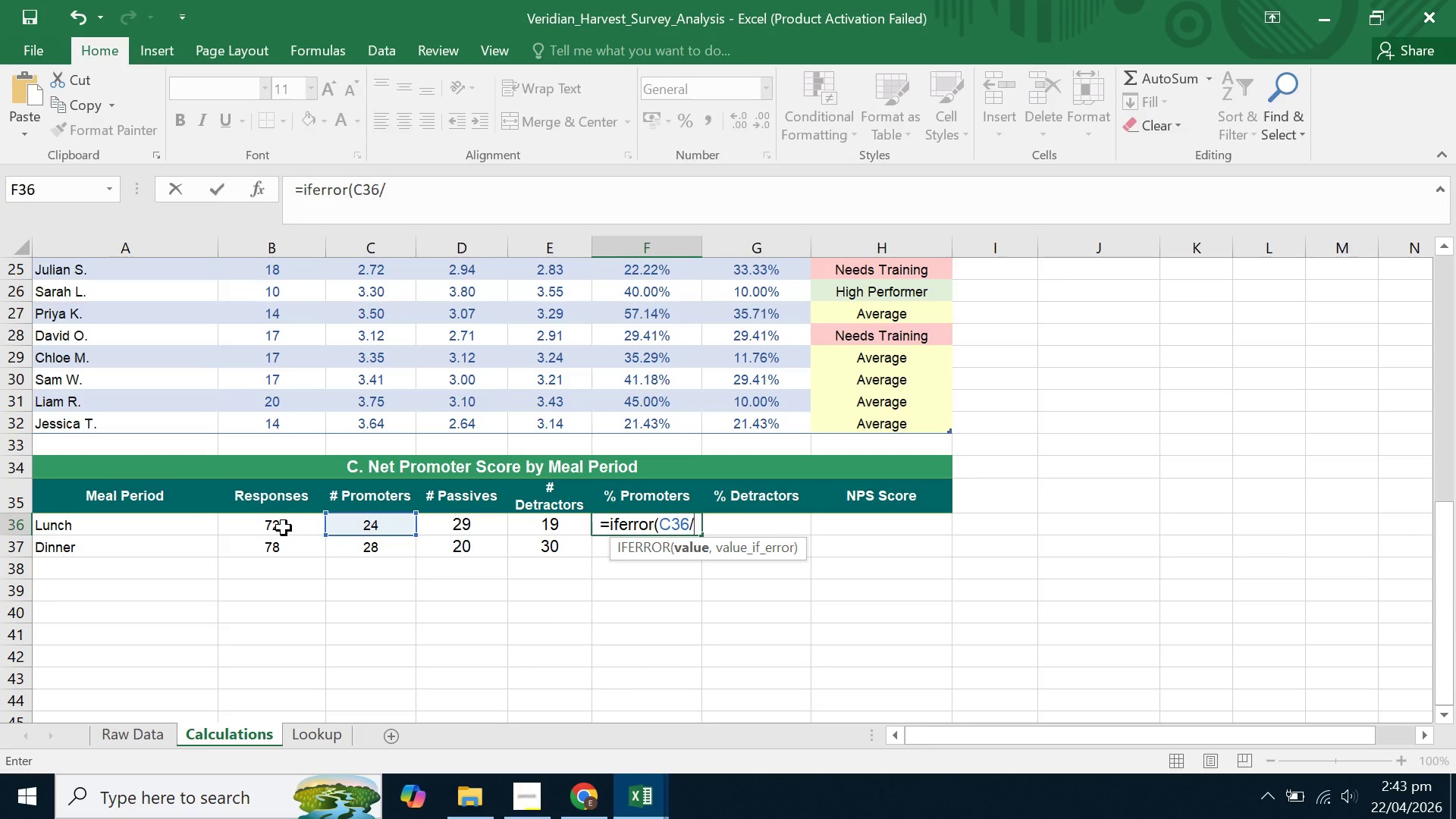 
left_click([284, 528])
 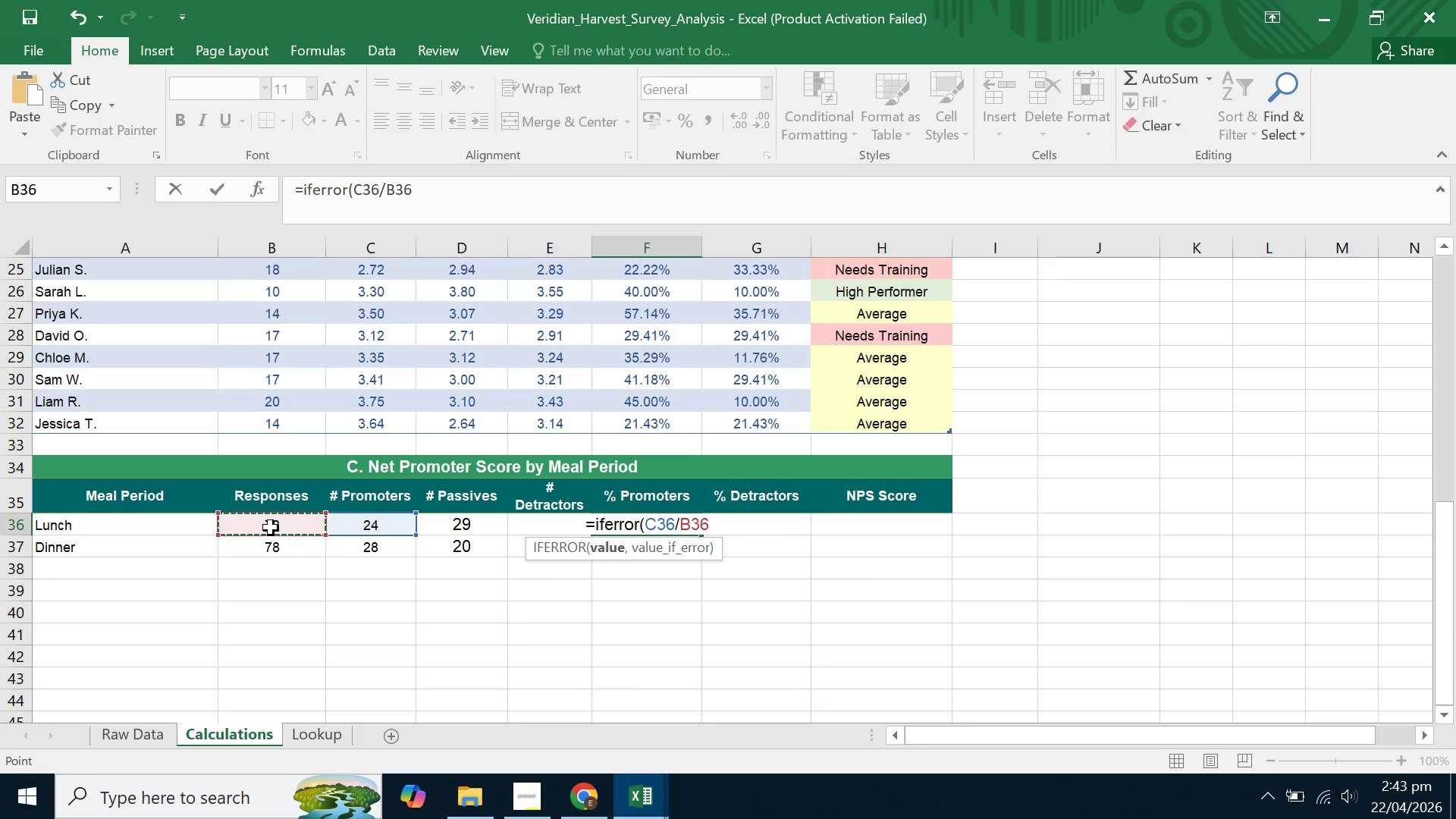 
key(Shift+0)
 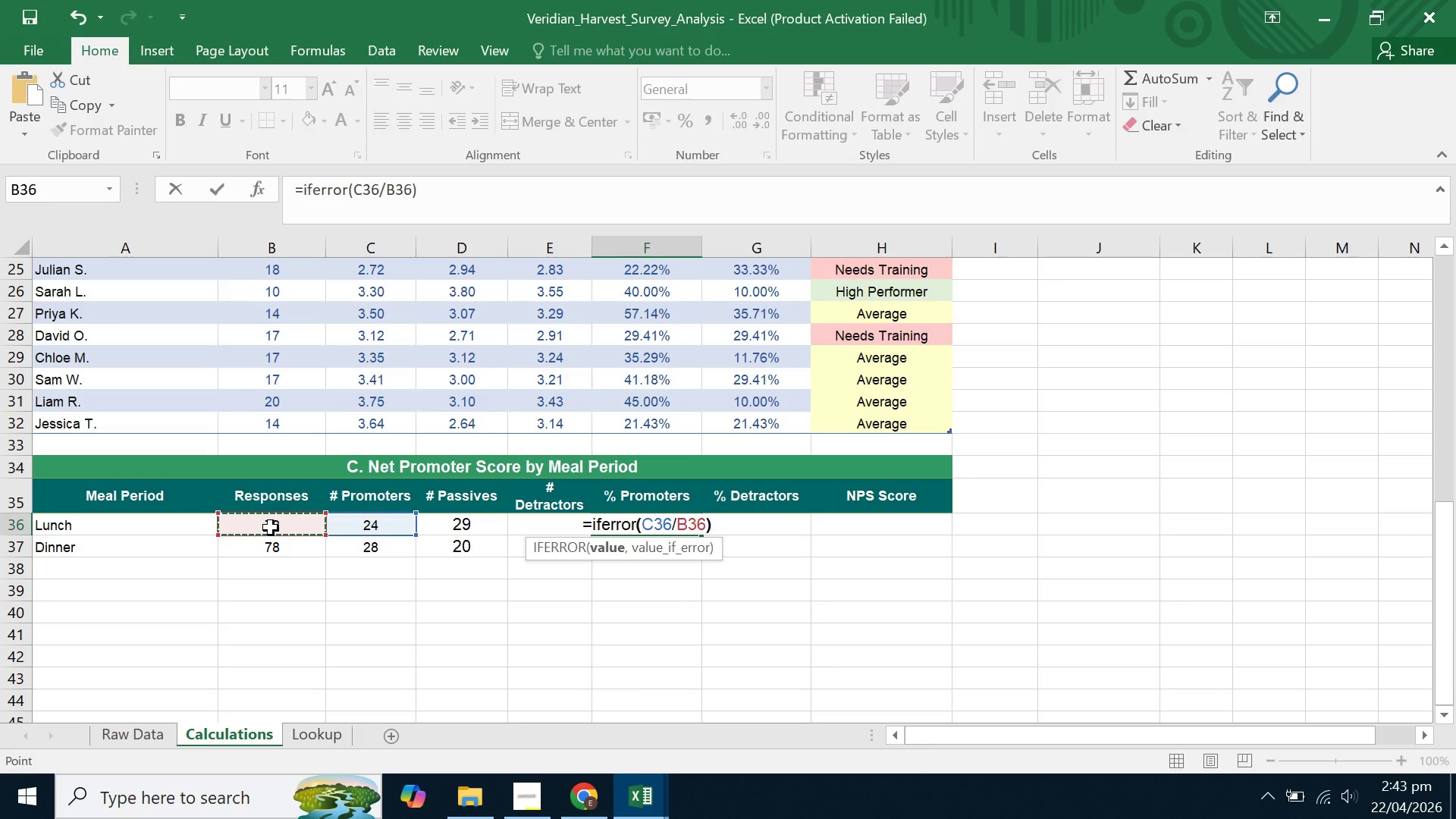 
key(Enter)
 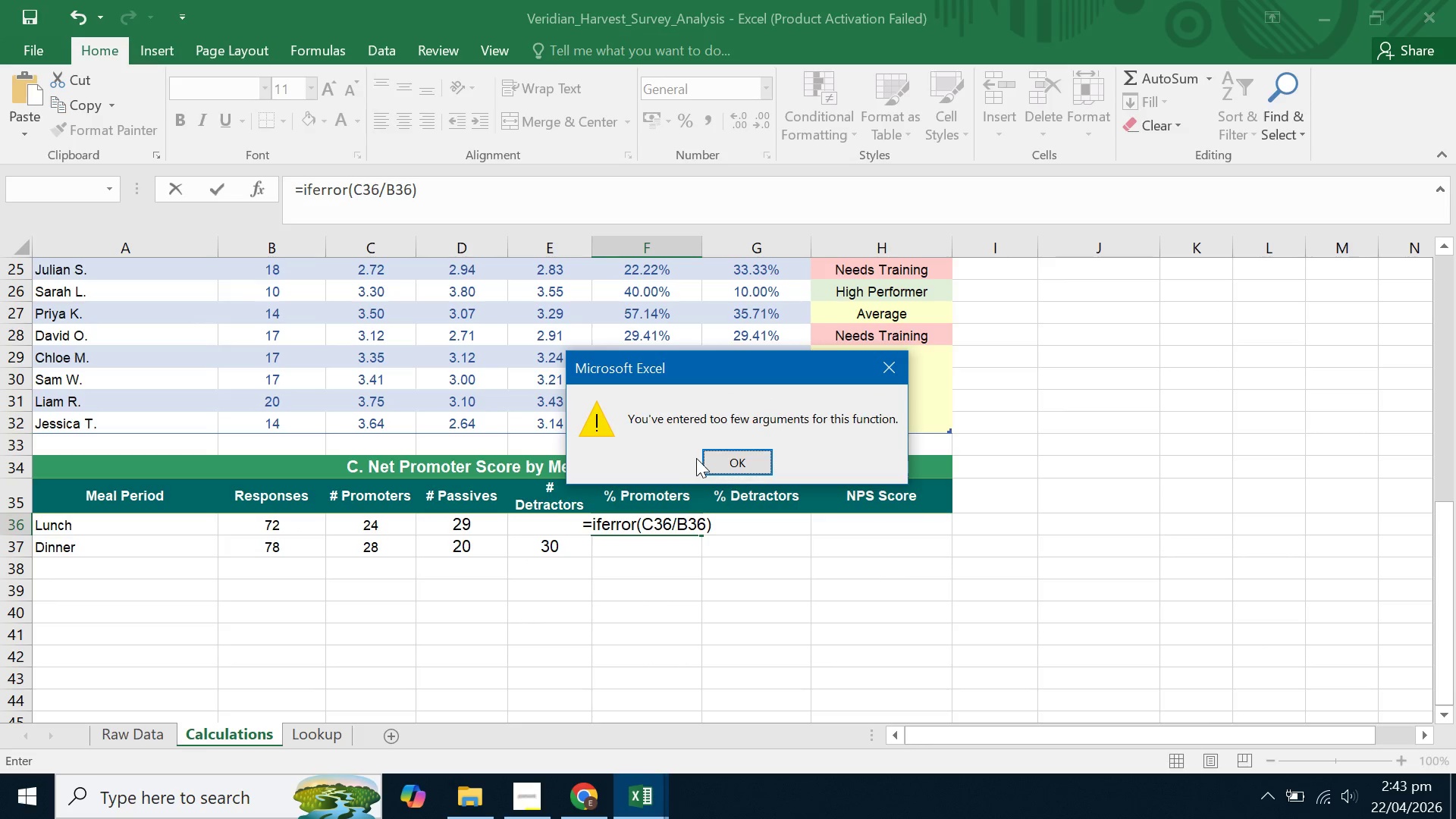 
left_click([747, 463])
 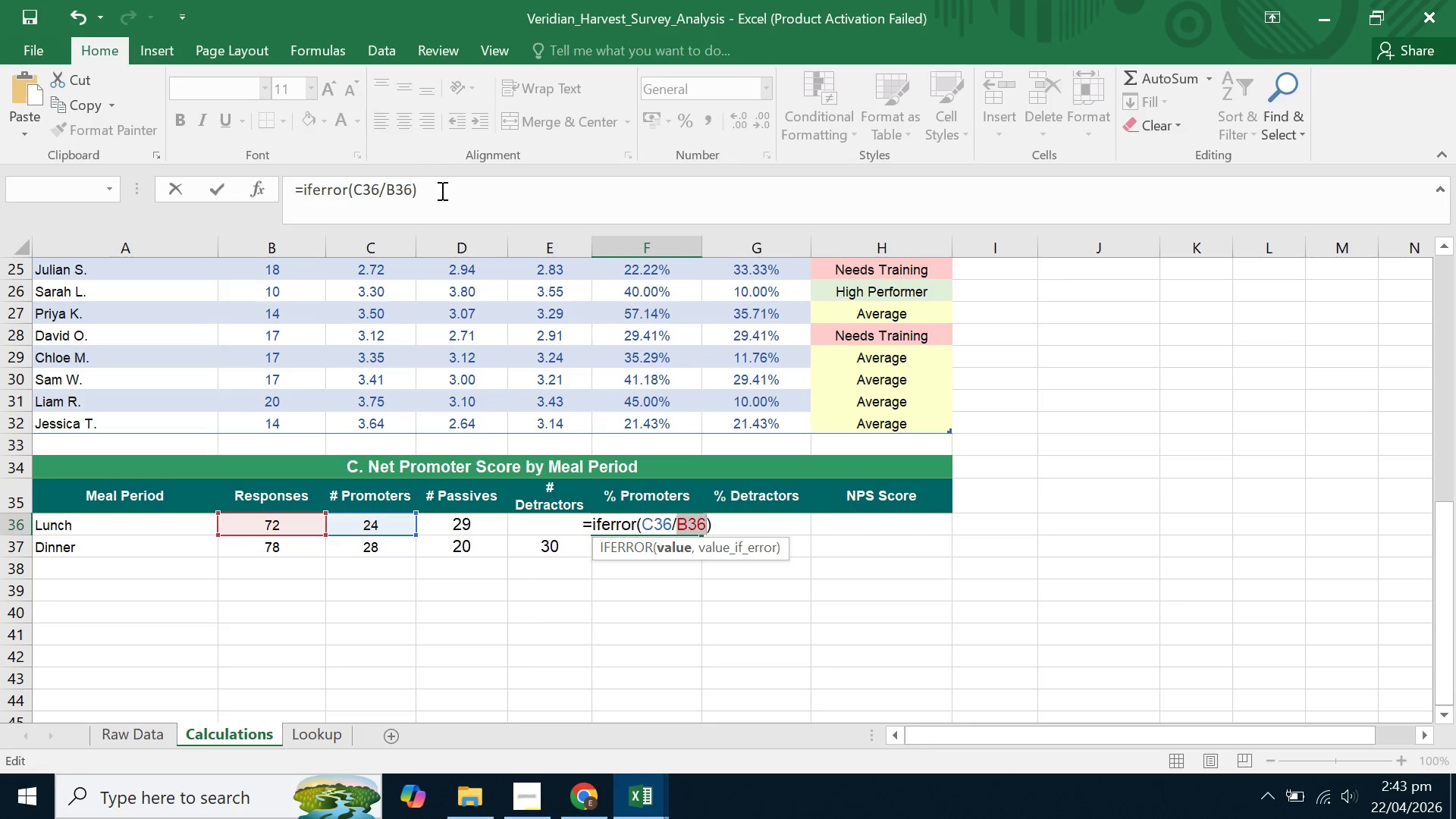 
left_click([460, 199])
 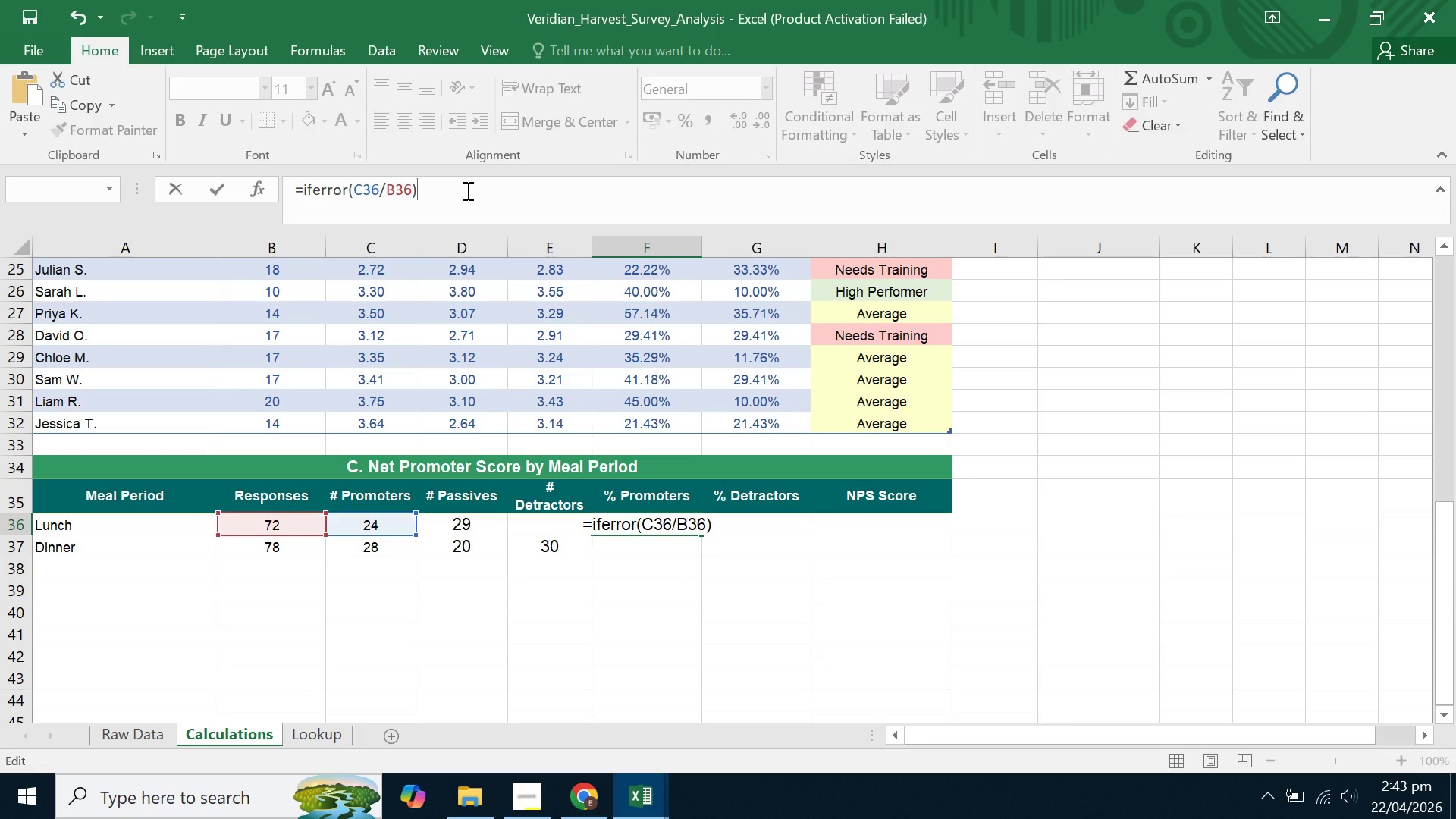 
key(Period)
 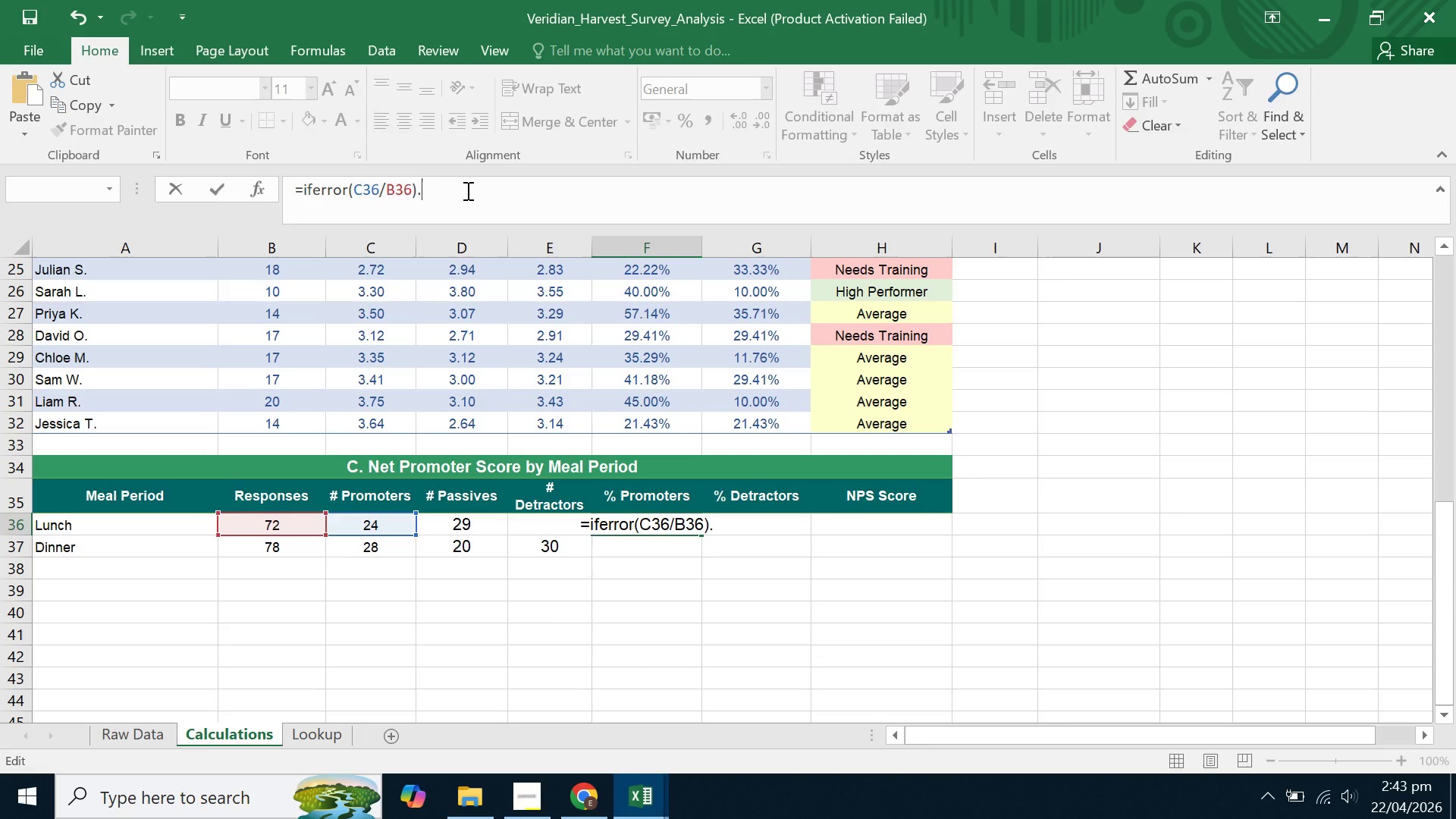 
key(Shift+Quote)
 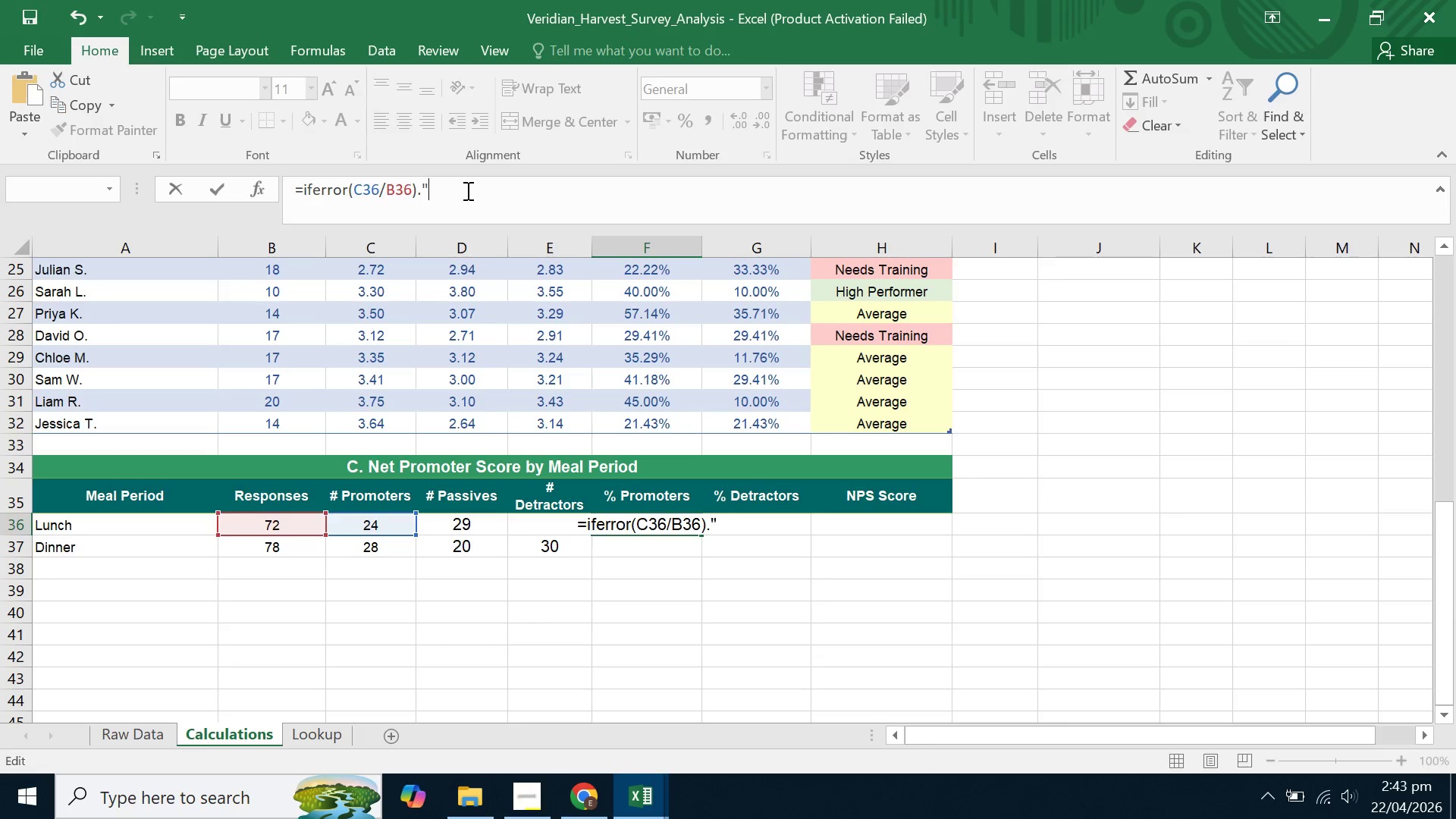 
key(Shift+Quote)
 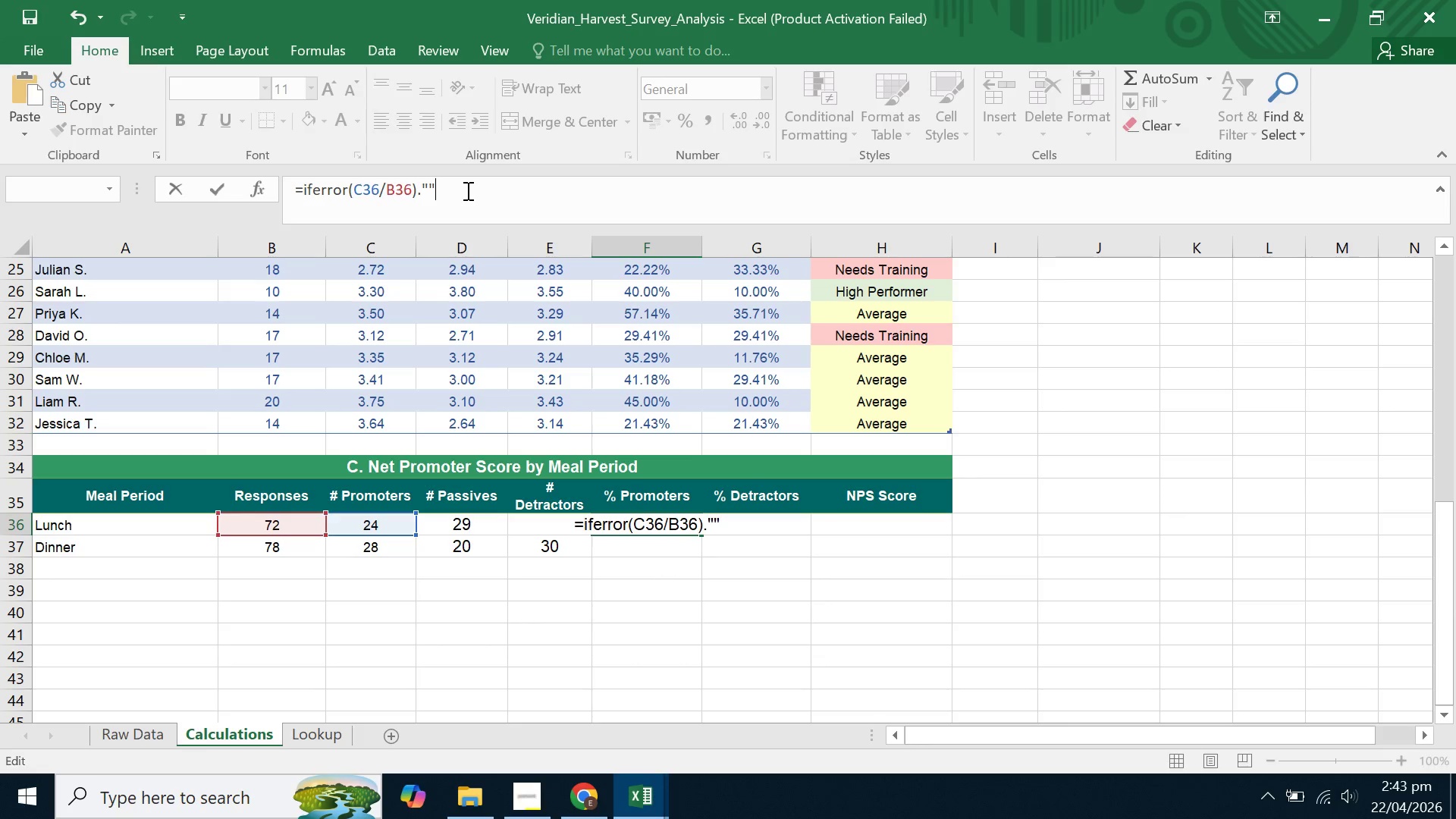 
key(Shift+0)
 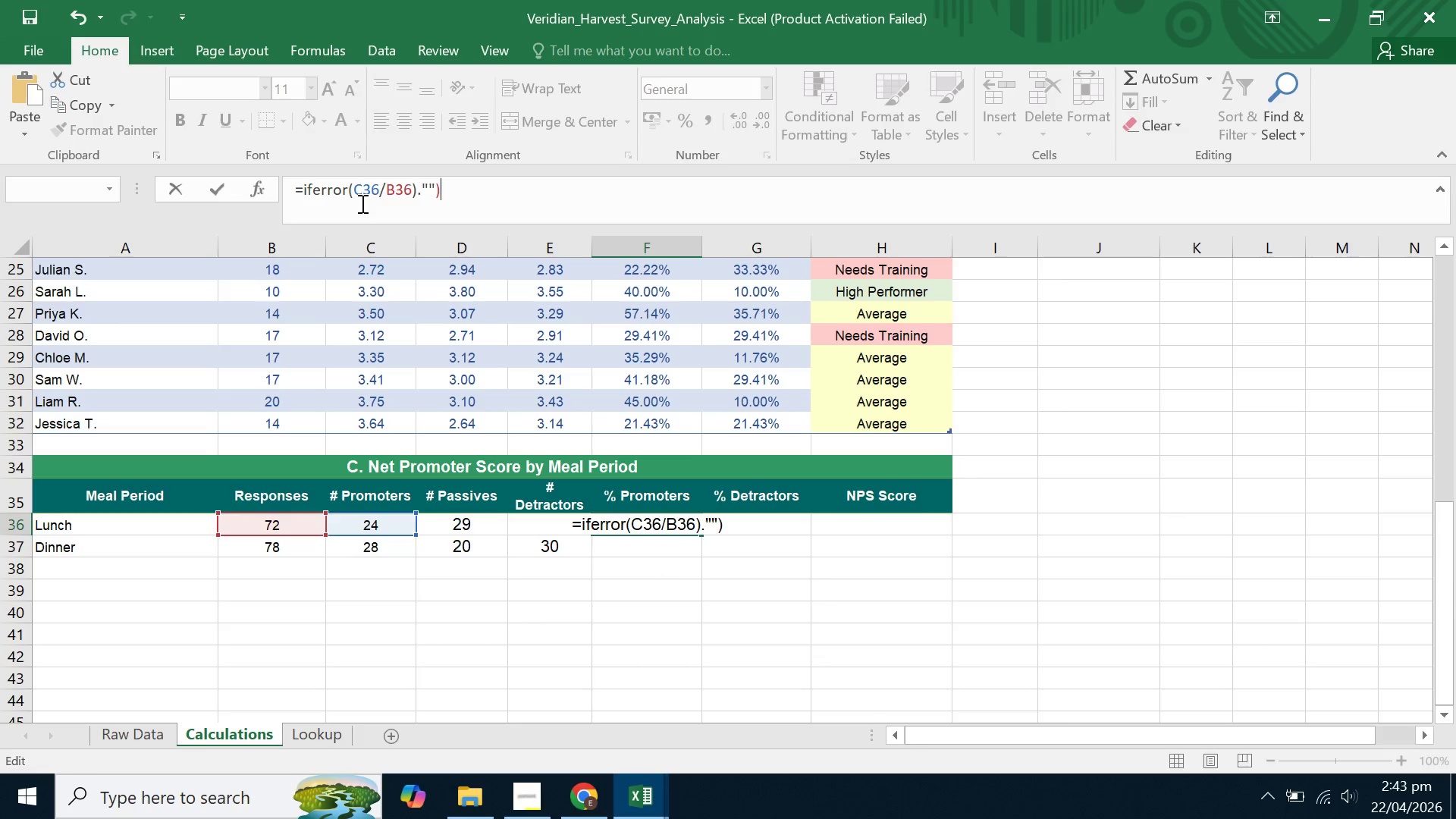 
left_click([347, 190])
 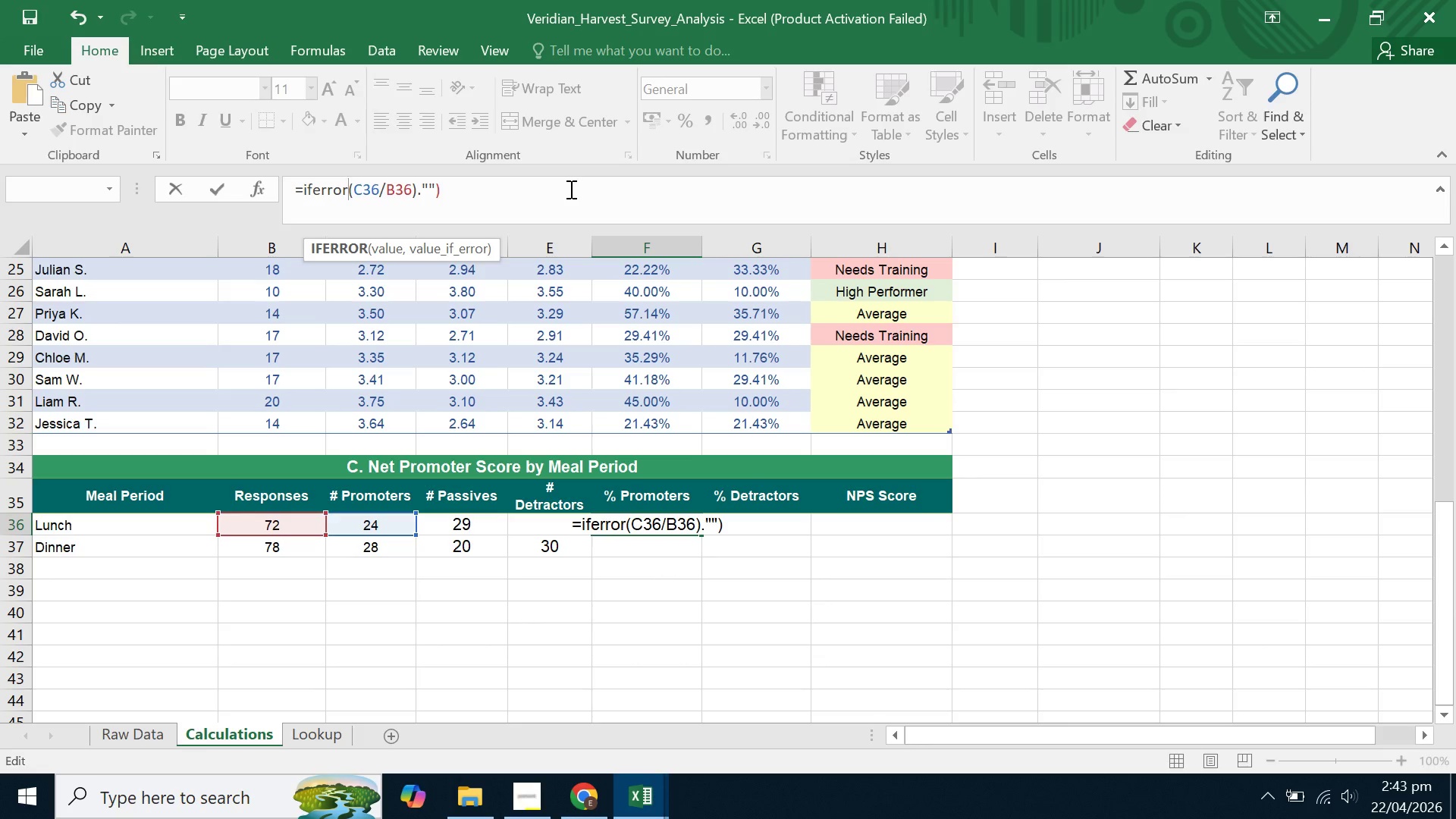 
key(Shift+9)
 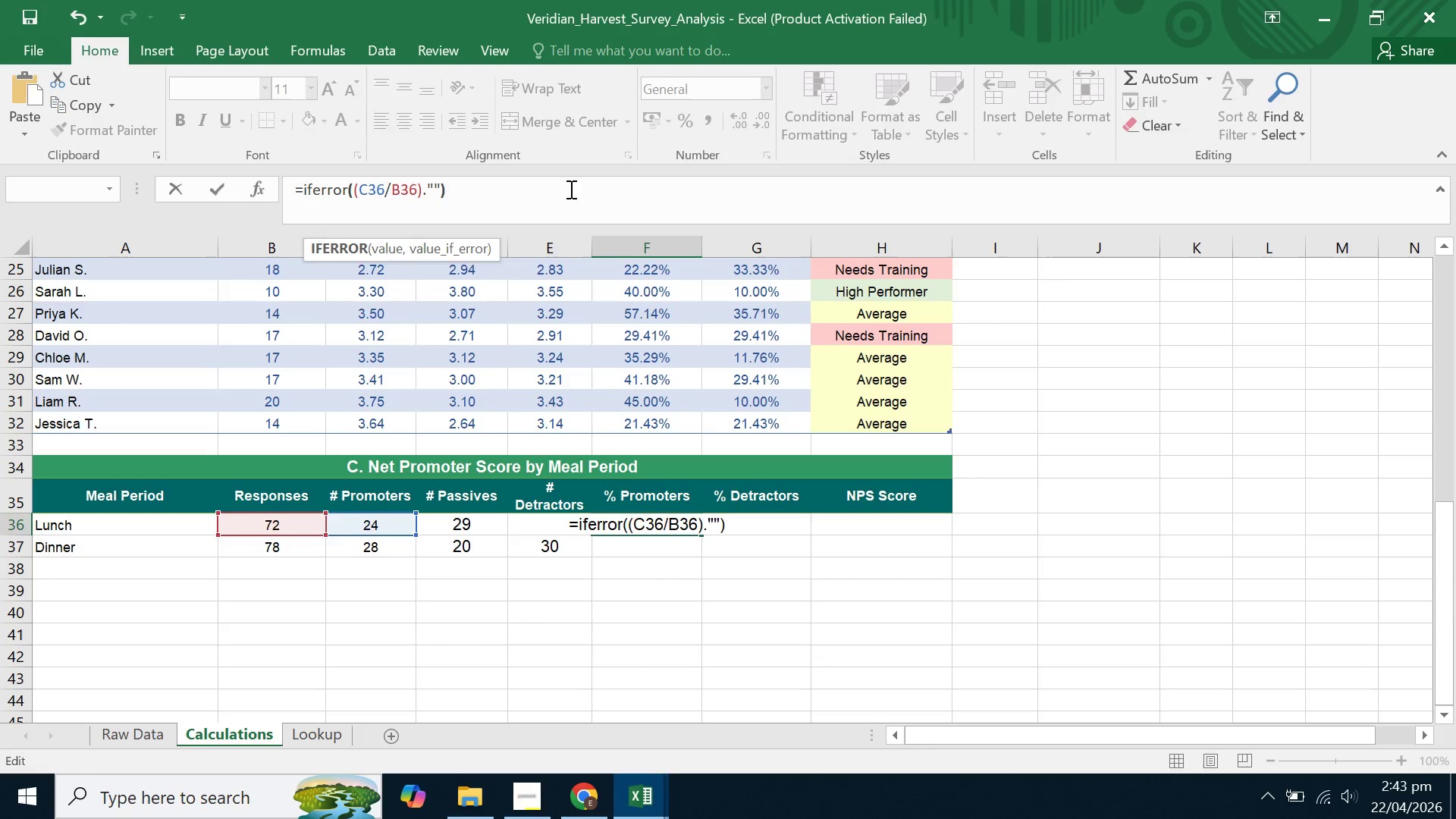 
key(Enter)
 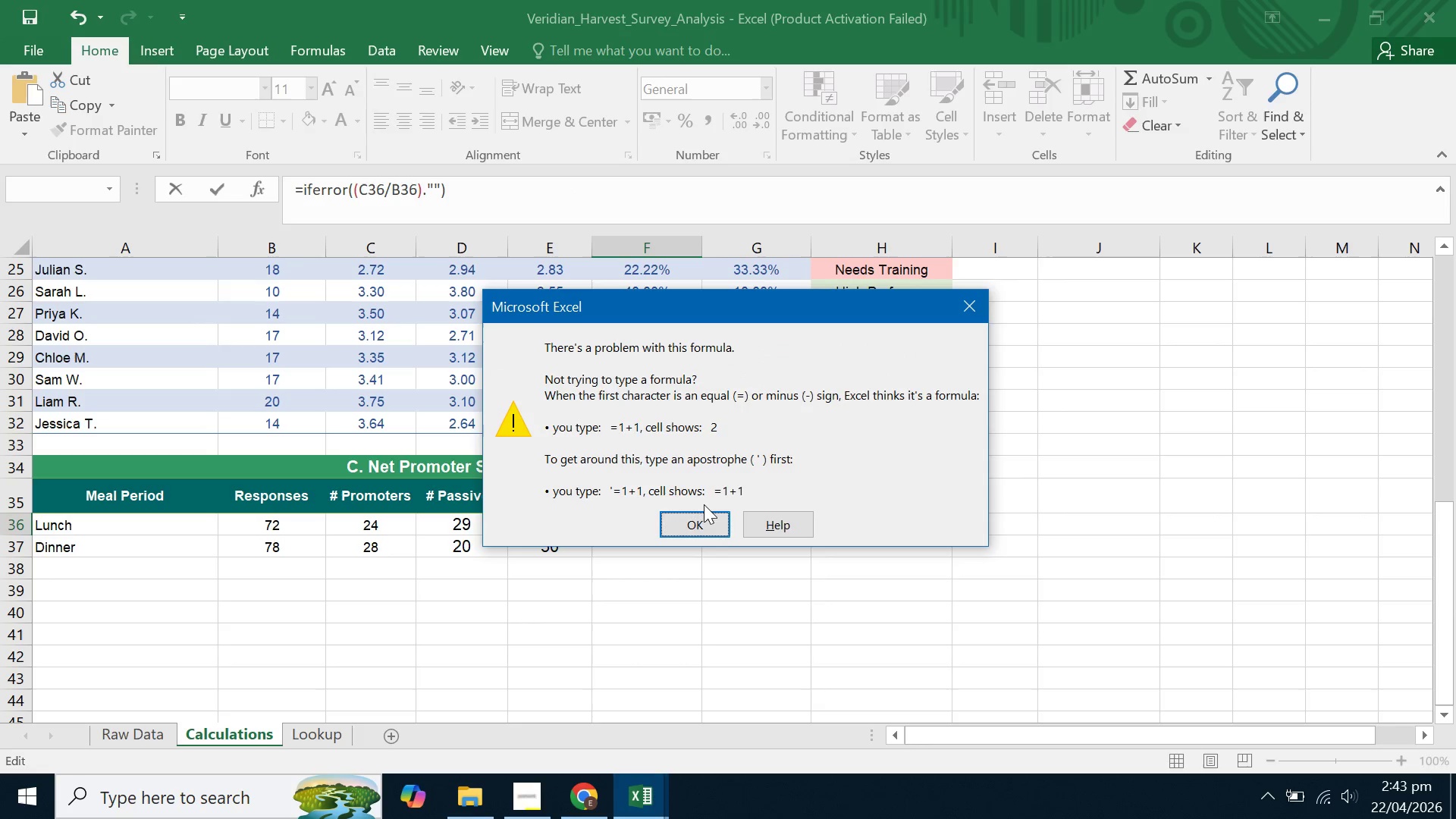 
left_click([701, 522])
 